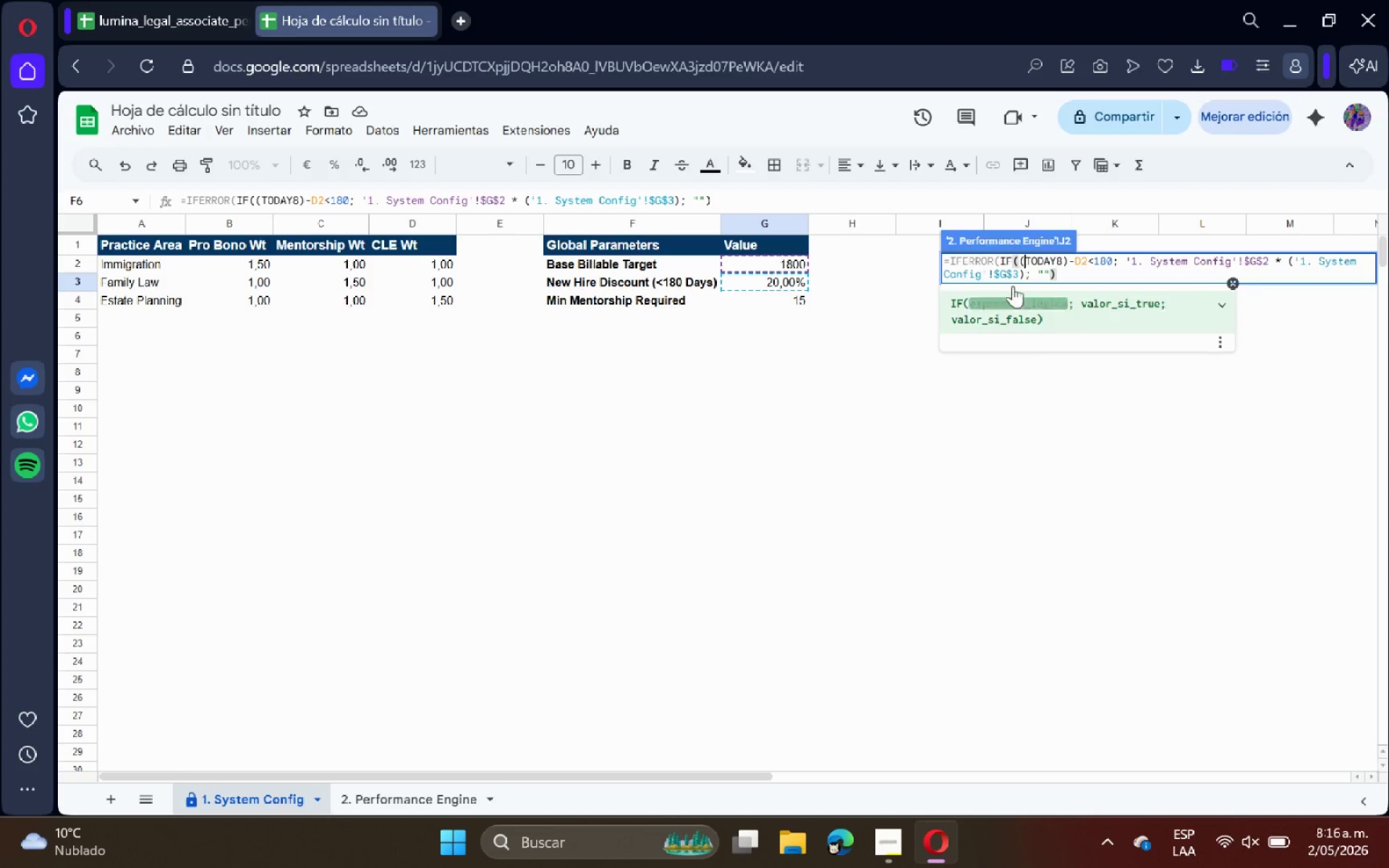 
key(ArrowRight)
 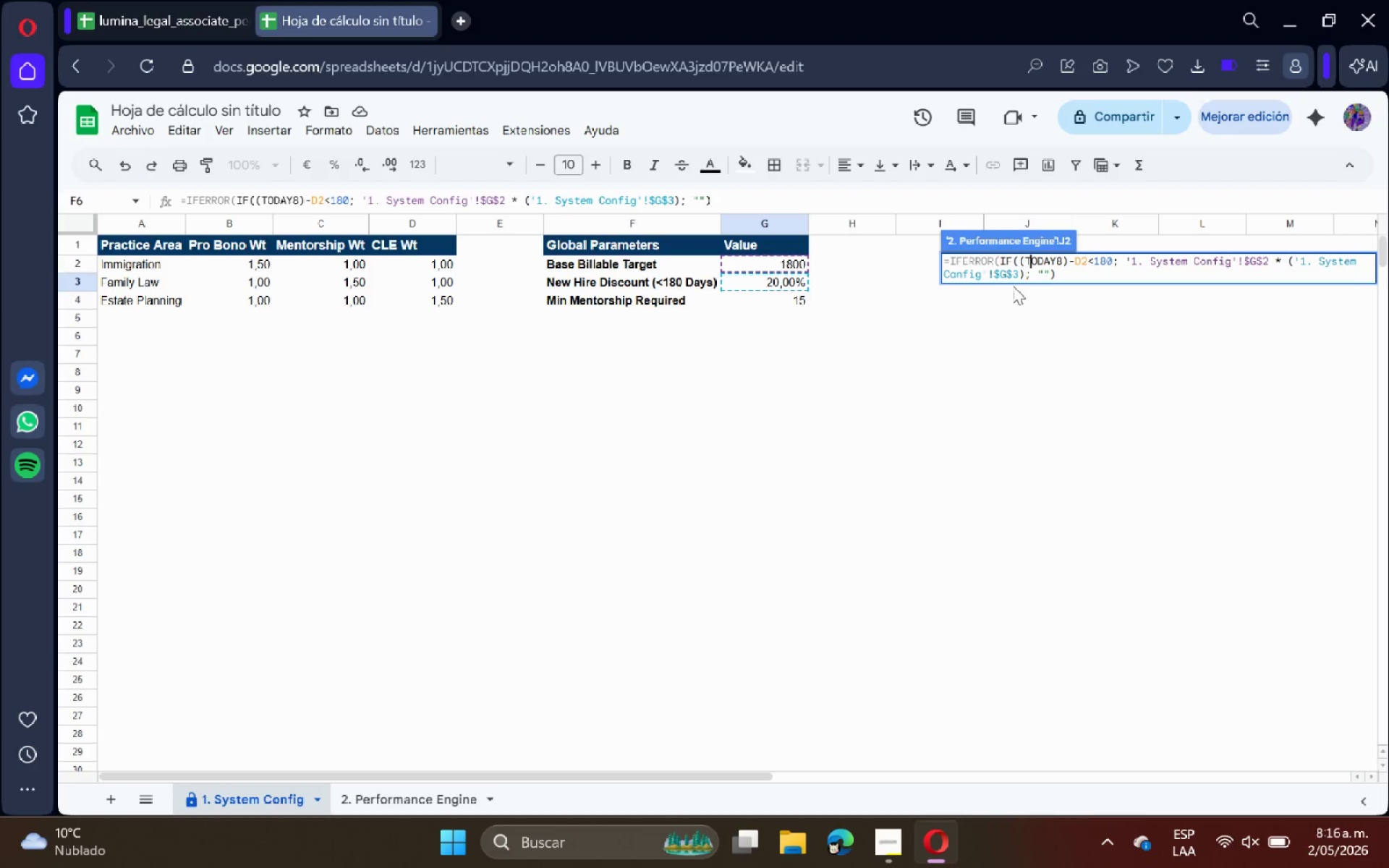 
key(ArrowRight)
 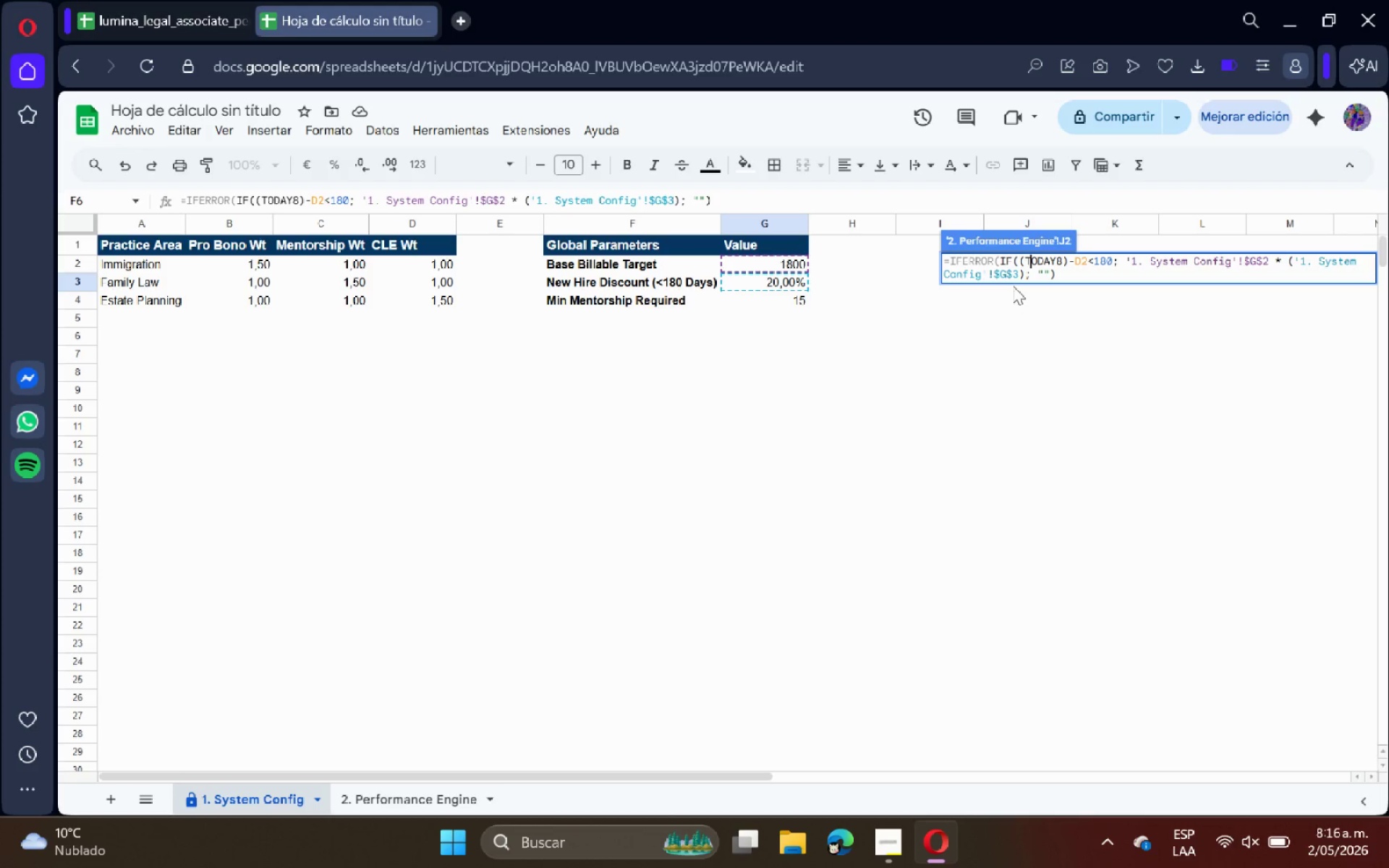 
key(ArrowRight)
 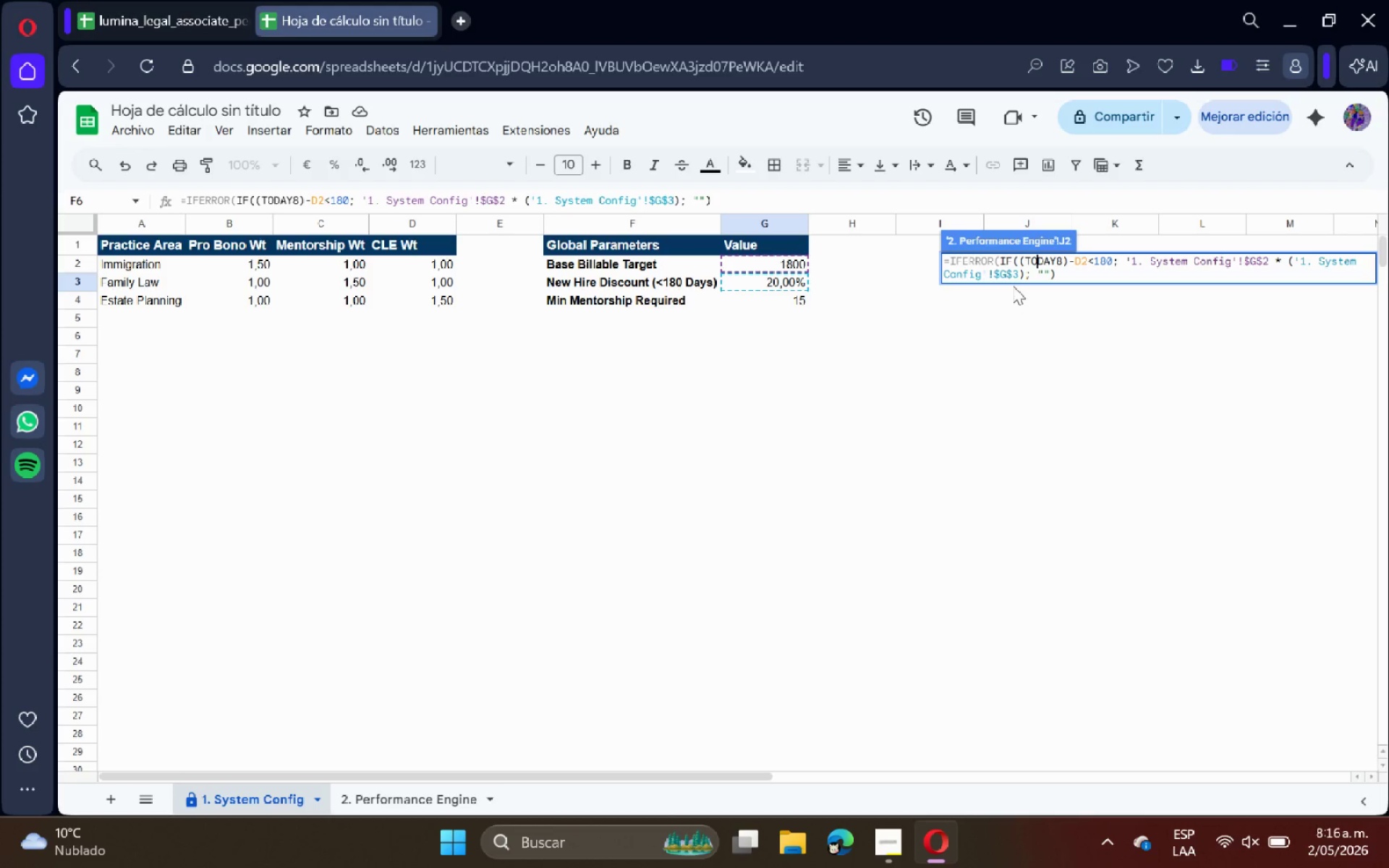 
key(ArrowRight)
 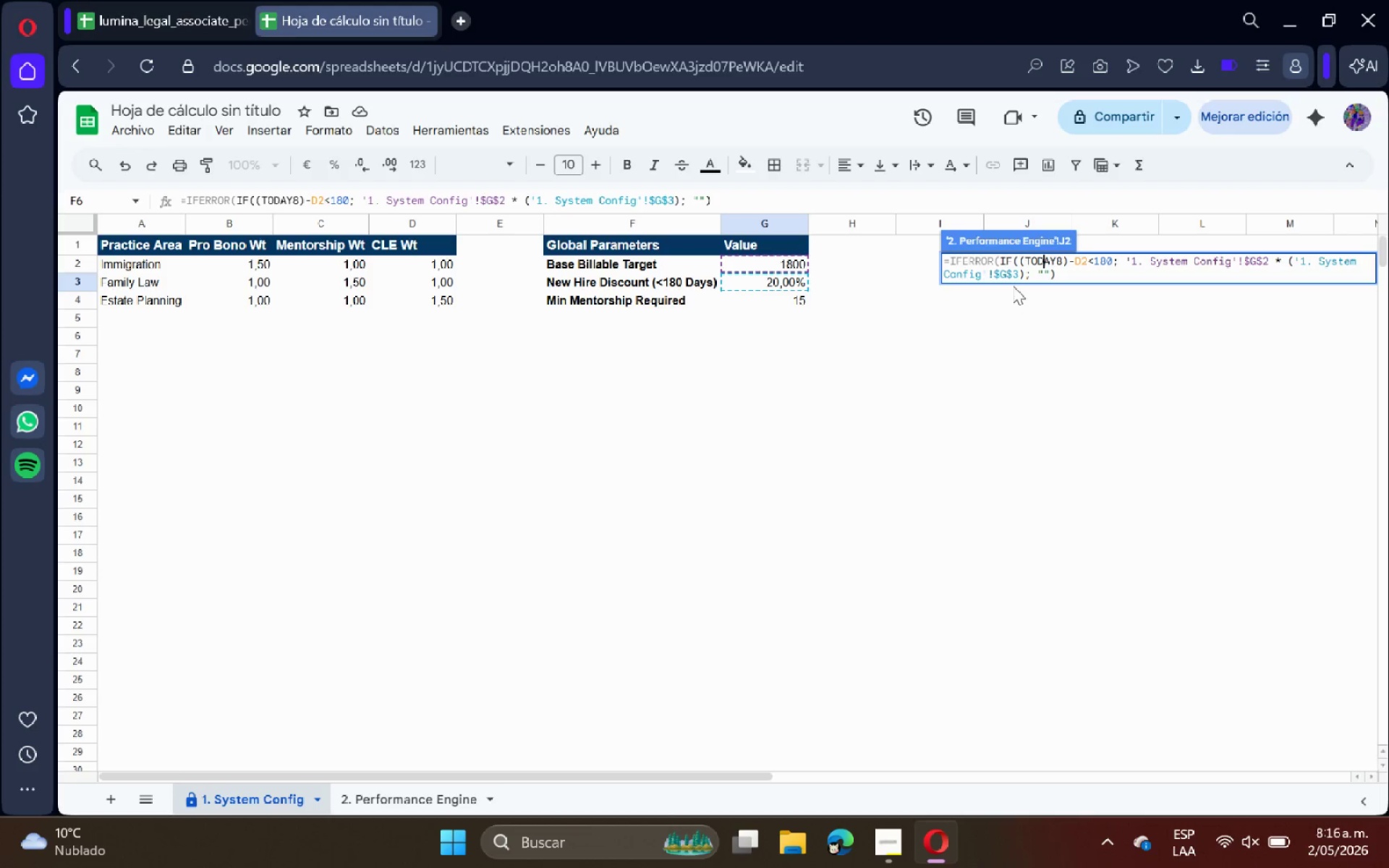 
key(ArrowRight)
 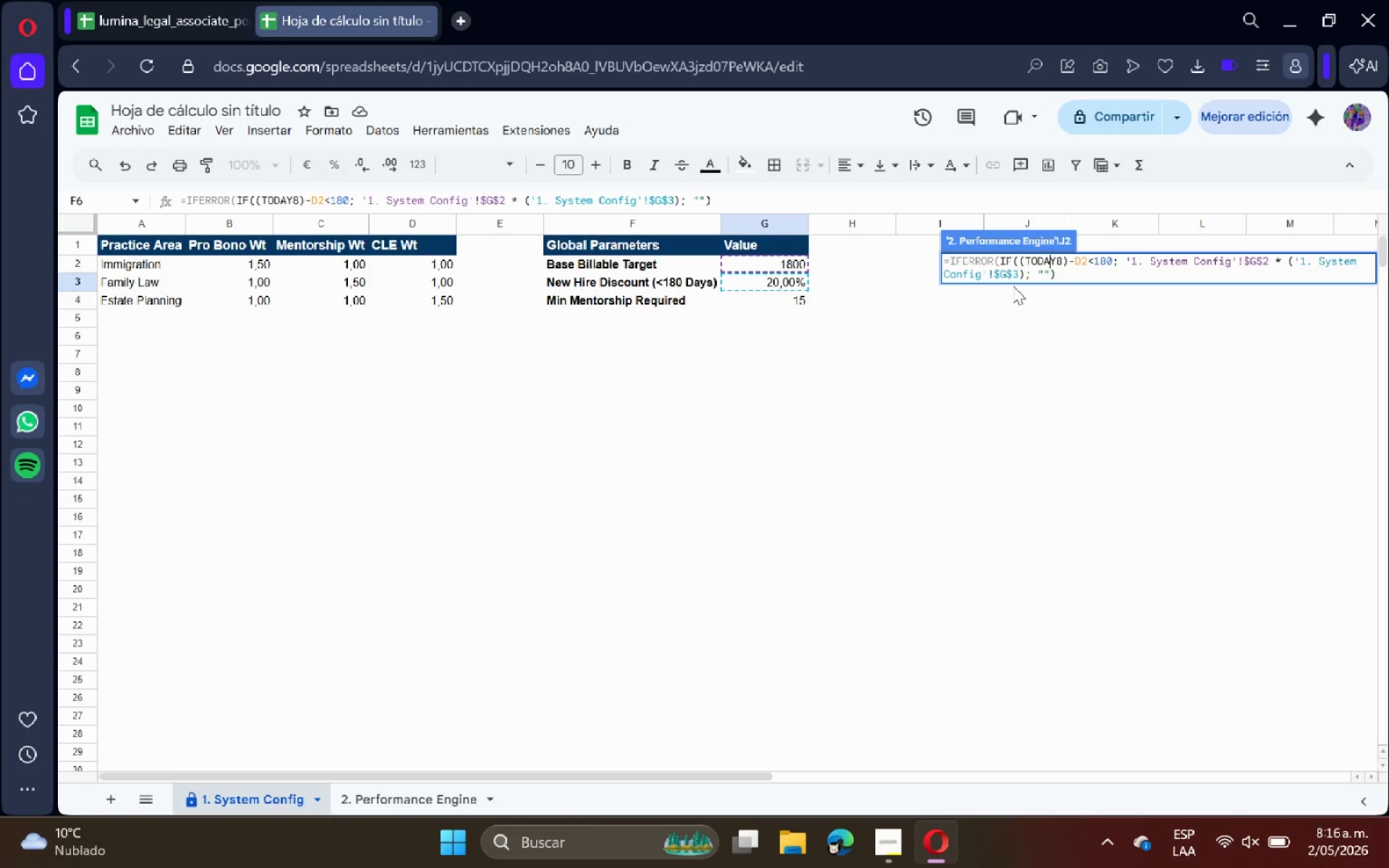 
key(ArrowRight)
 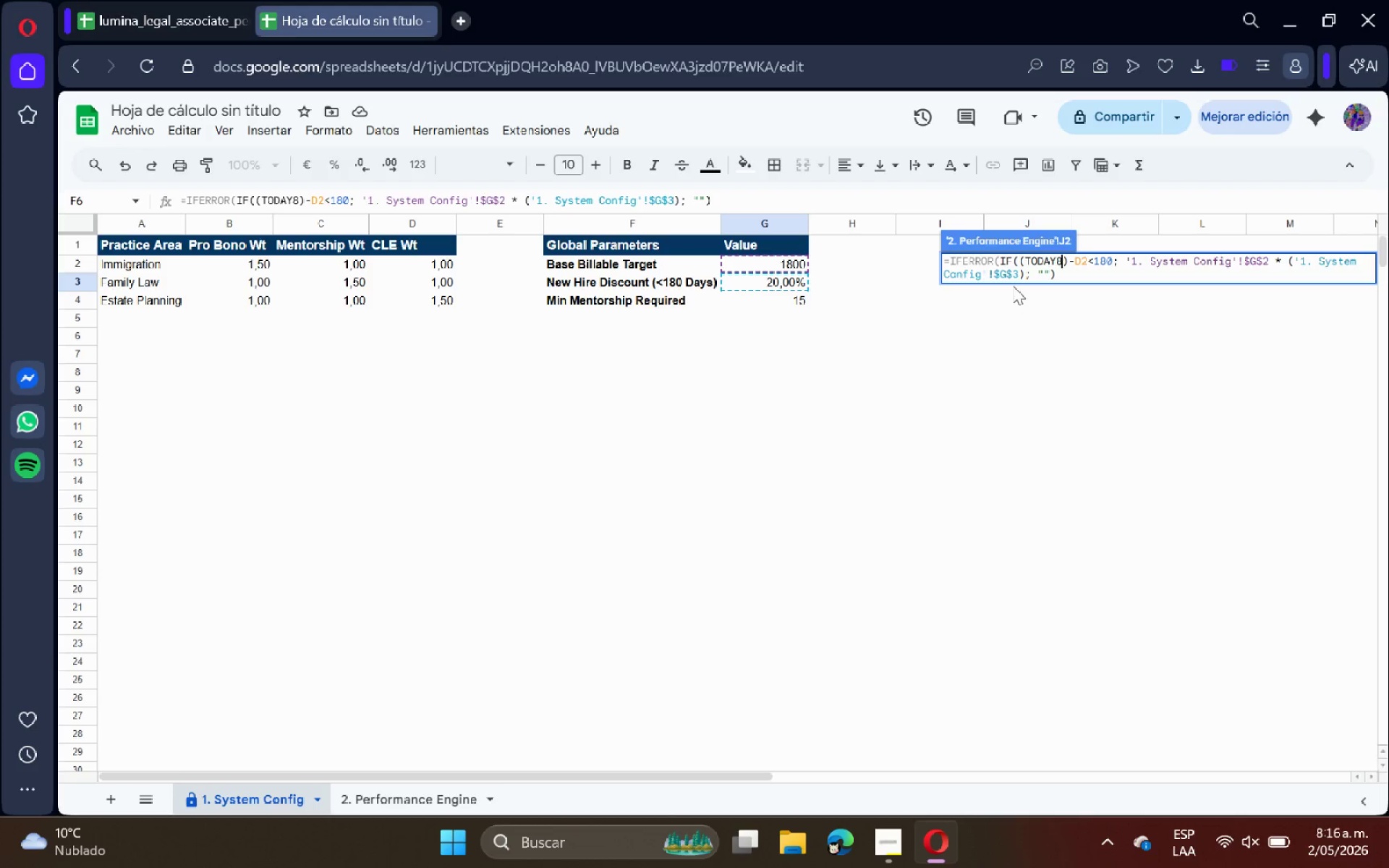 
key(ArrowRight)
 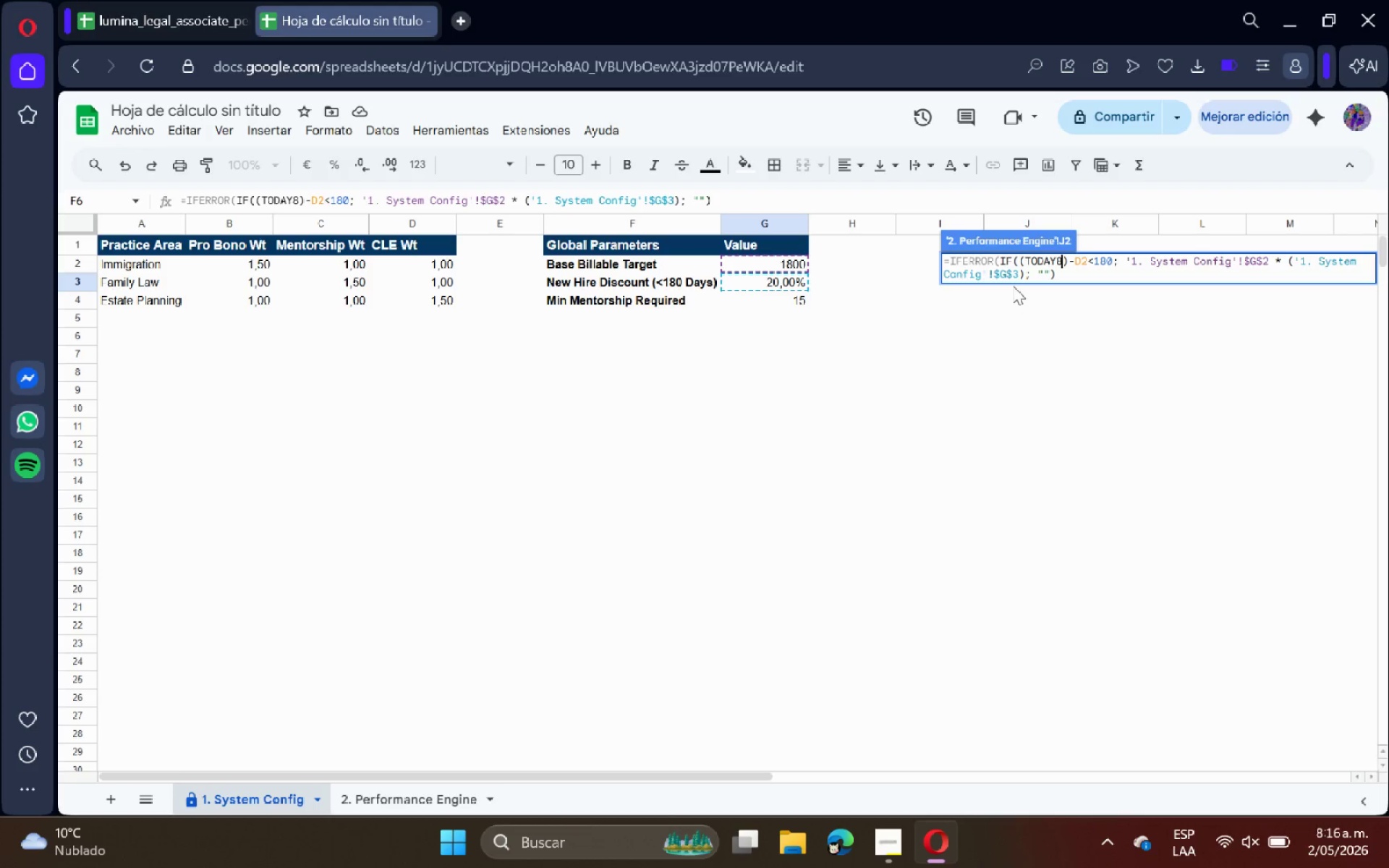 
key(Backspace)
 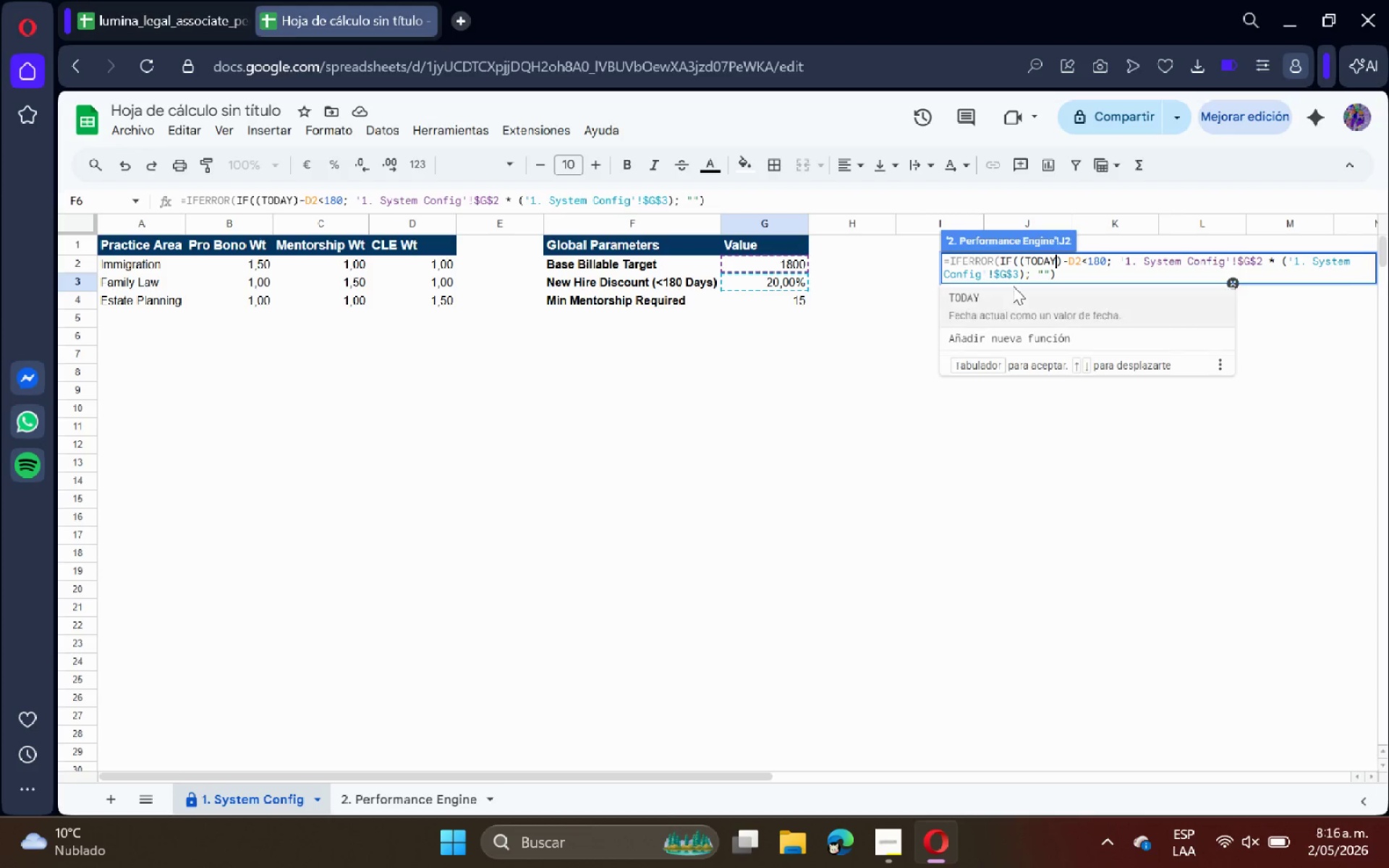 
key(Shift+8)
 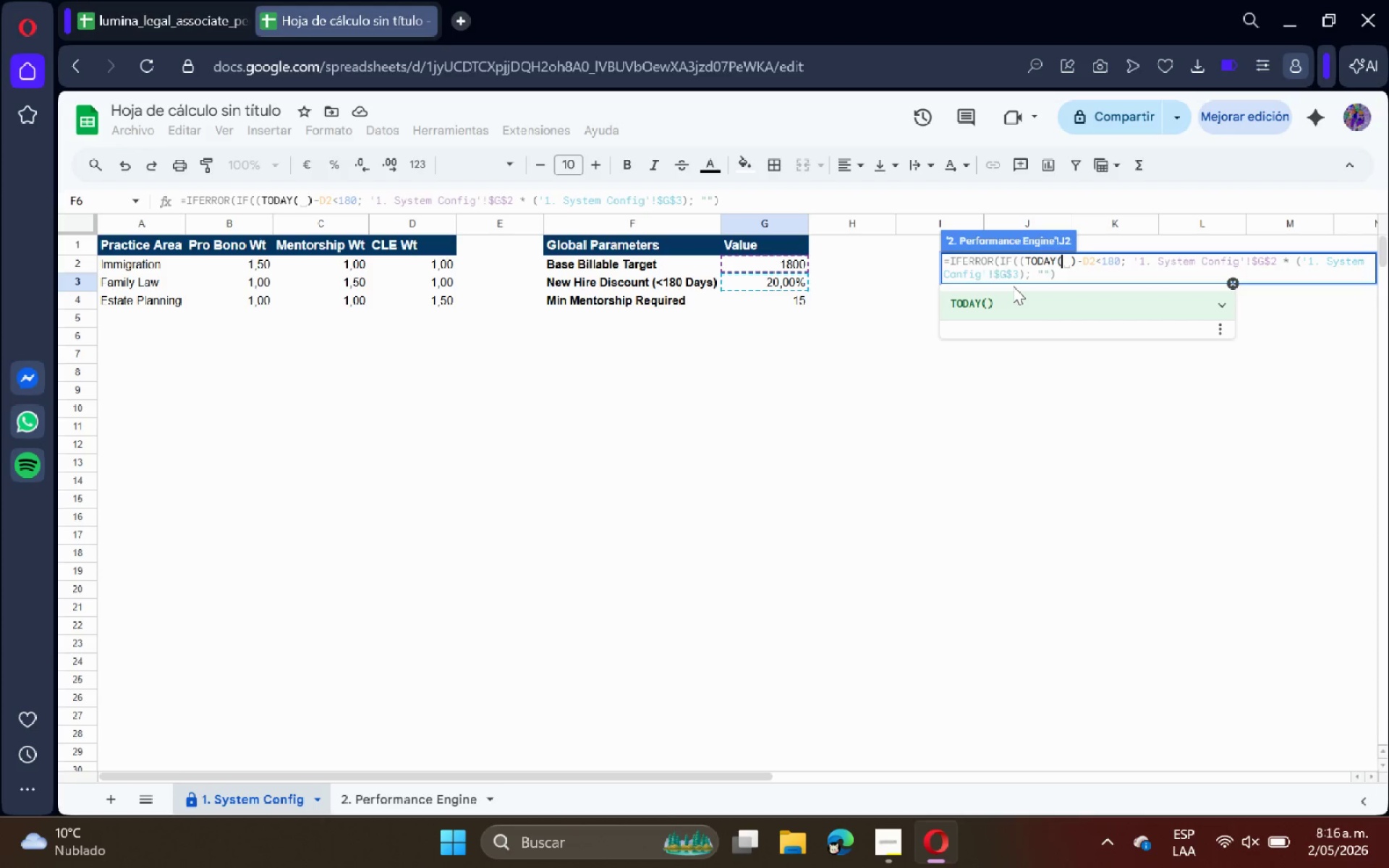 
key(ArrowRight)
 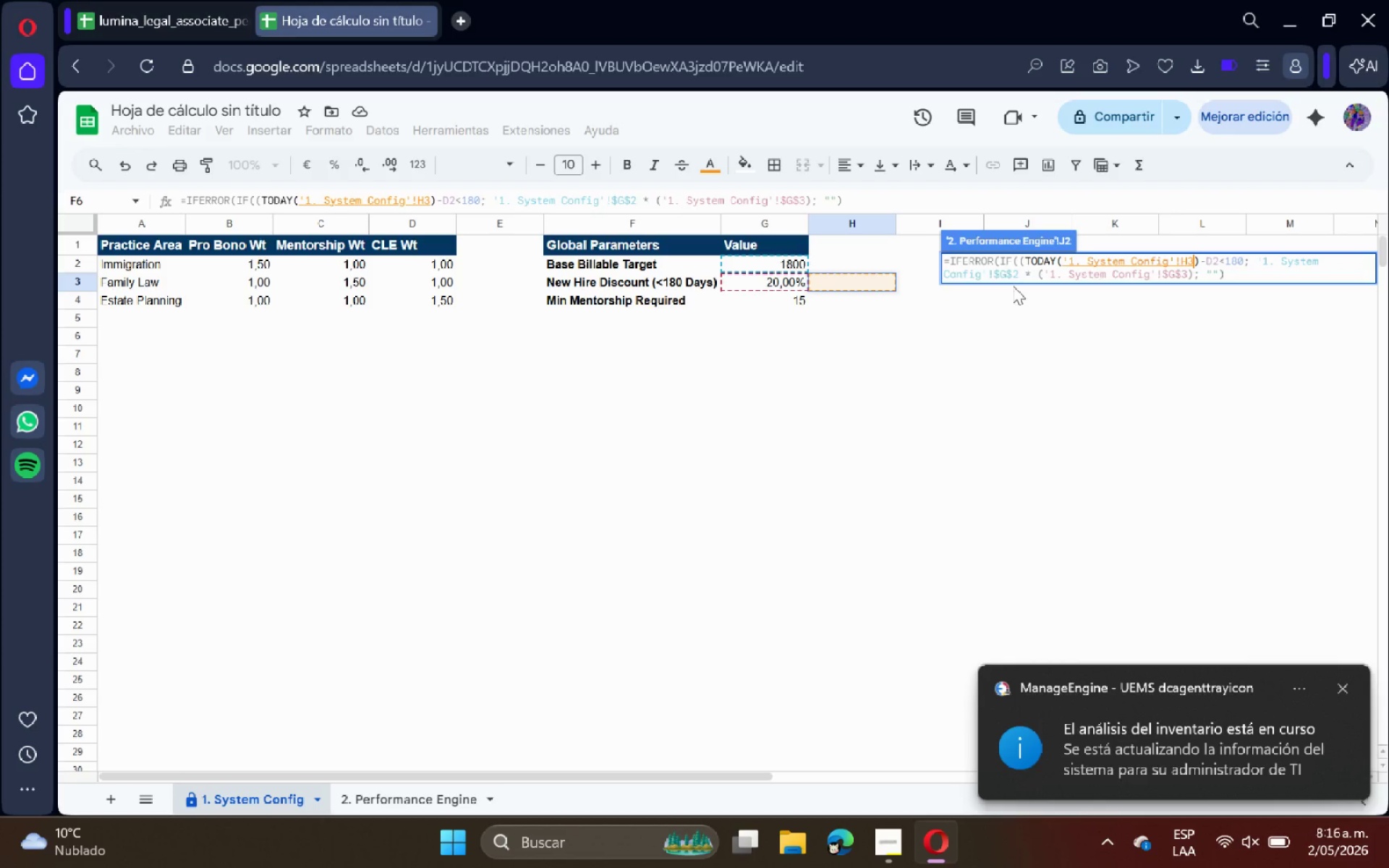 
hold_key(key=Backspace, duration=1.06)
 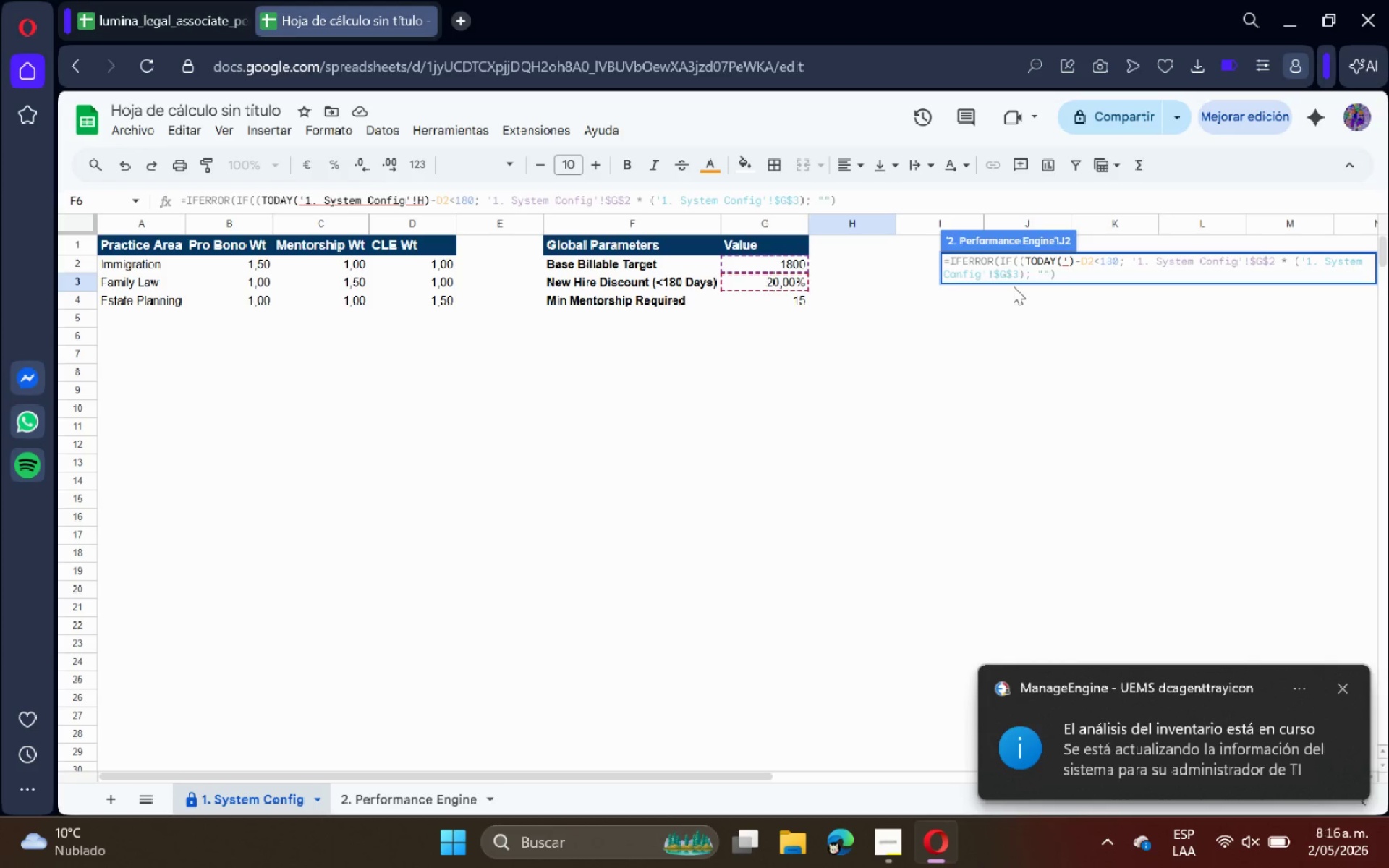 
key(Backspace)
 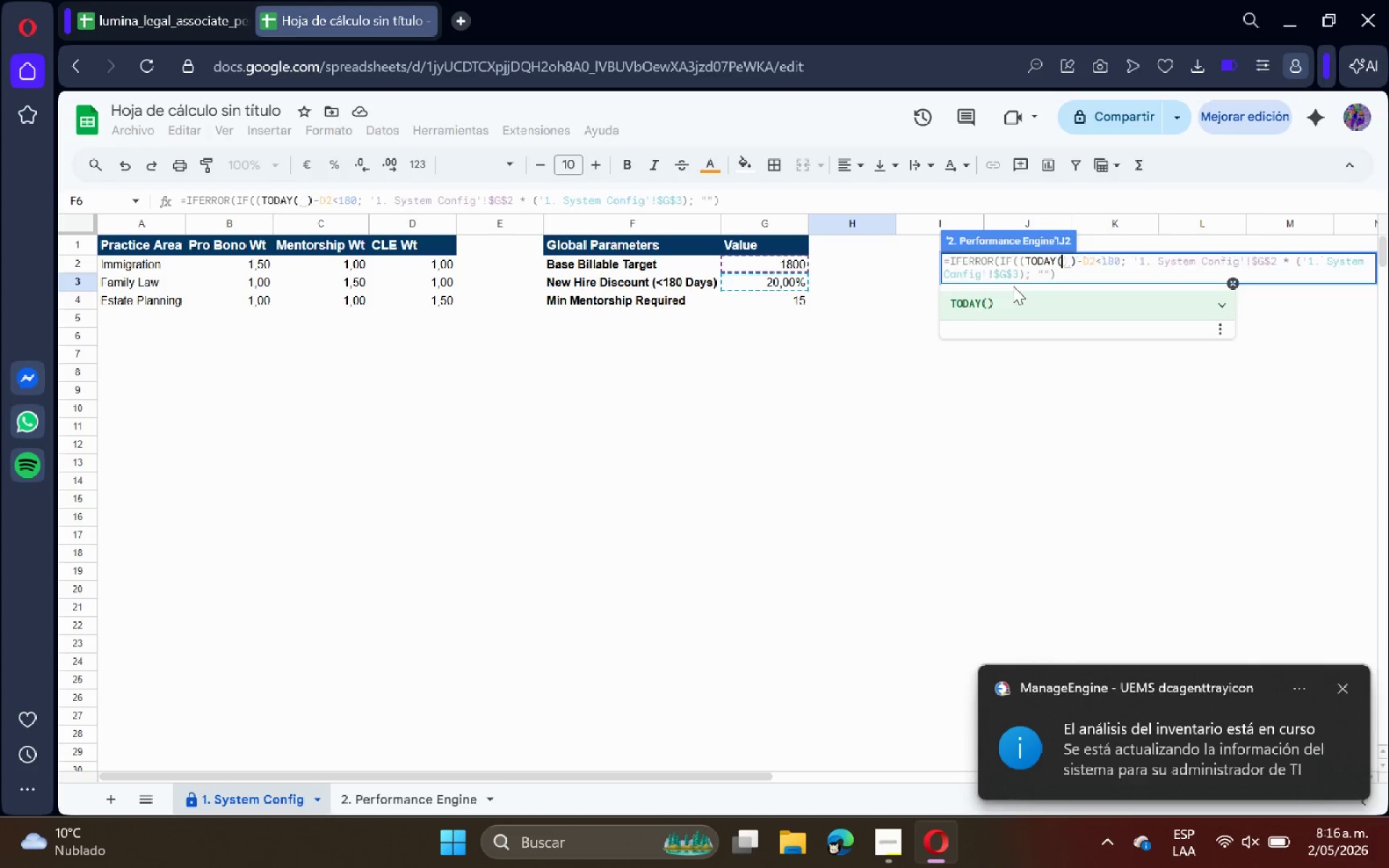 
key(Backspace)
 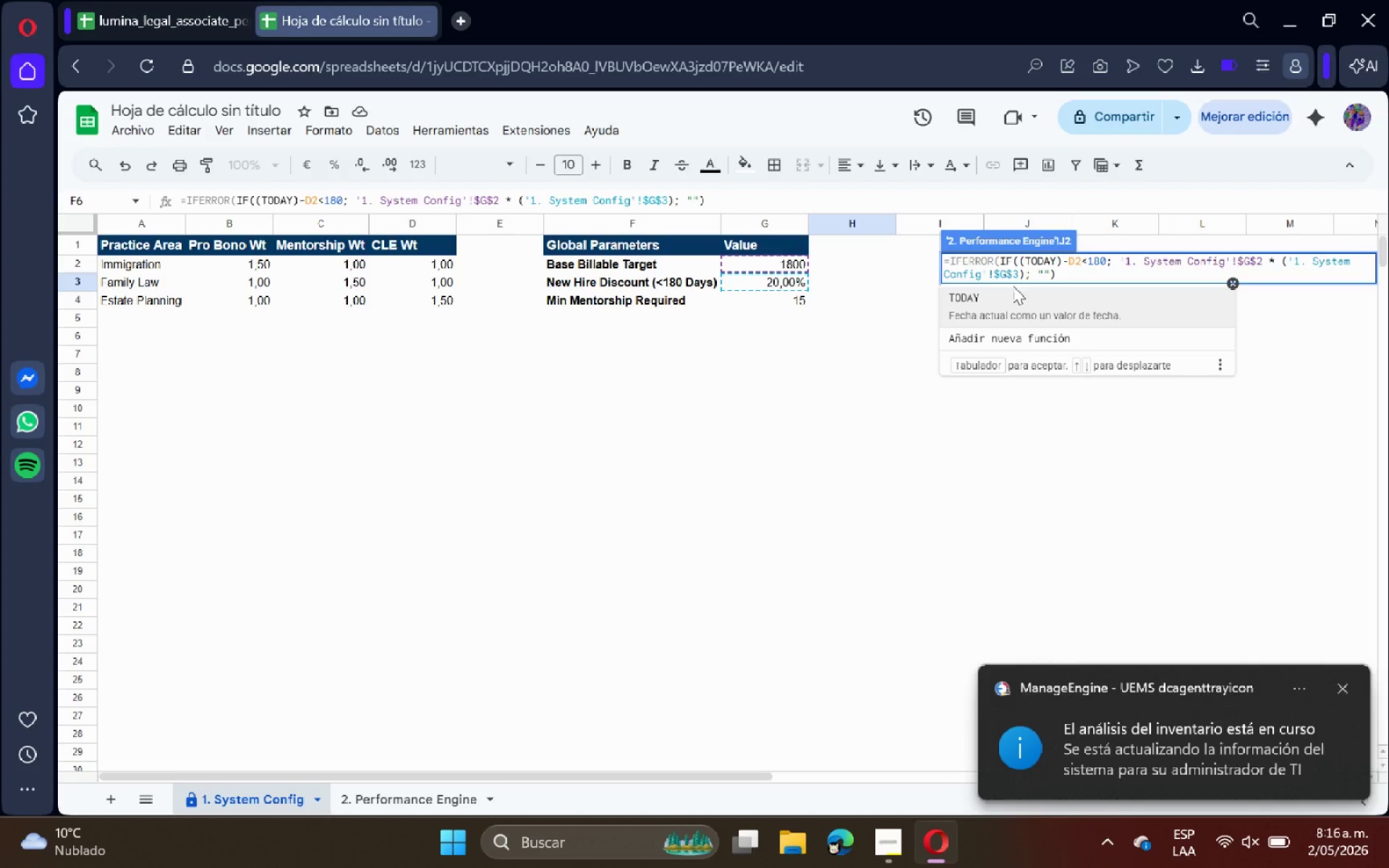 
key(Shift+8)
 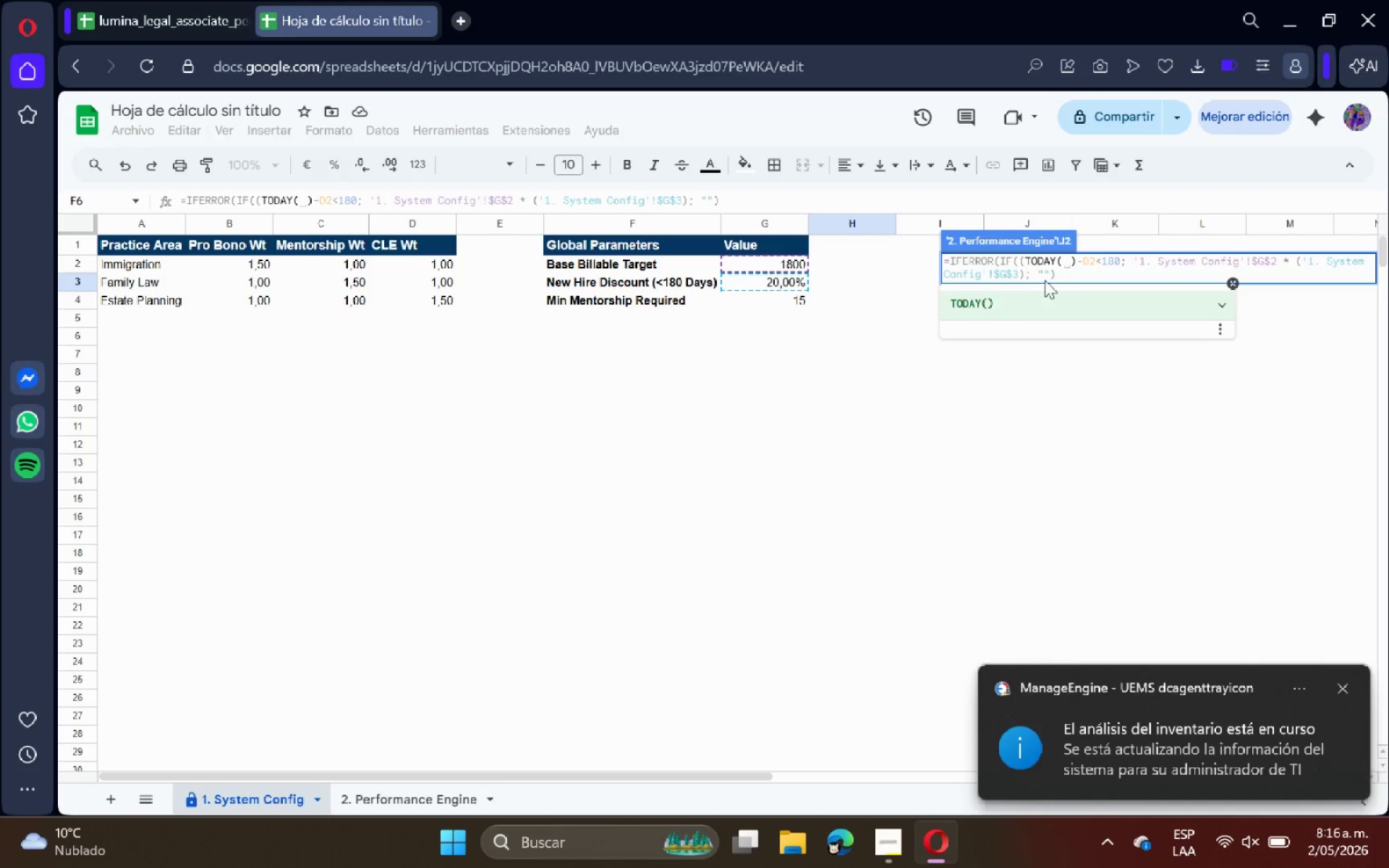 
left_click([1066, 274])
 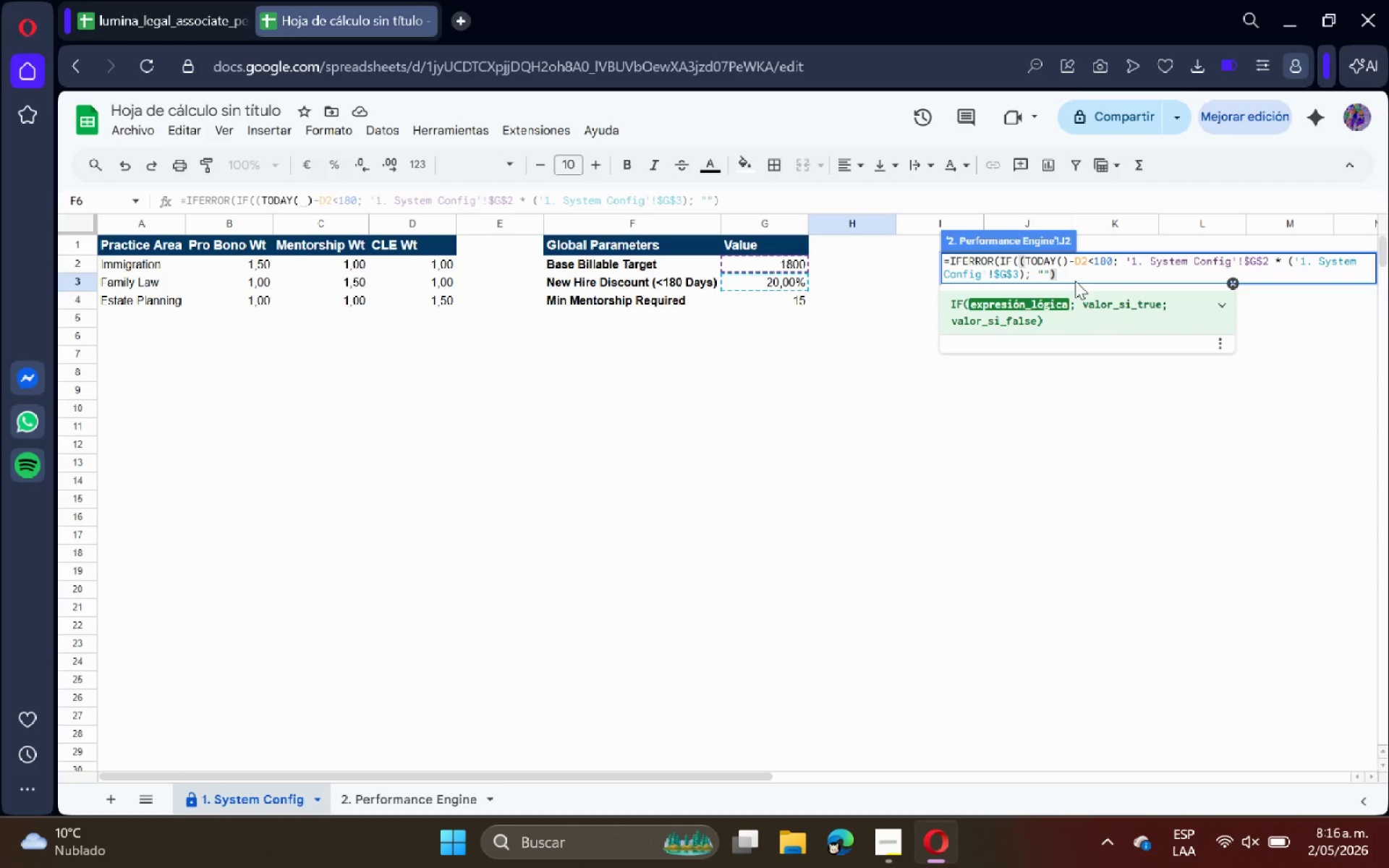 
left_click([1069, 274])
 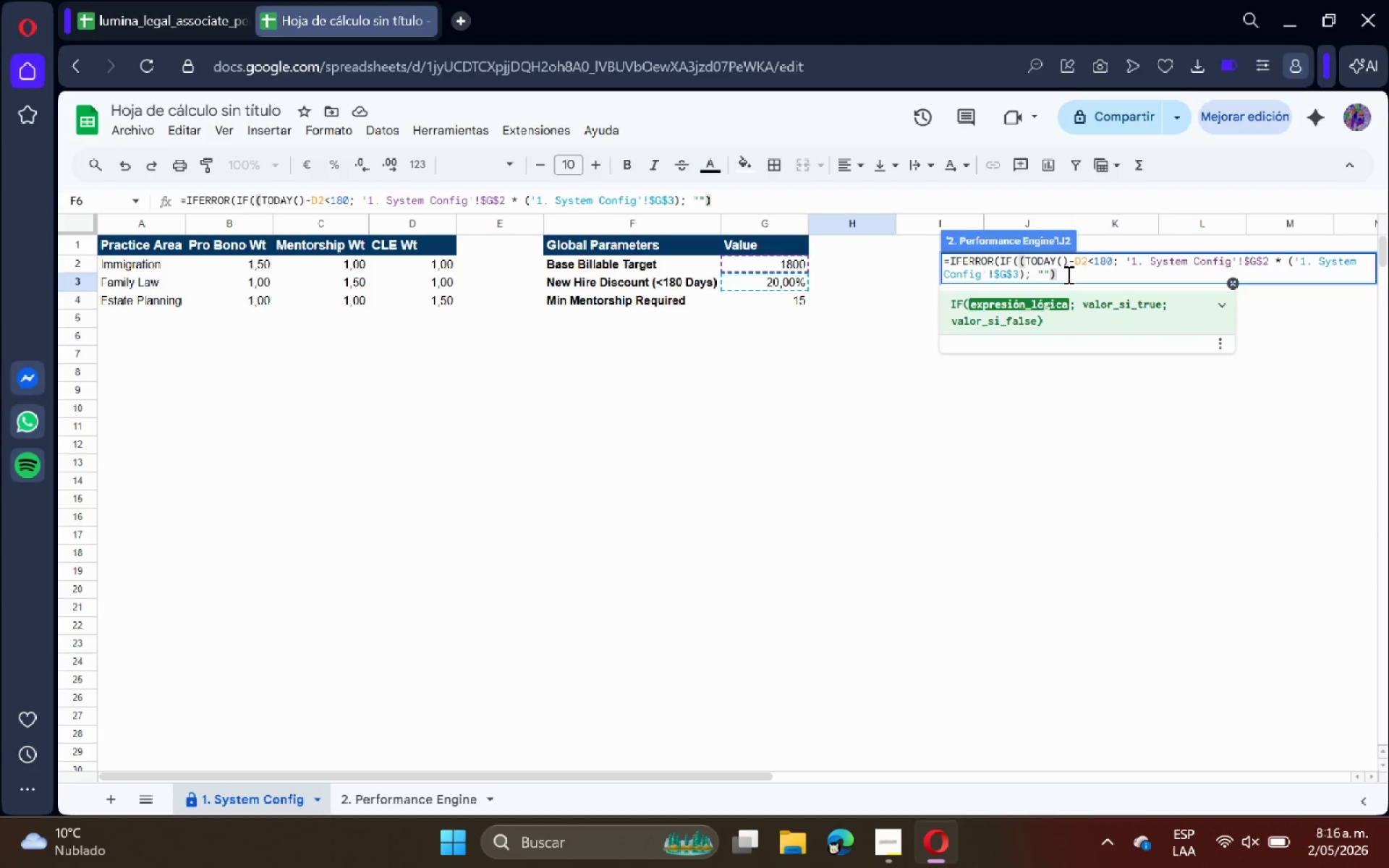 
key(Enter)
 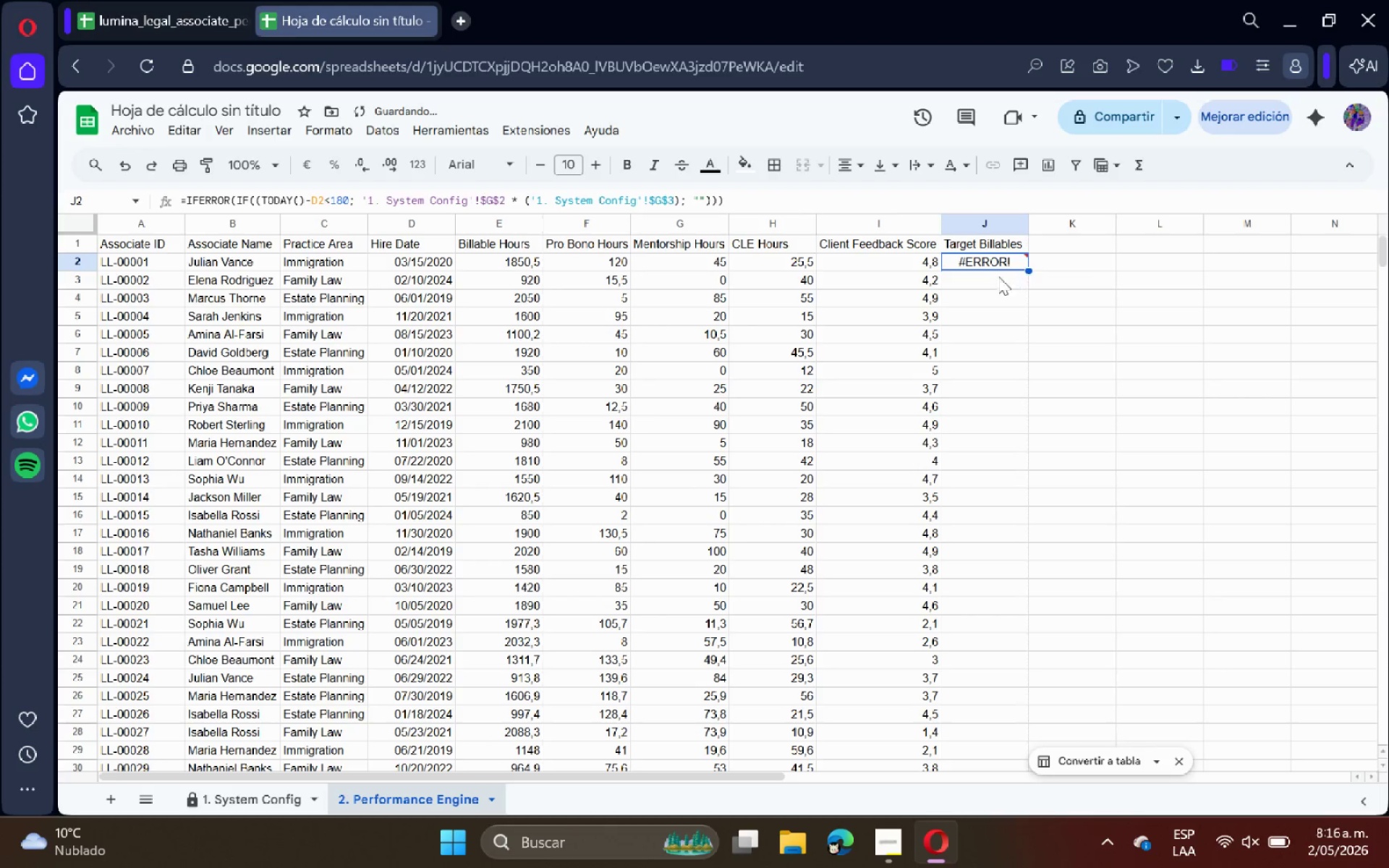 
double_click([986, 262])
 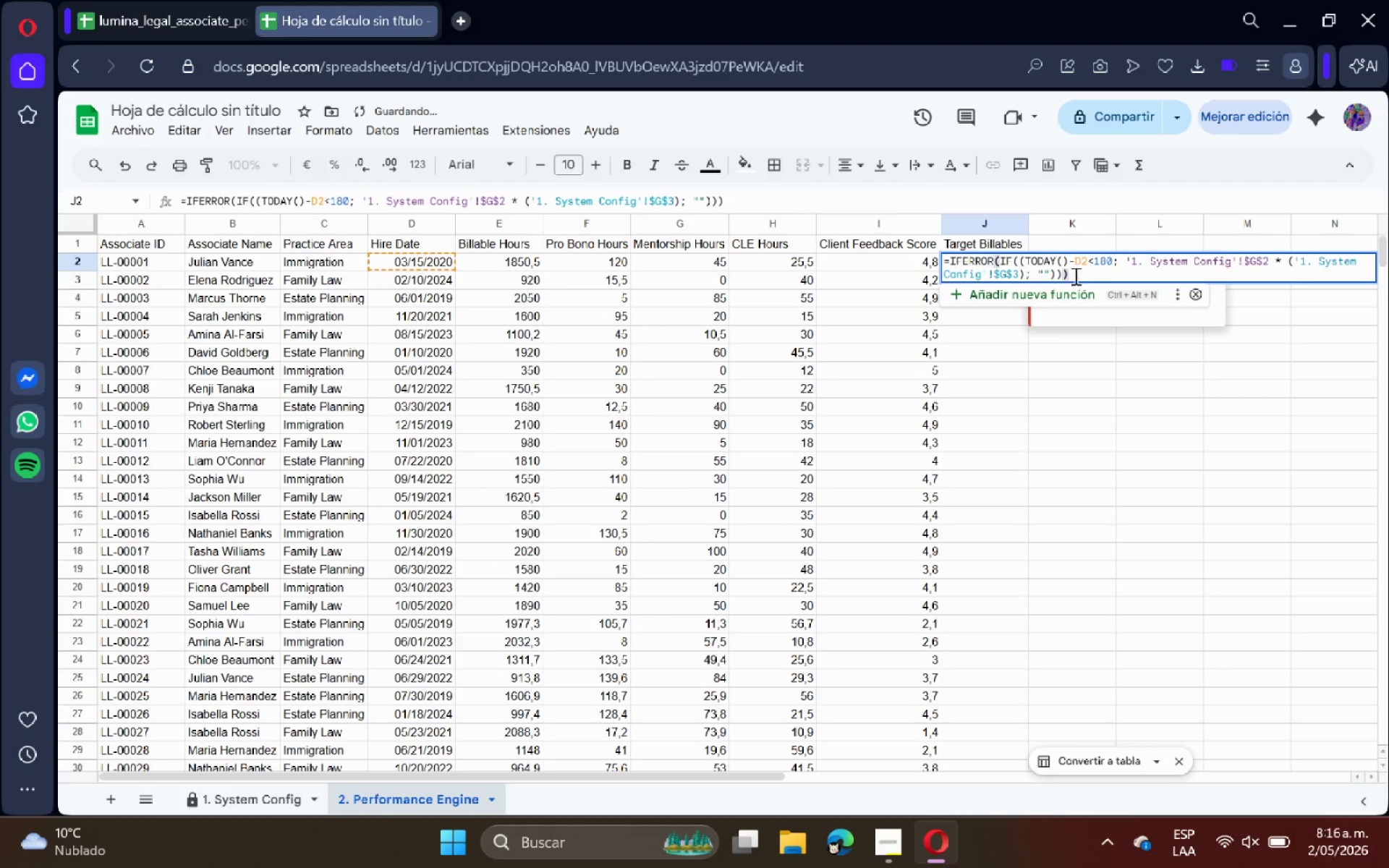 
left_click_drag(start_coordinate=[1076, 275], to_coordinate=[872, 257])
 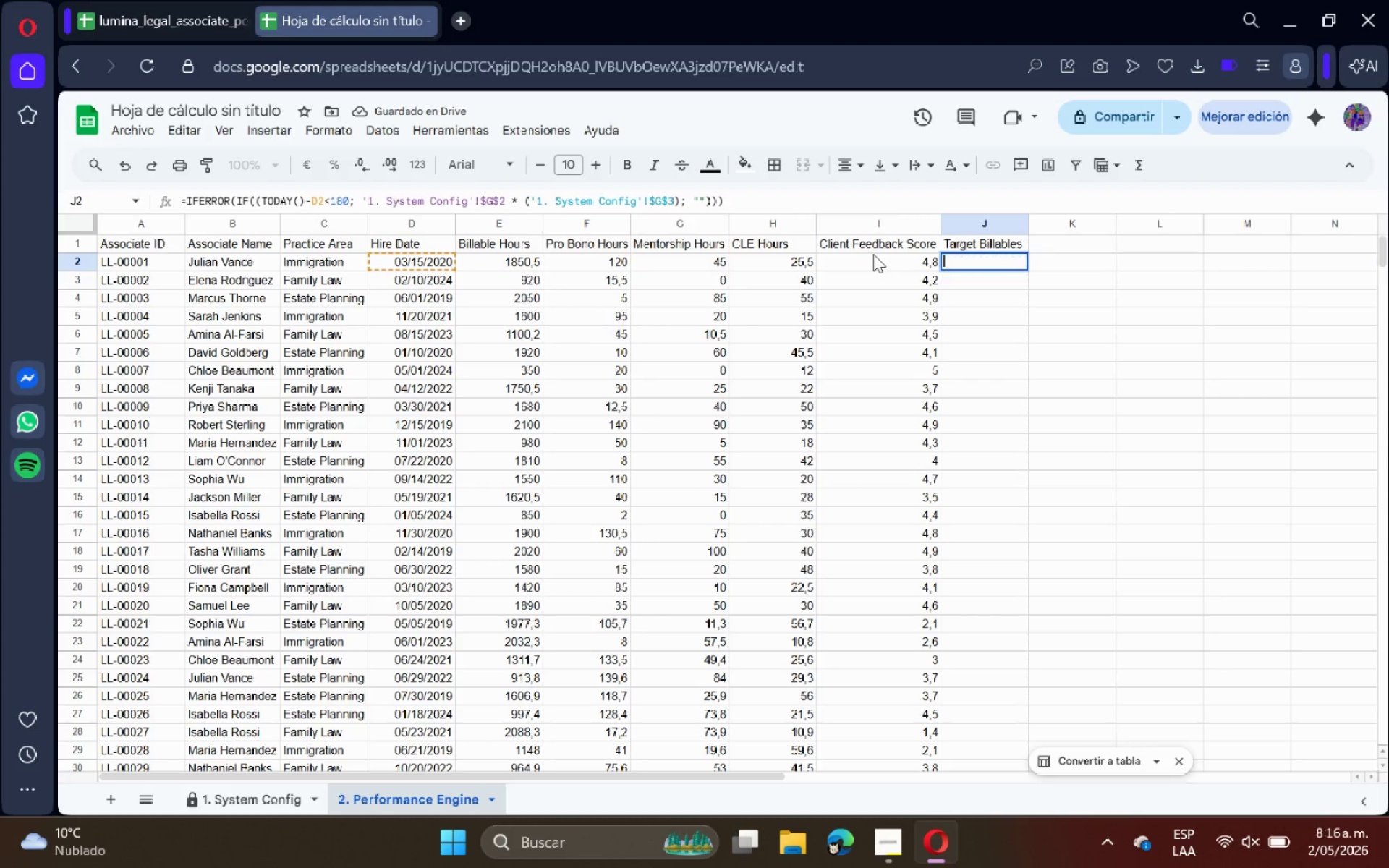 
key(Backspace)
type()IFERROR*IF**TODAY*(-D2( [Break] 180<)
 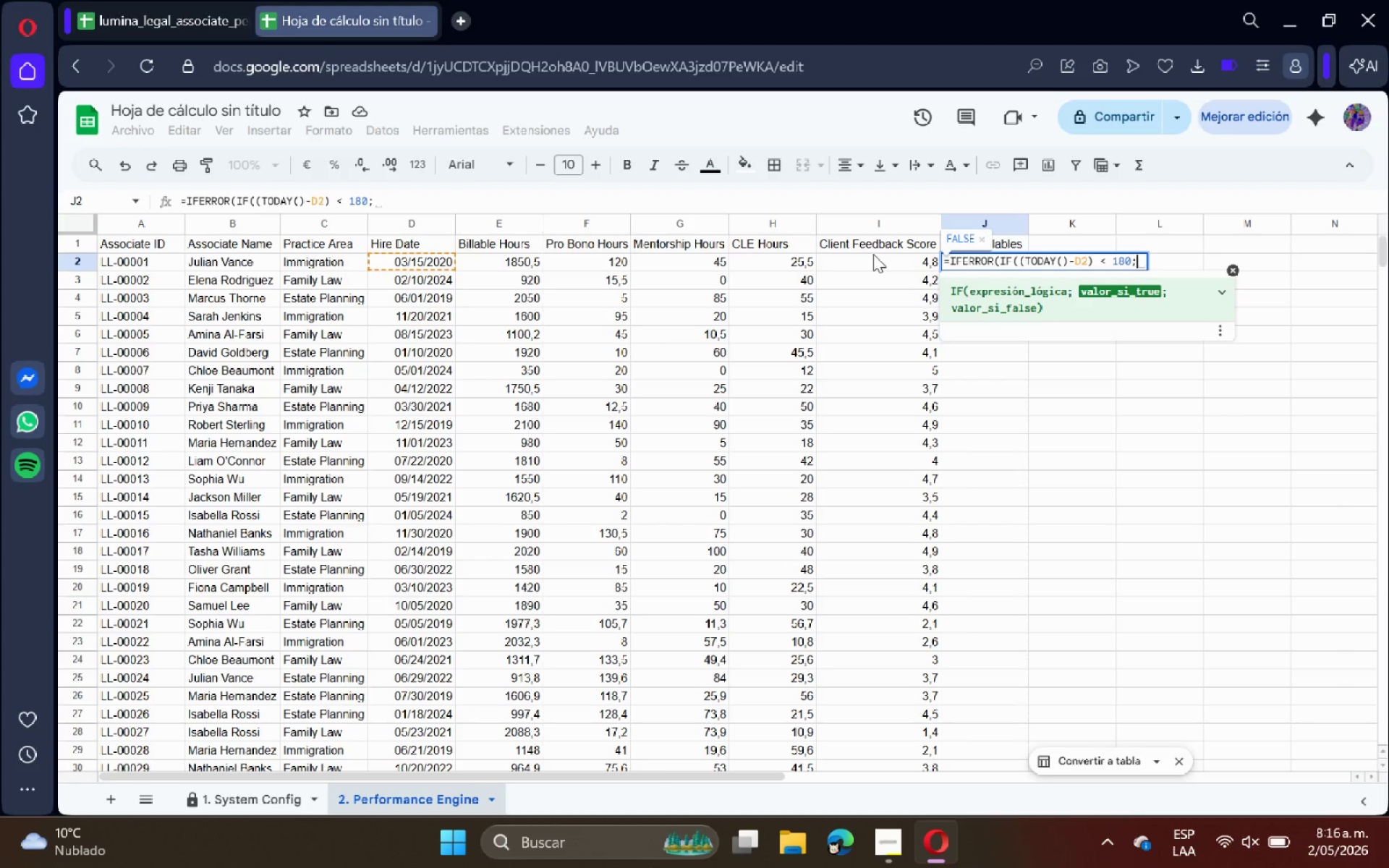 
key(Space)
 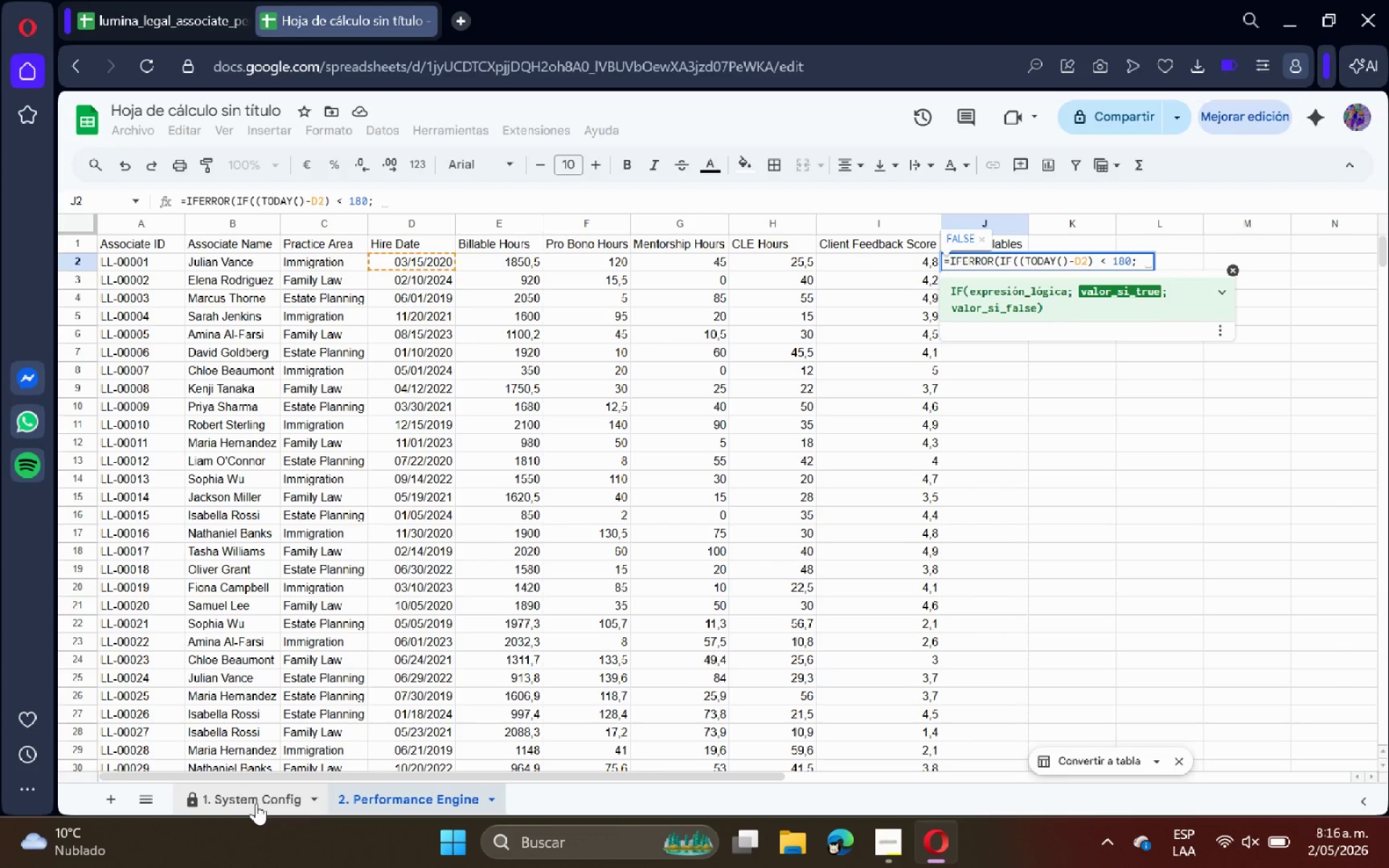 
left_click([256, 803])
 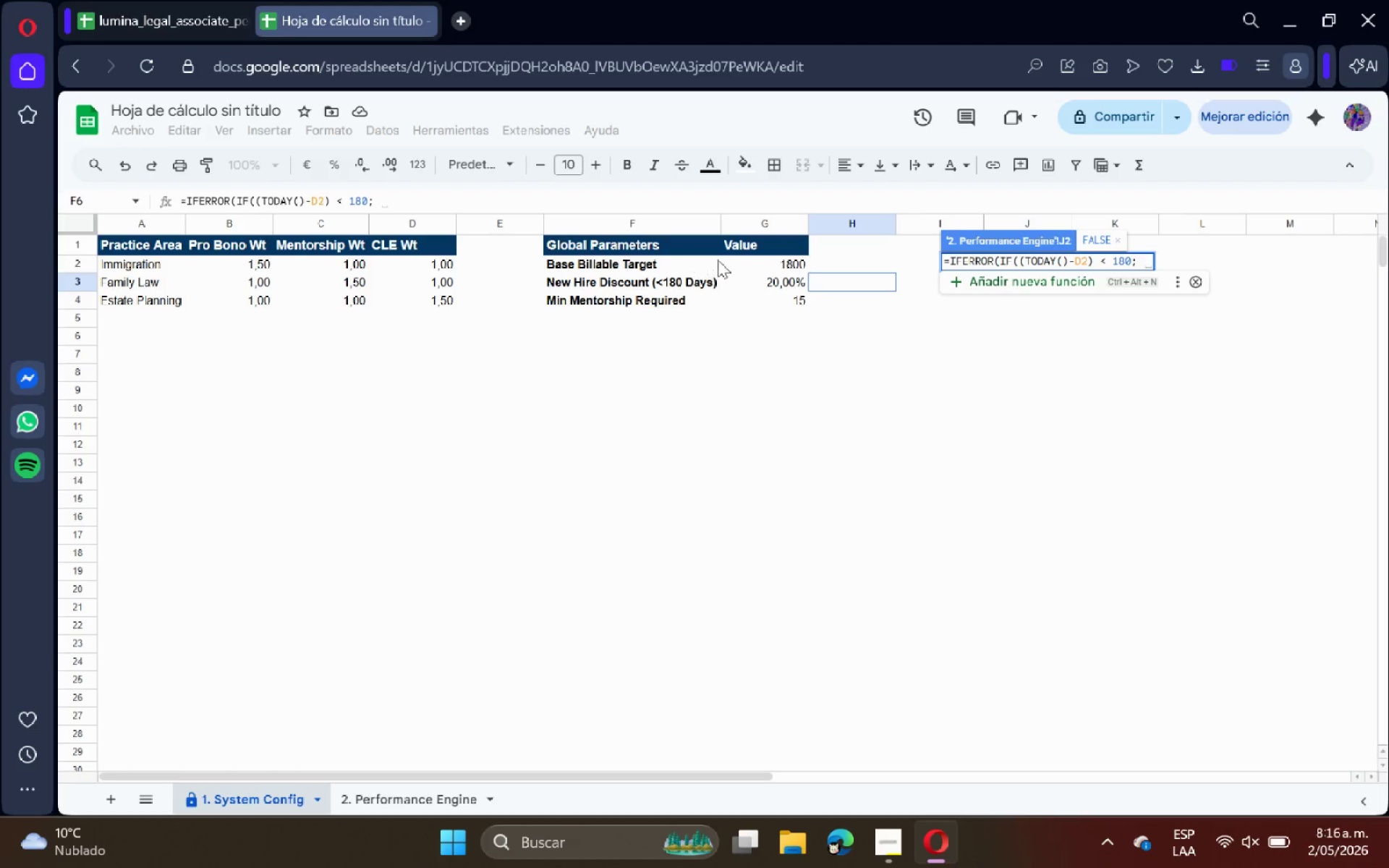 
left_click([758, 260])
 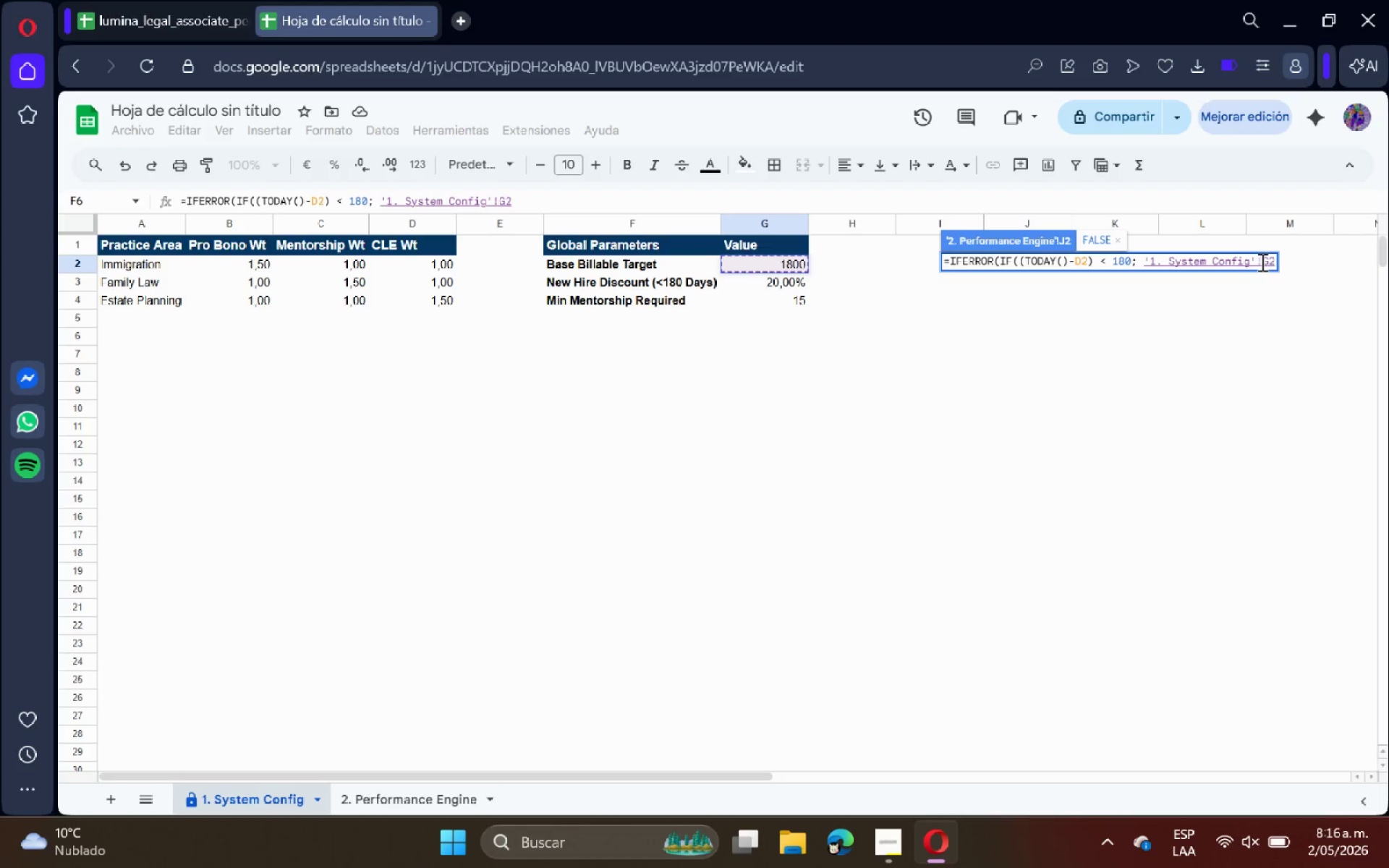 
left_click([1266, 262])
 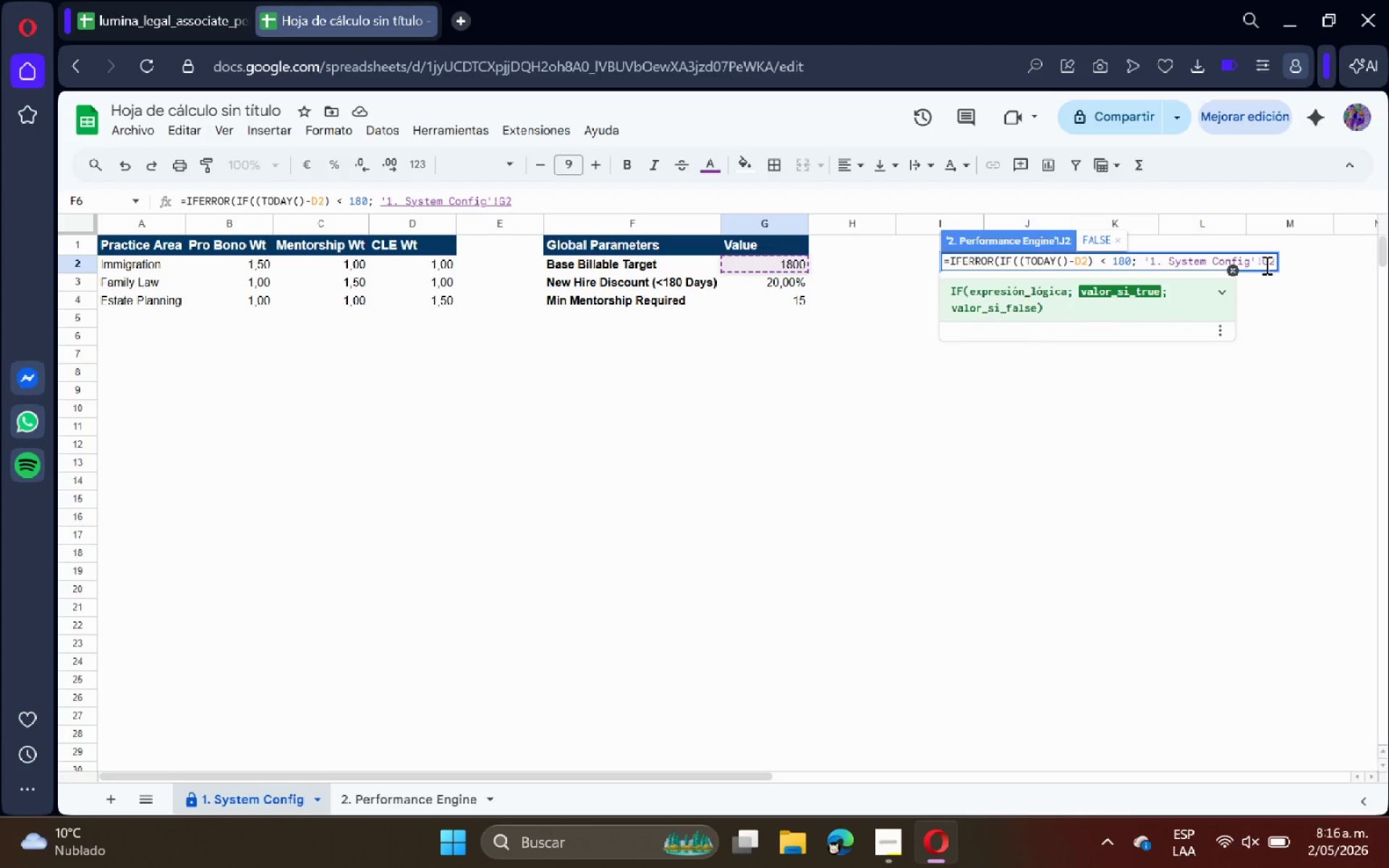 
left_click([1263, 263])
 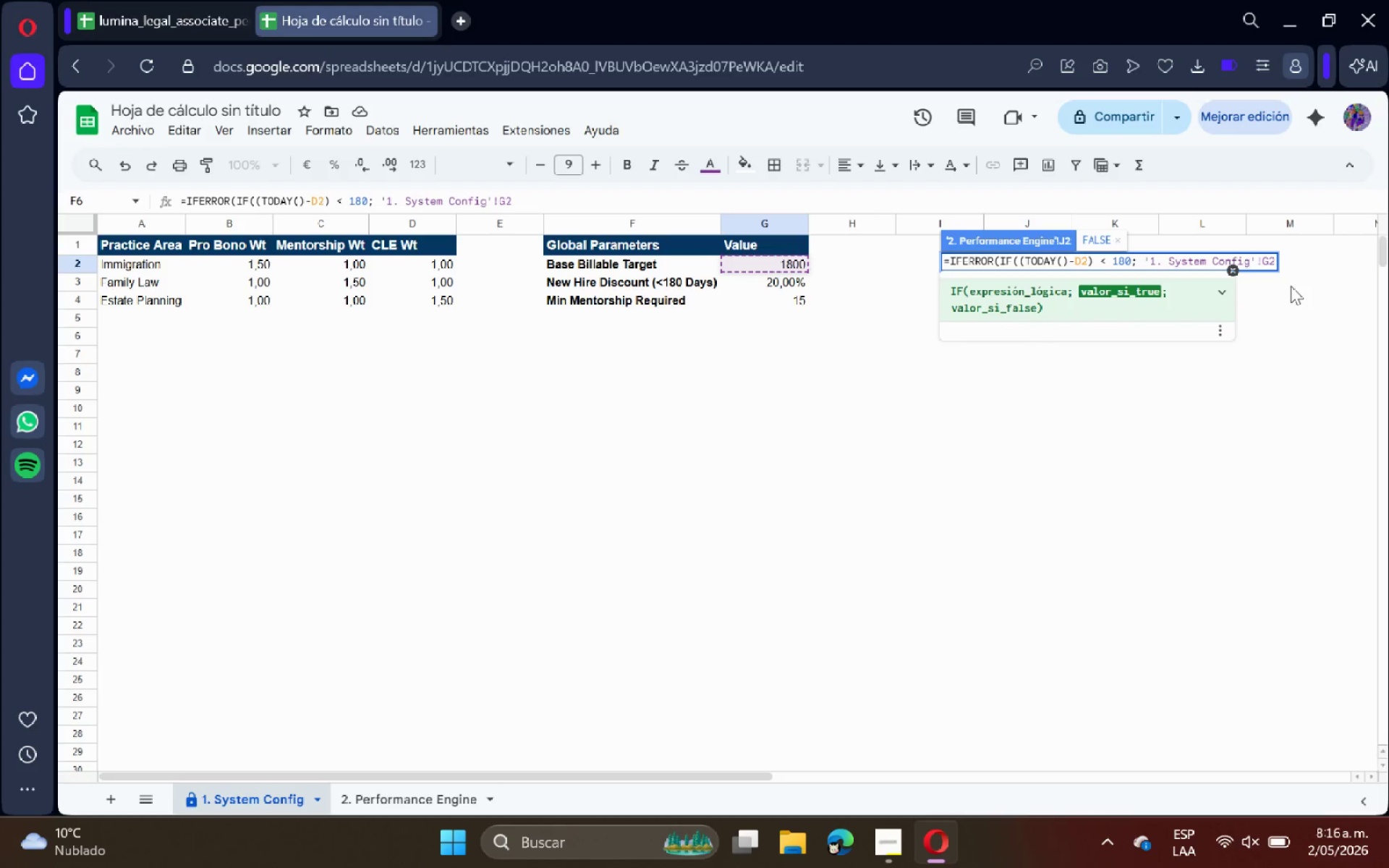 
key(Shift+4)
 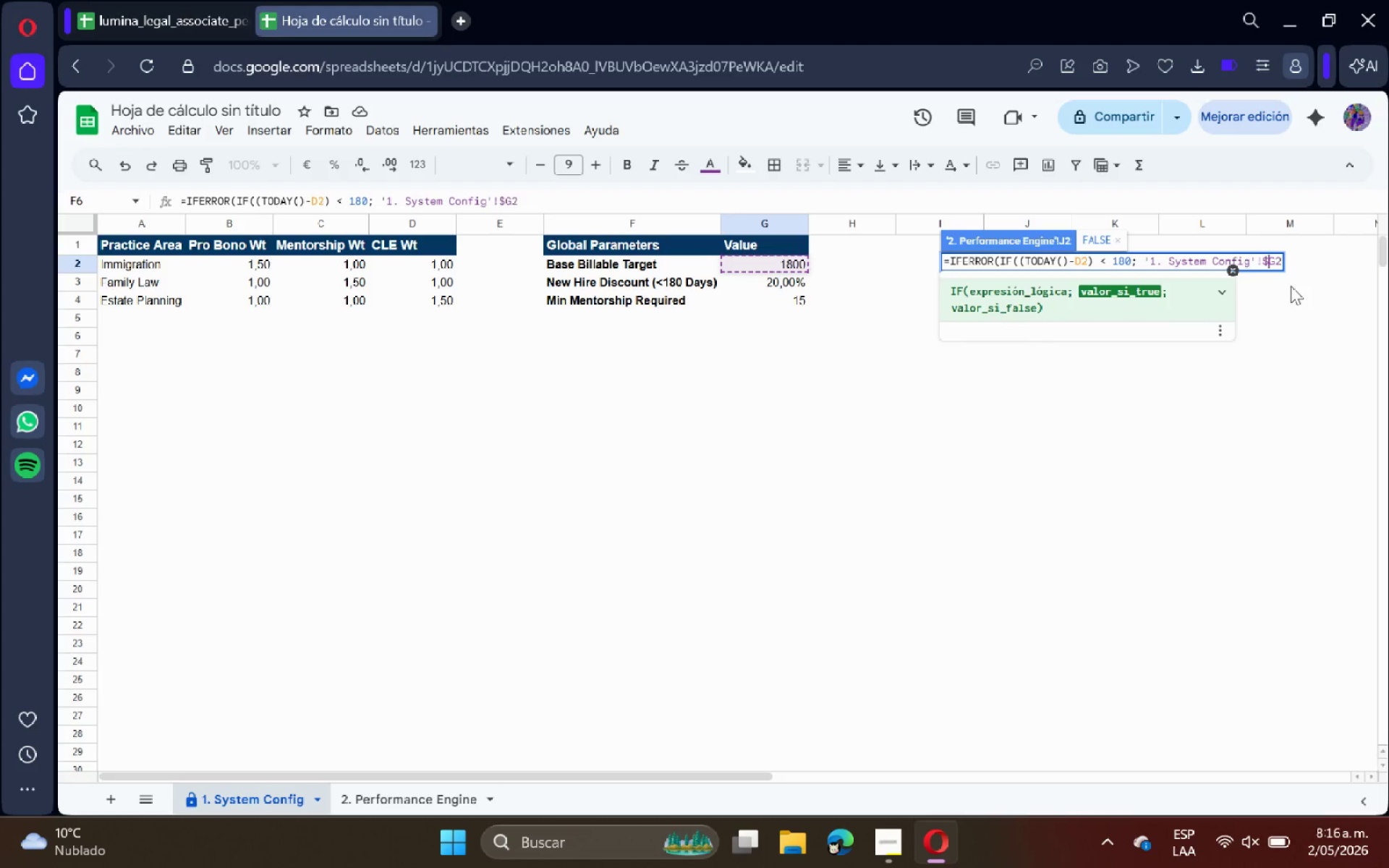 
key(ArrowRight)
 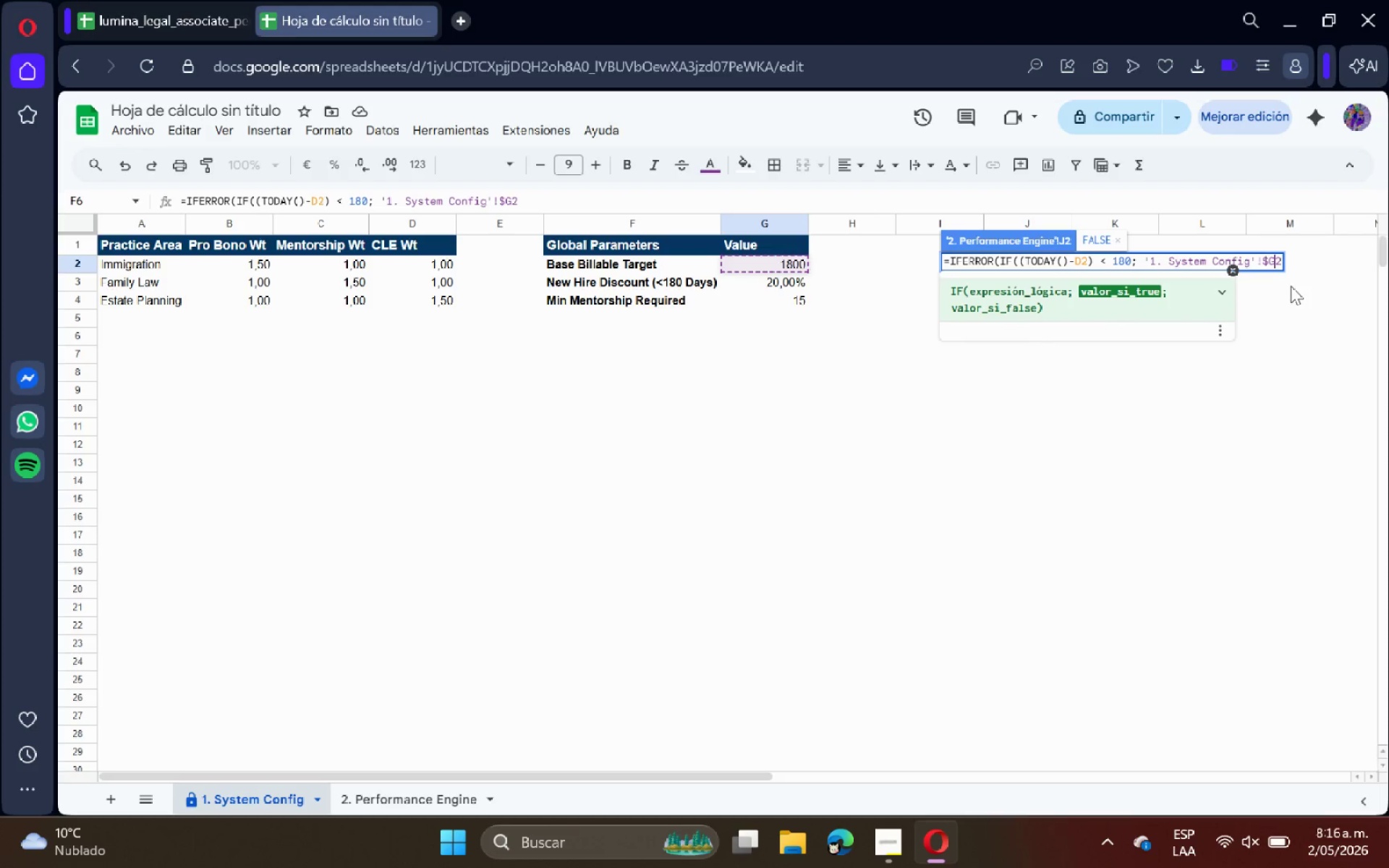 
key(Shift+ShiftRight)
 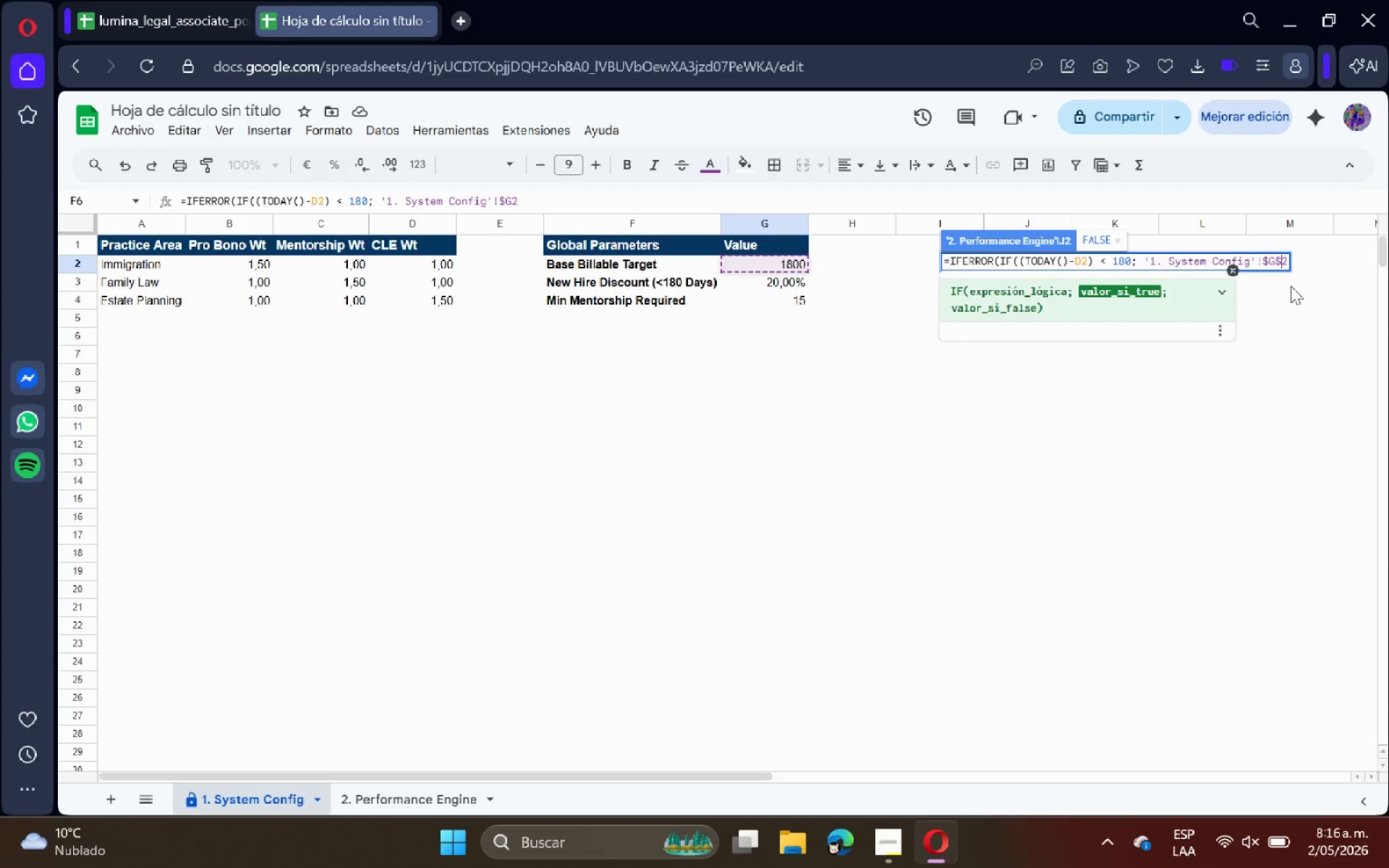 
key(Shift+4)
 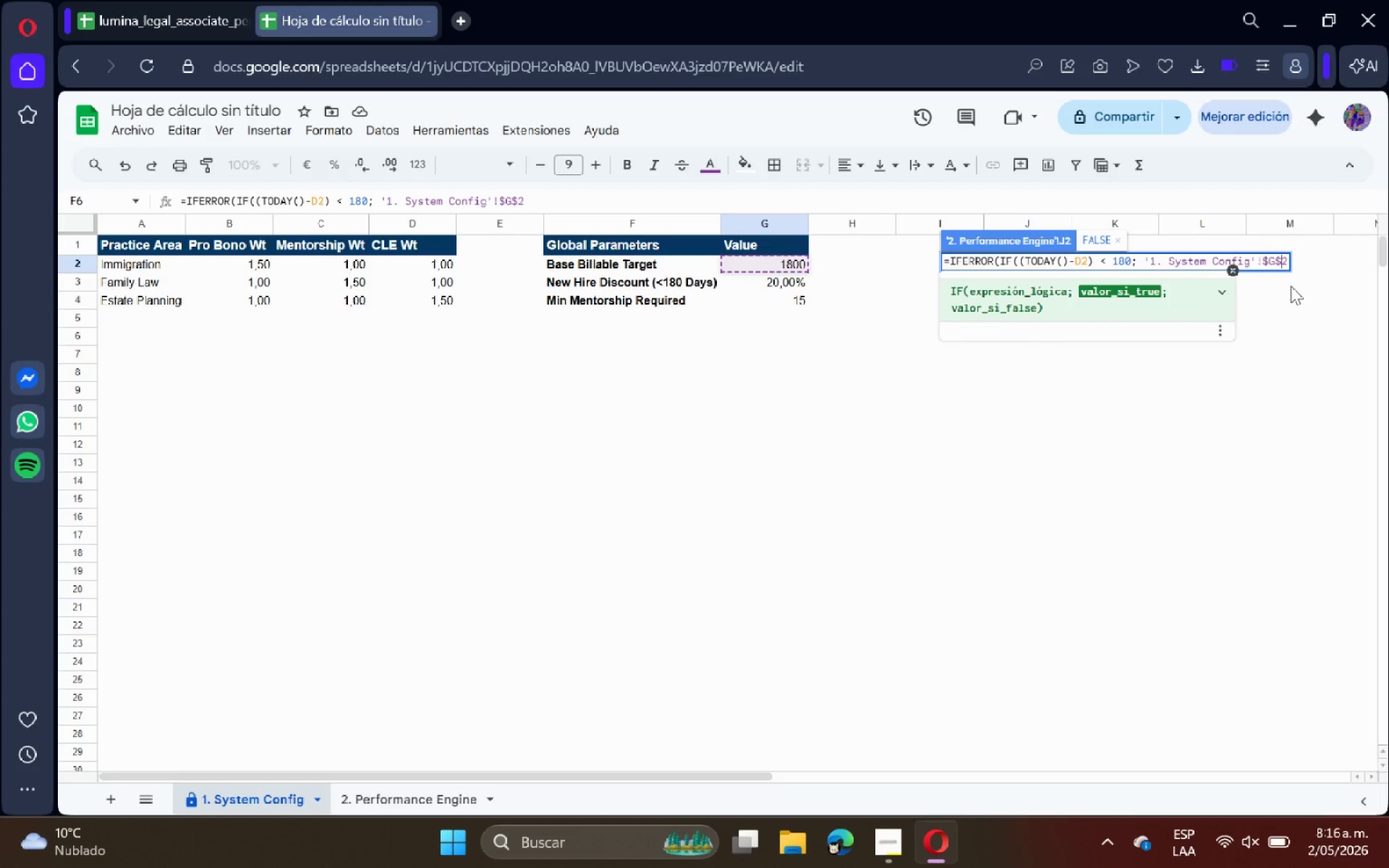 
key(ArrowRight)
 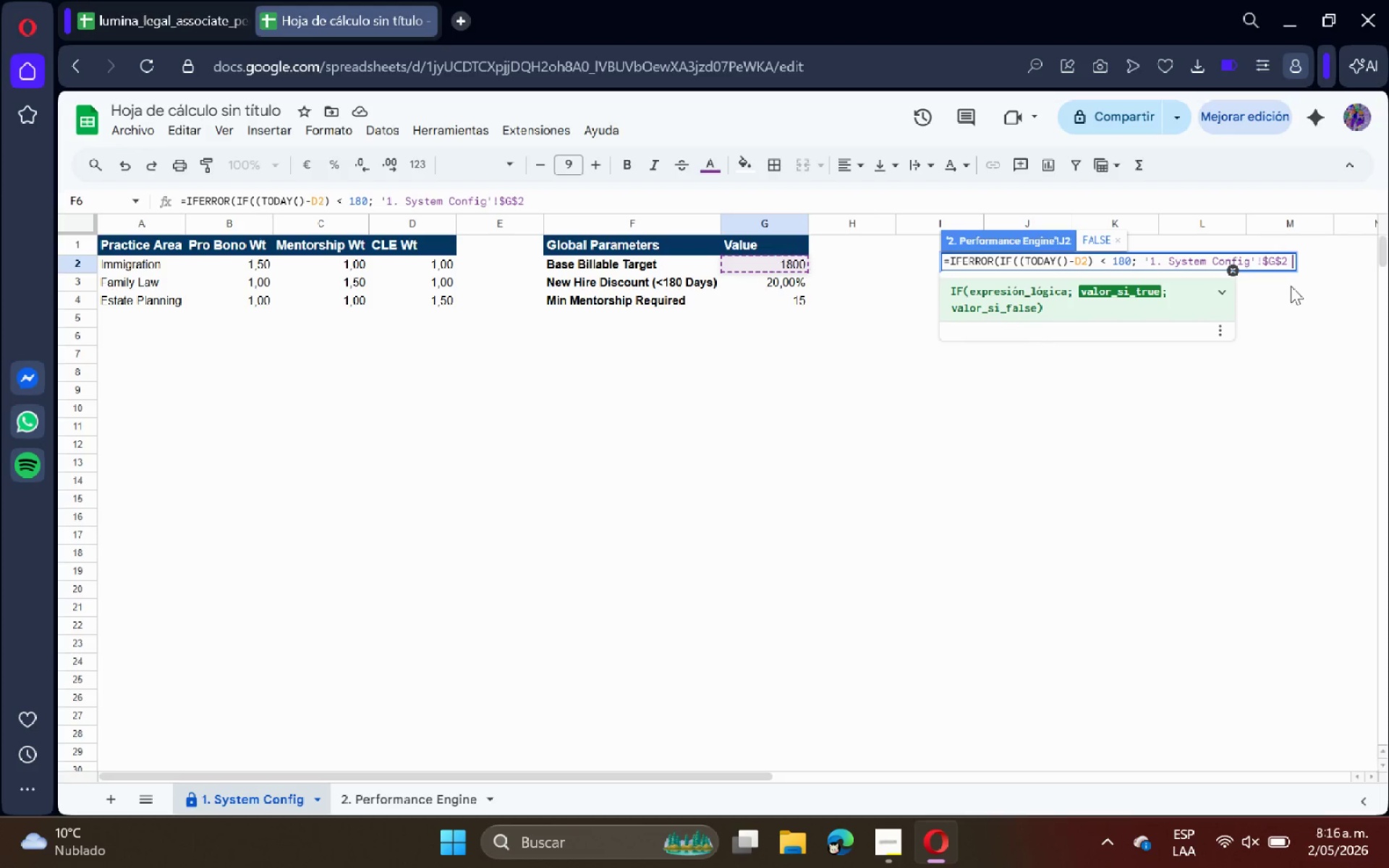 
type( + *1-)
 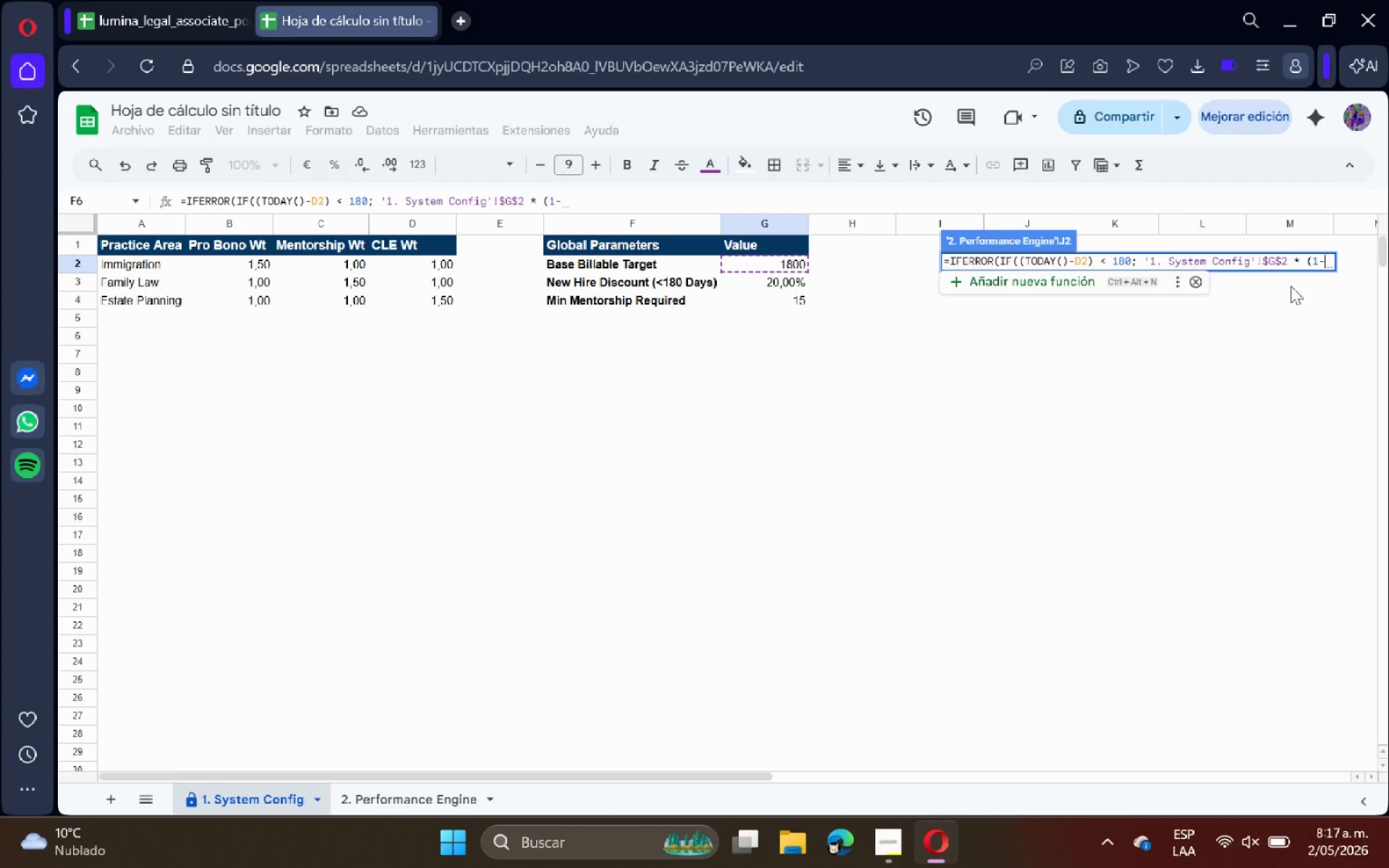 
key(Space)
 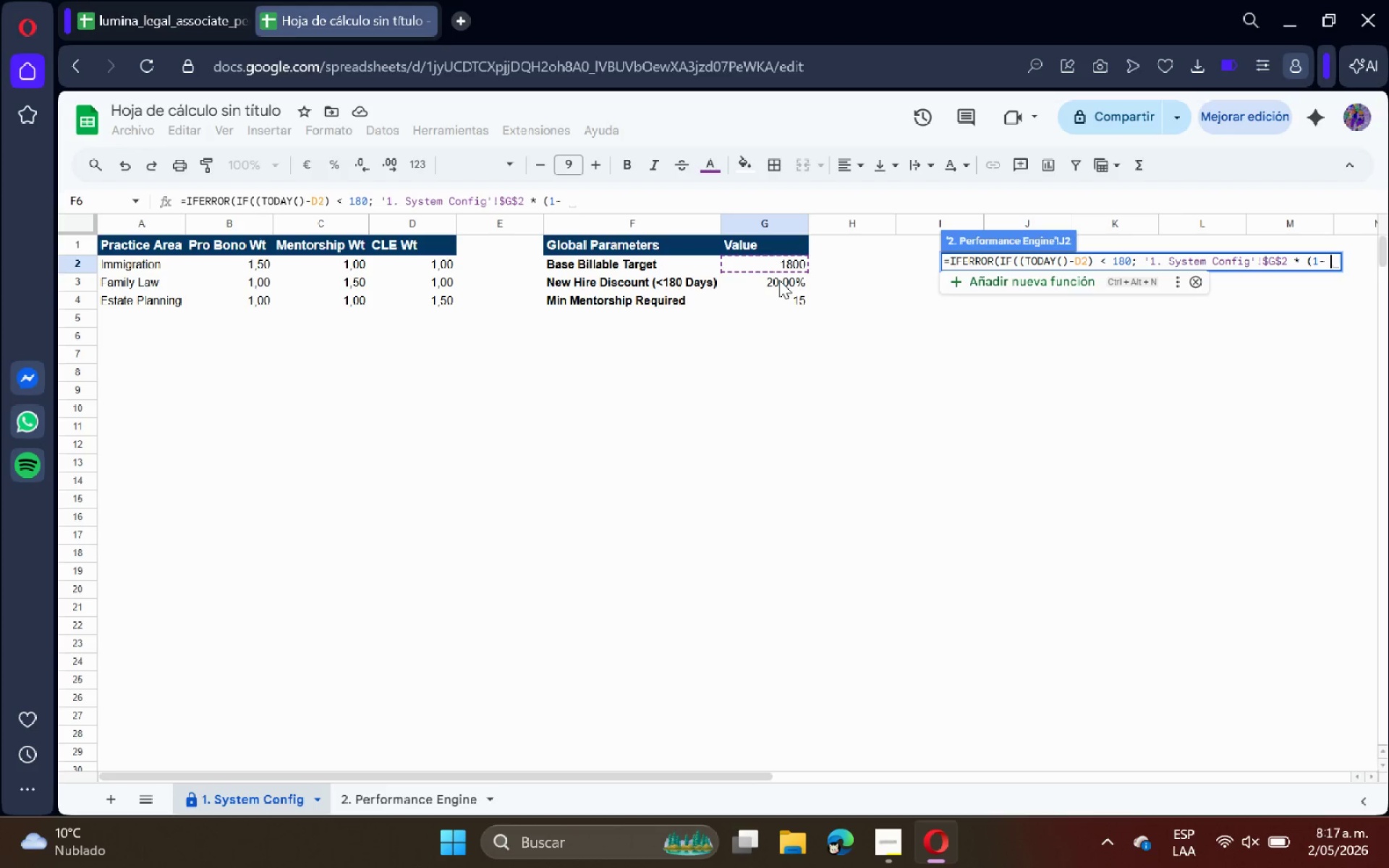 
left_click([779, 280])
 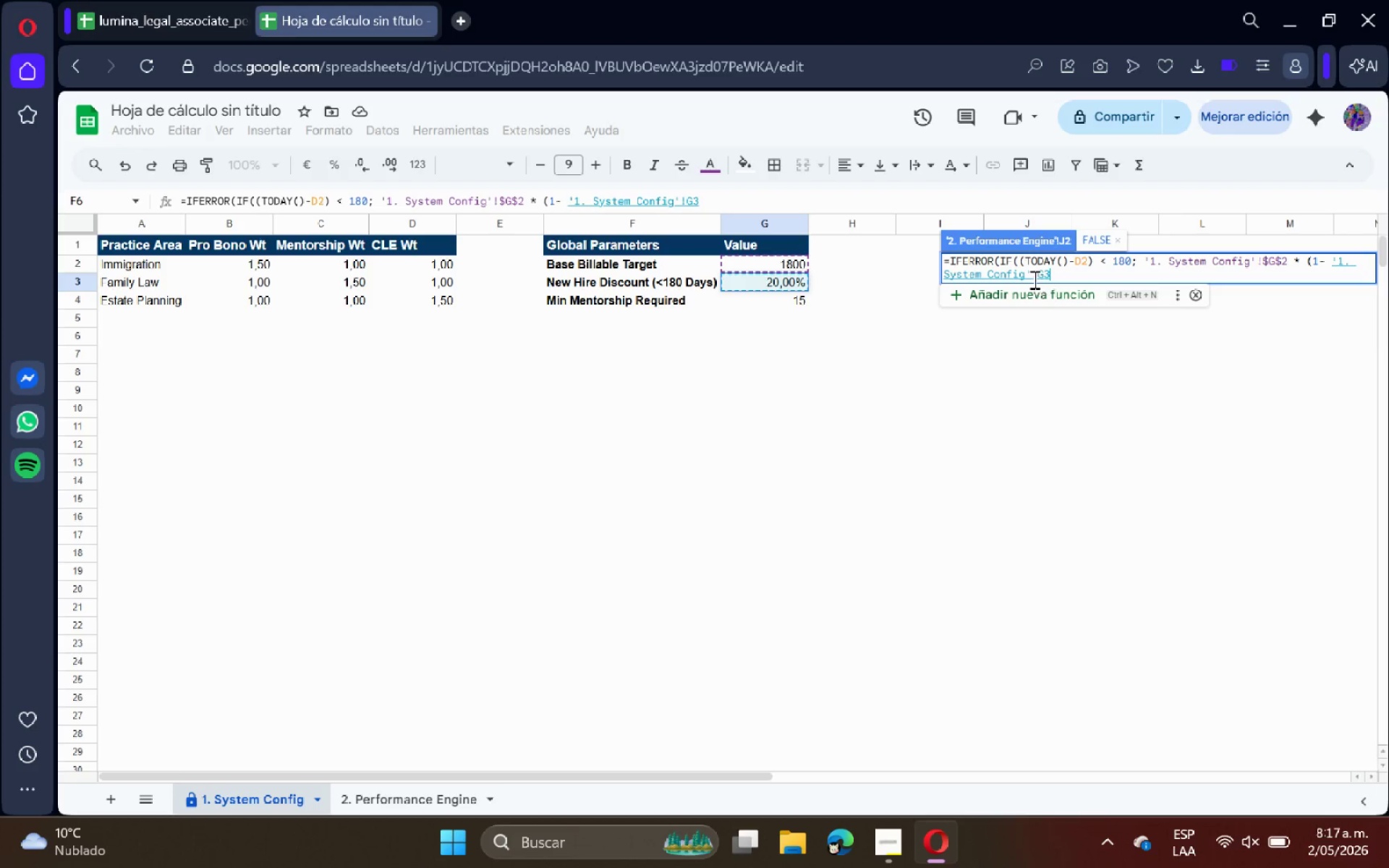 
left_click([1035, 275])
 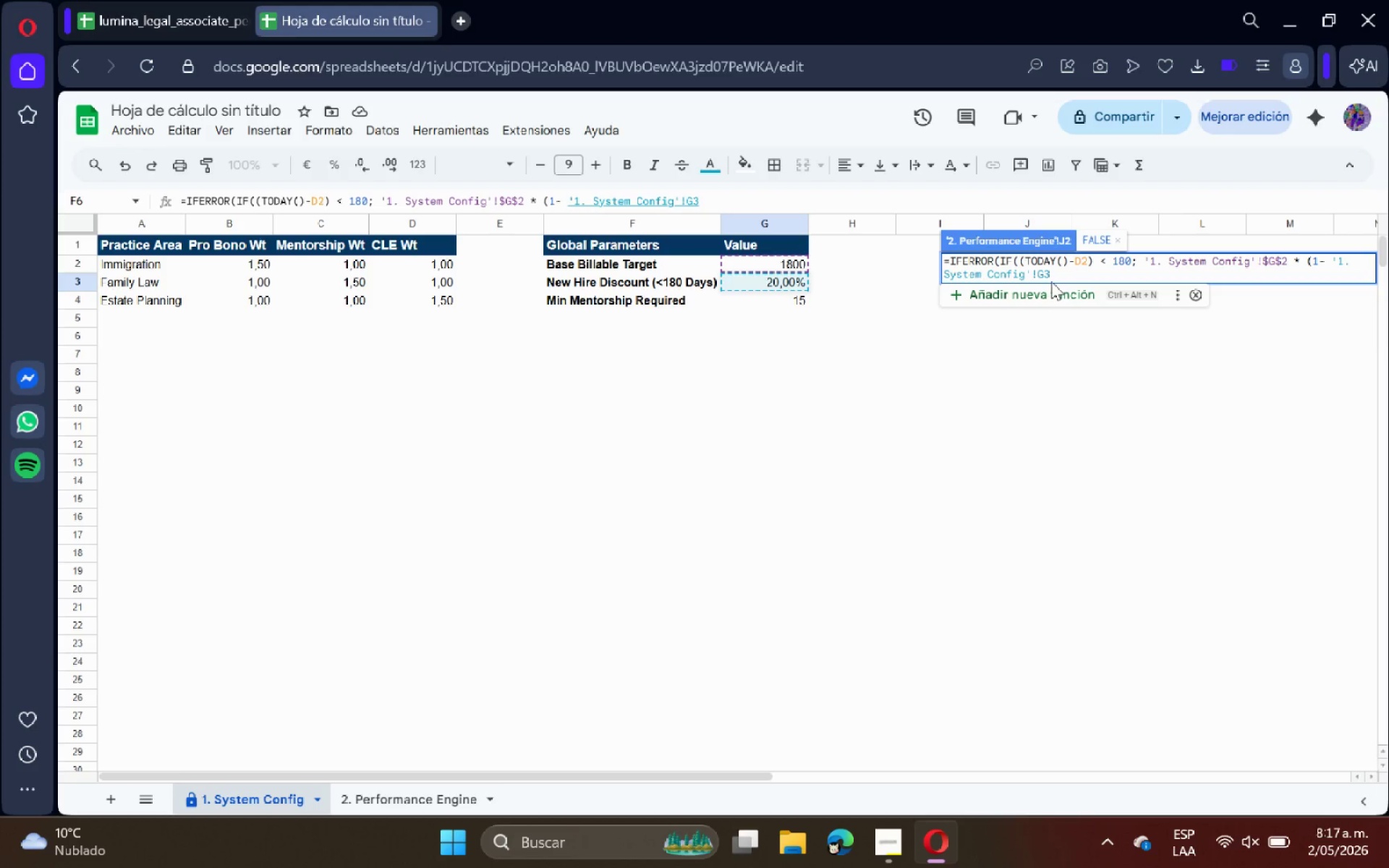 
key(Shift+4)
 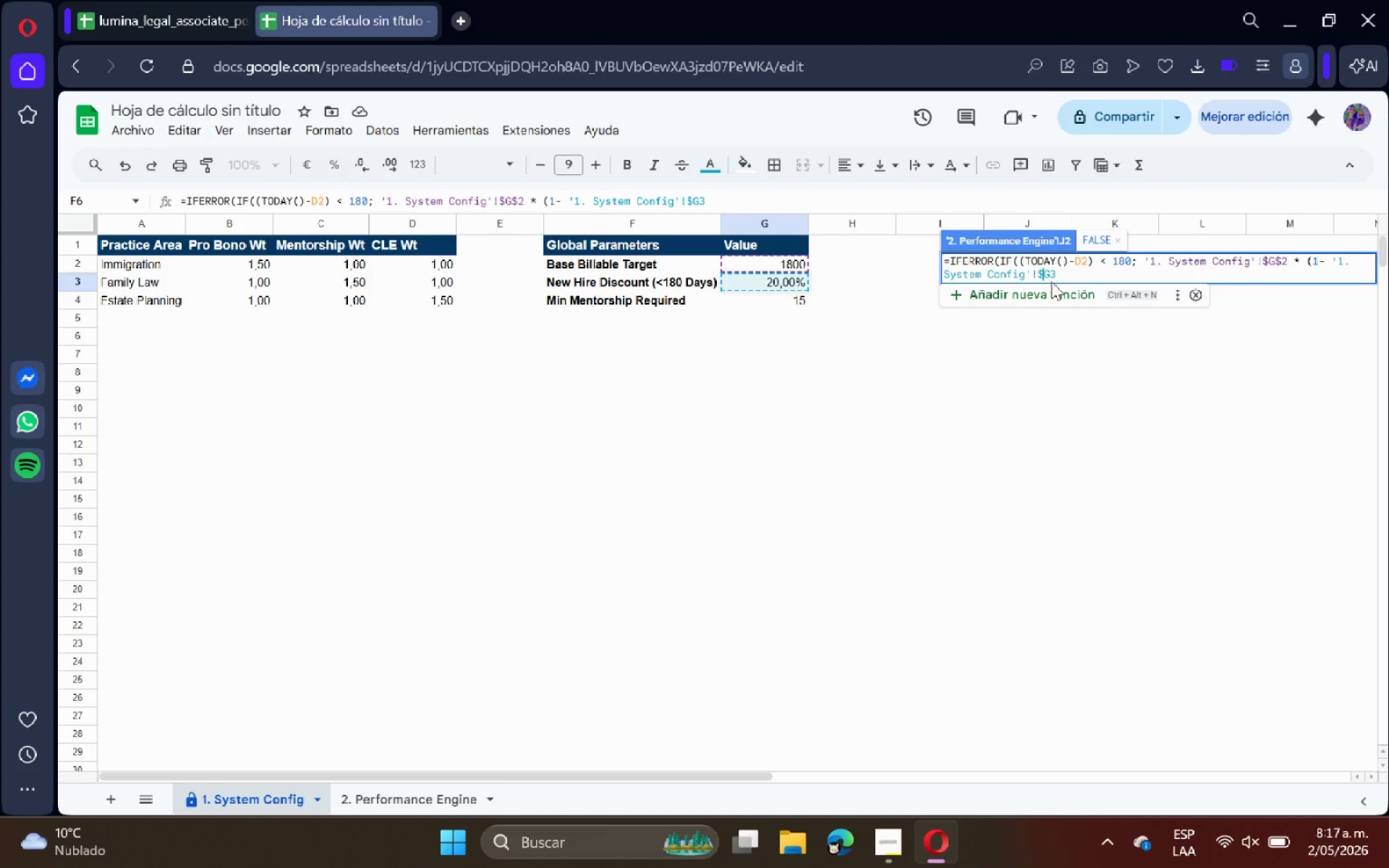 
key(ArrowRight)
 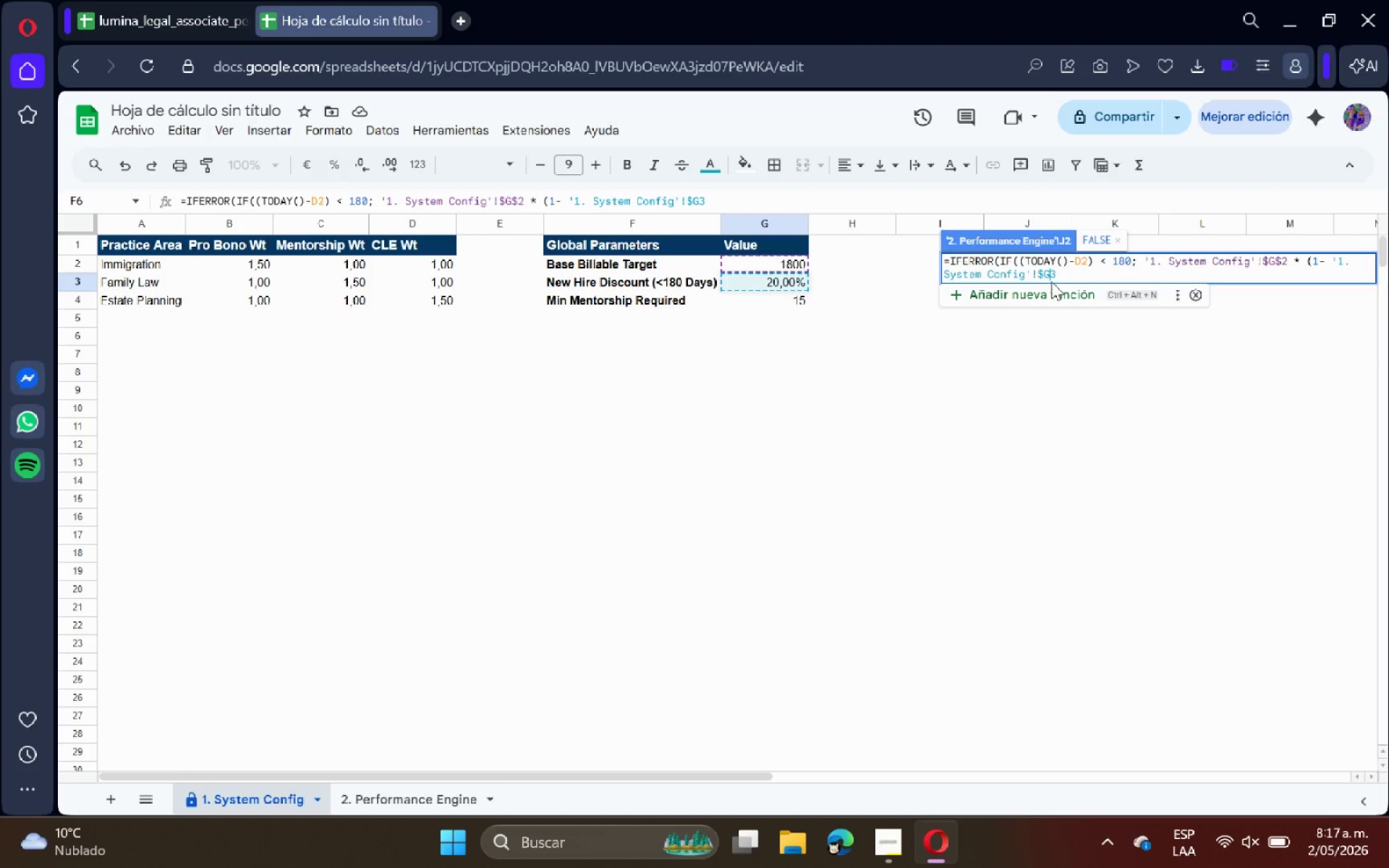 
key(Shift+4)
 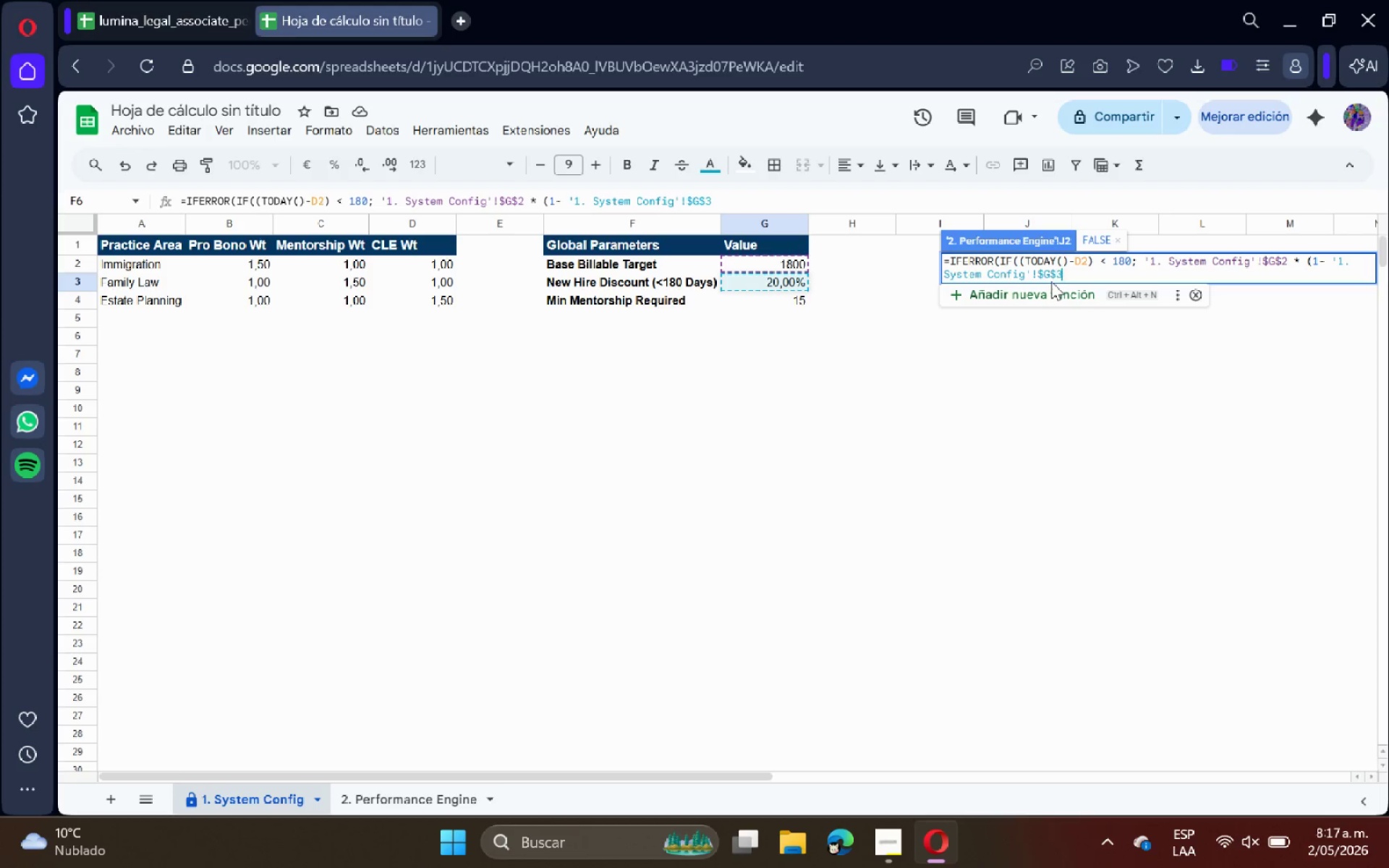 
key(ArrowRight)
 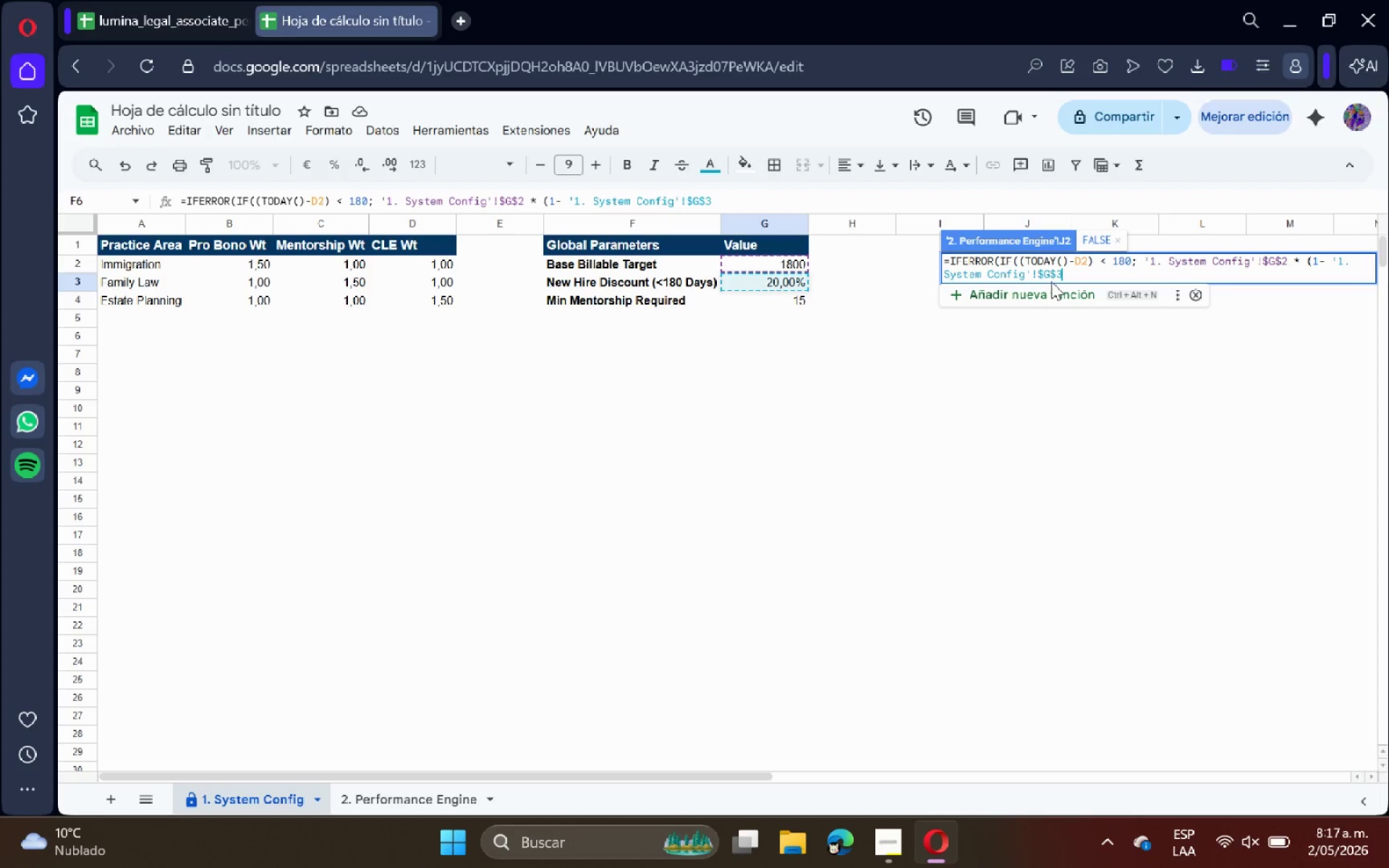 
key(Shift+9)
 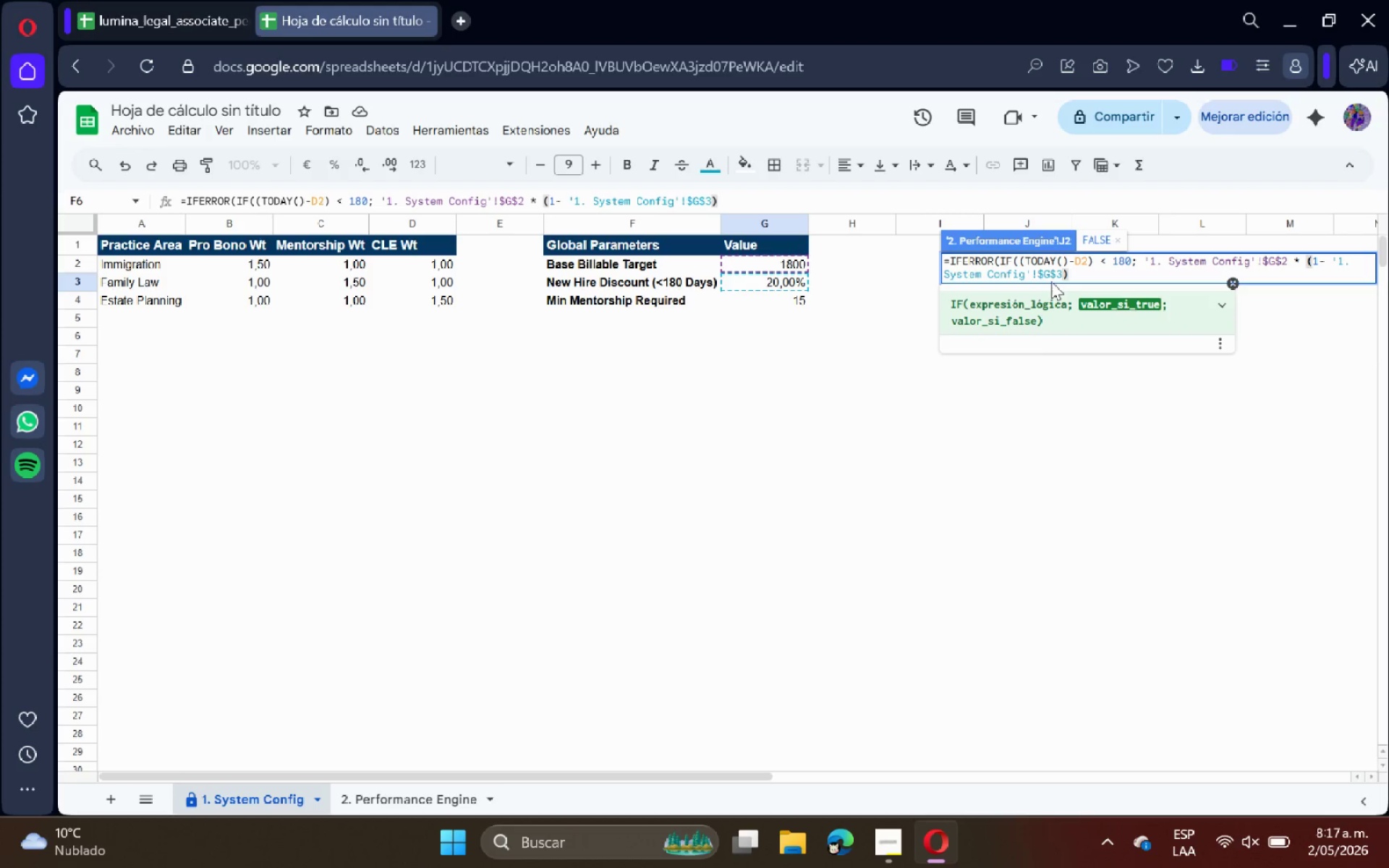 
key(Shift+Comma)
 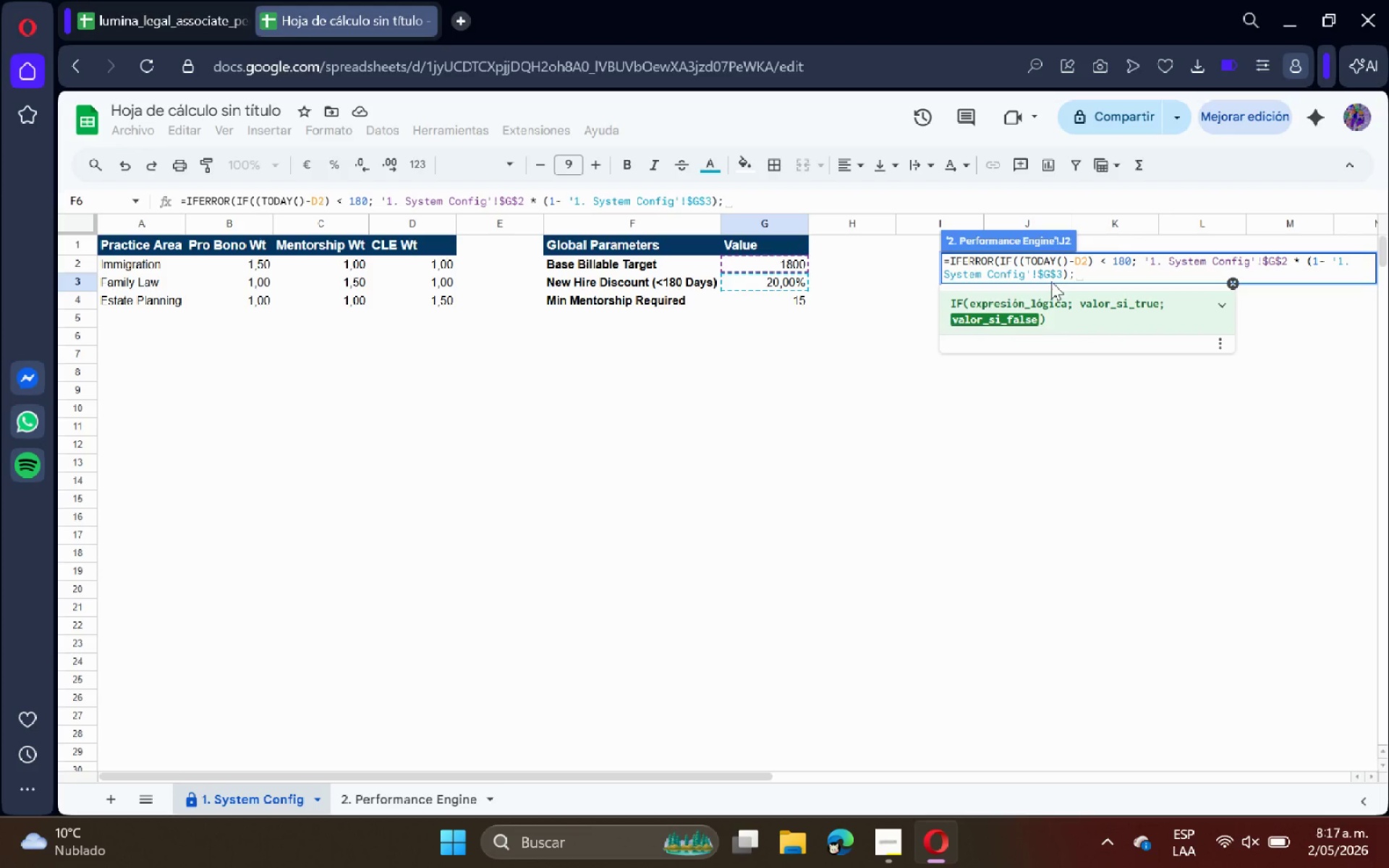 
key(Space)
 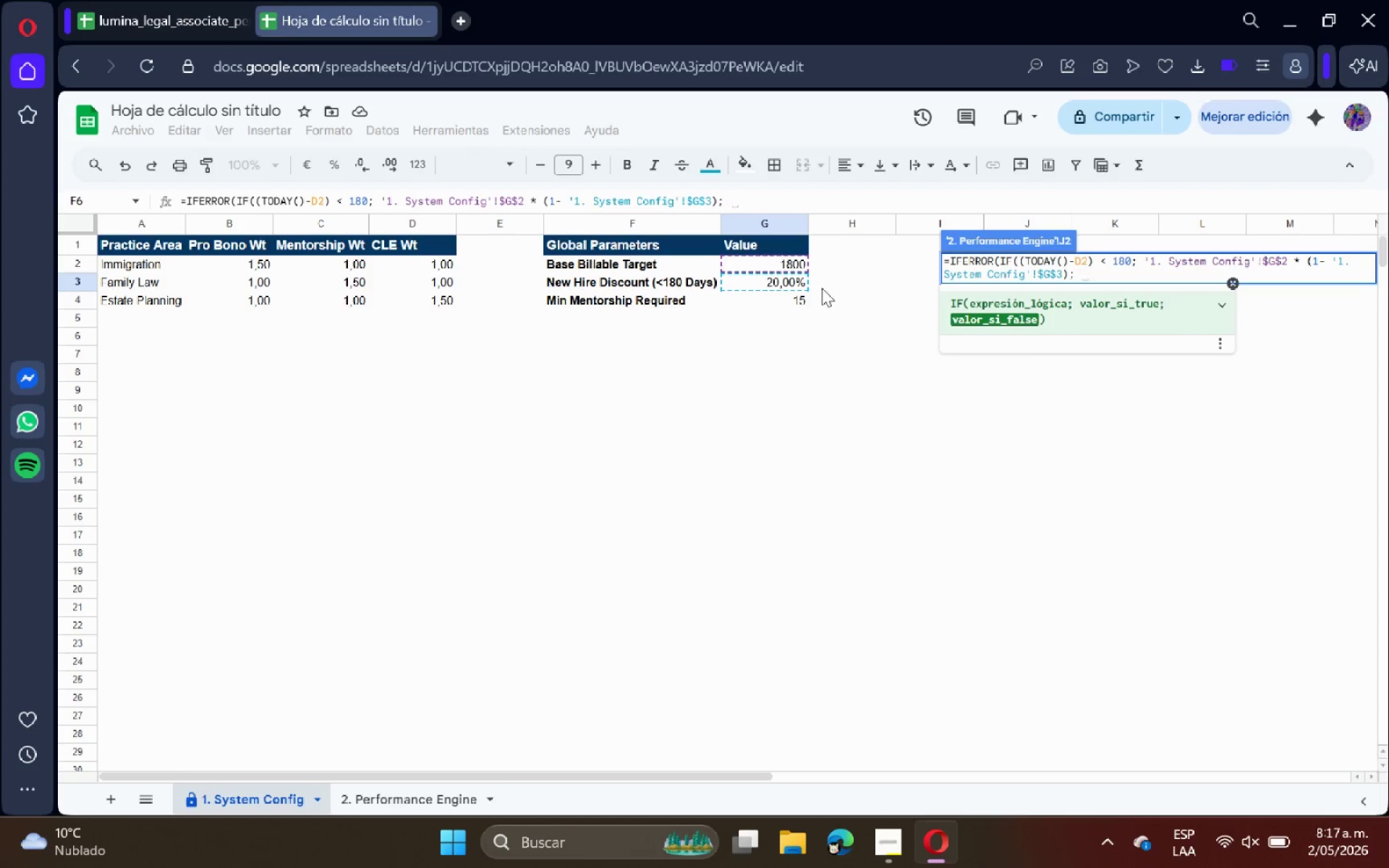 
left_click([773, 261])
 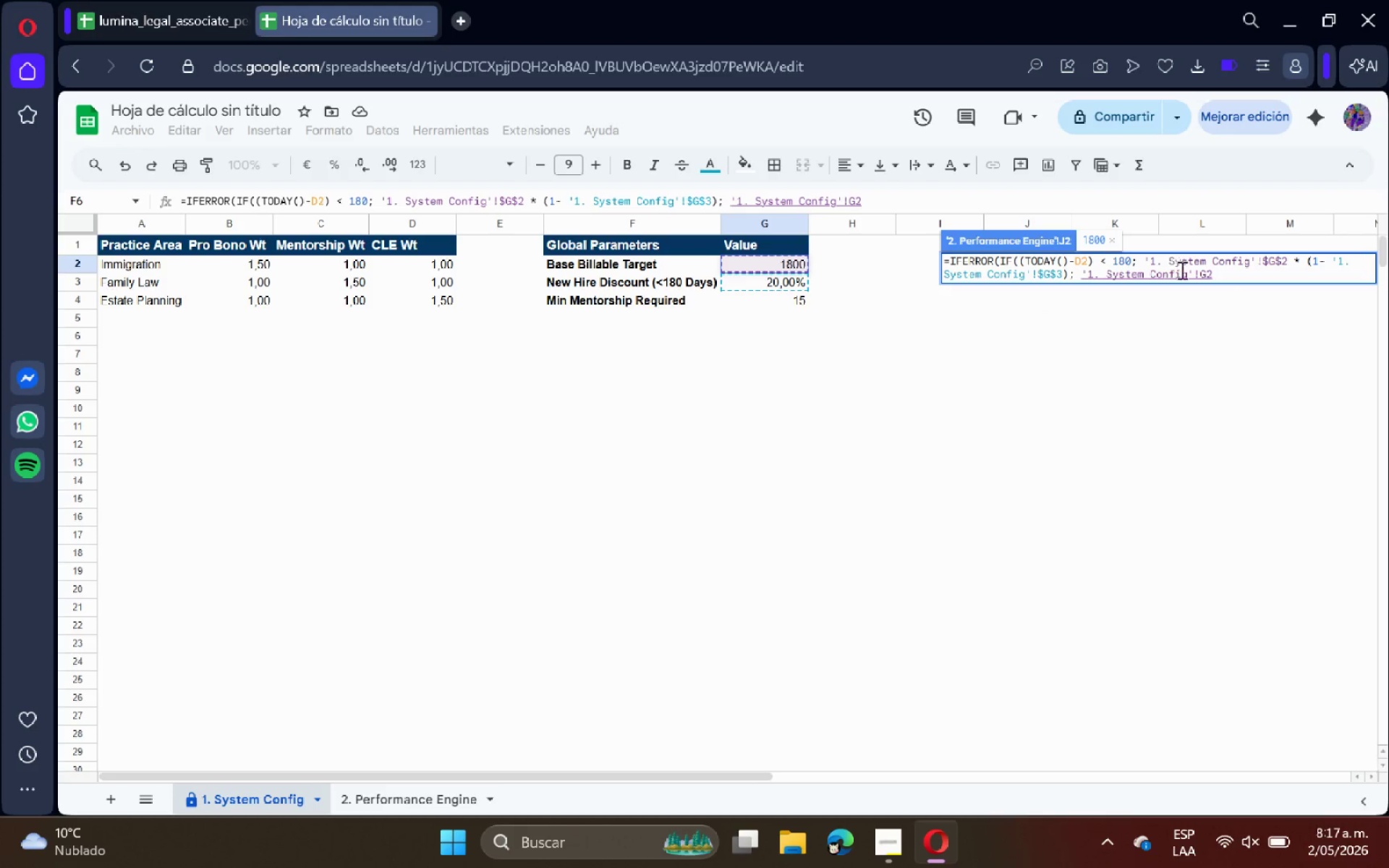 
left_click([1199, 275])
 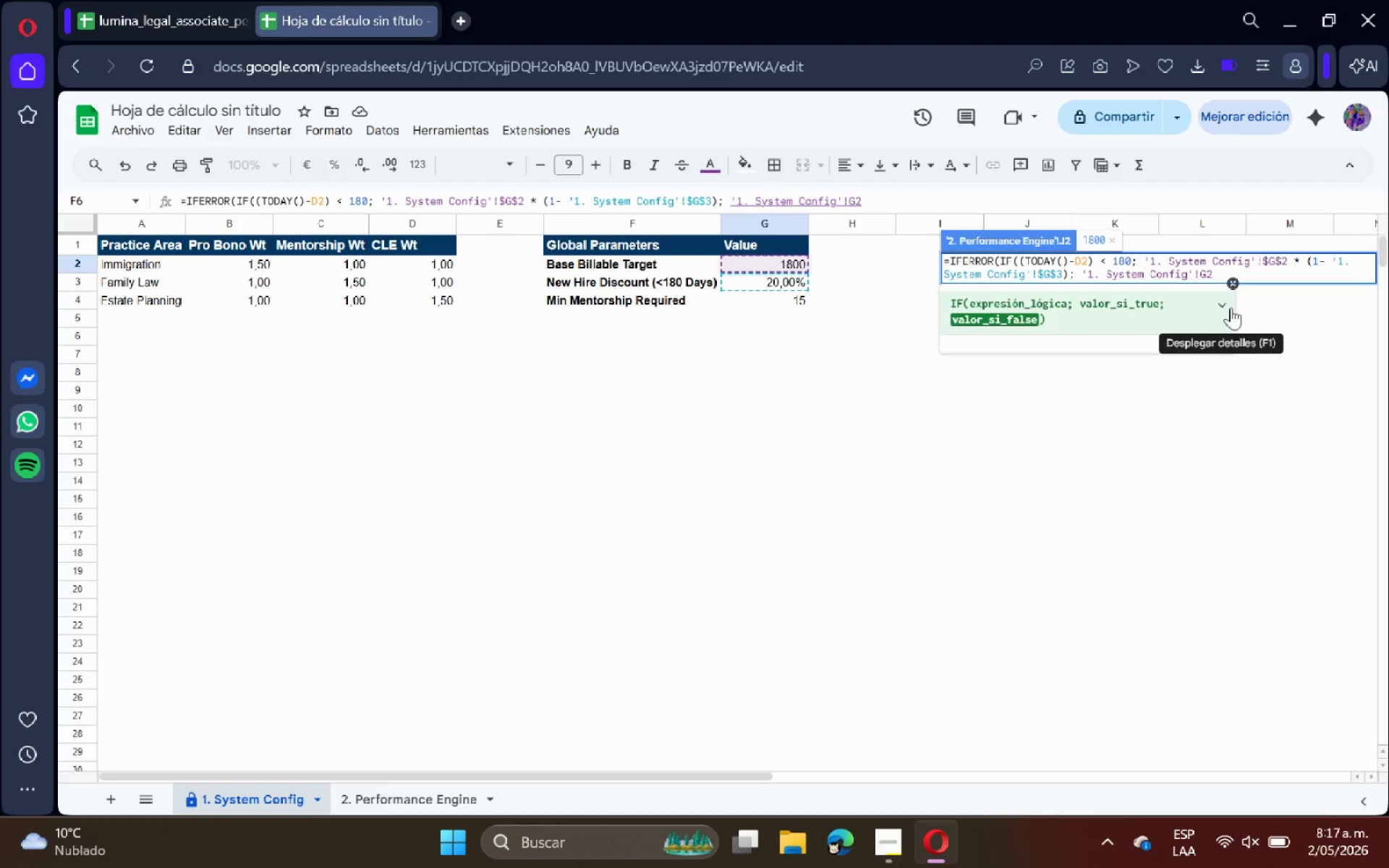 
key(Shift+4)
 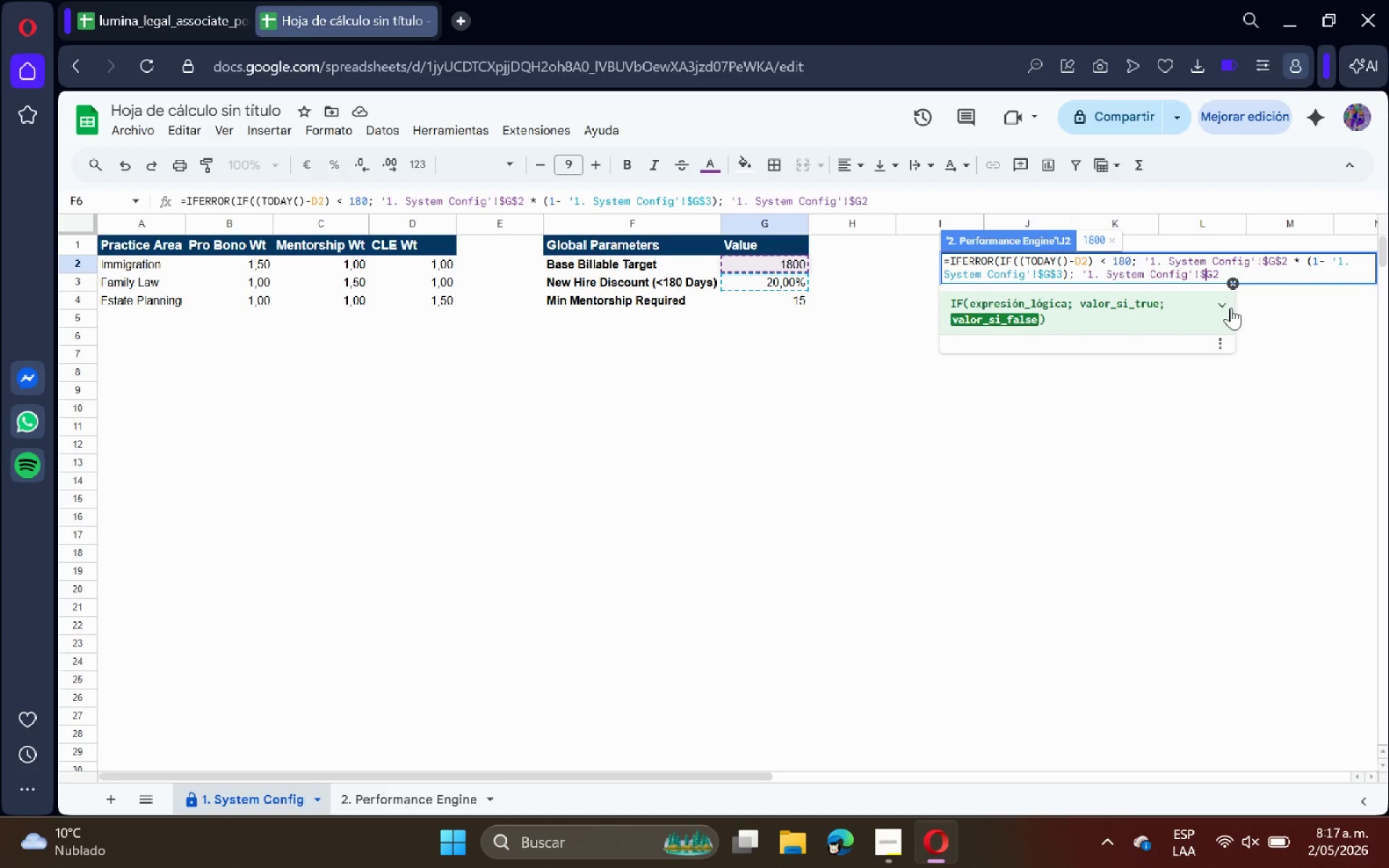 
key(ArrowRight)
 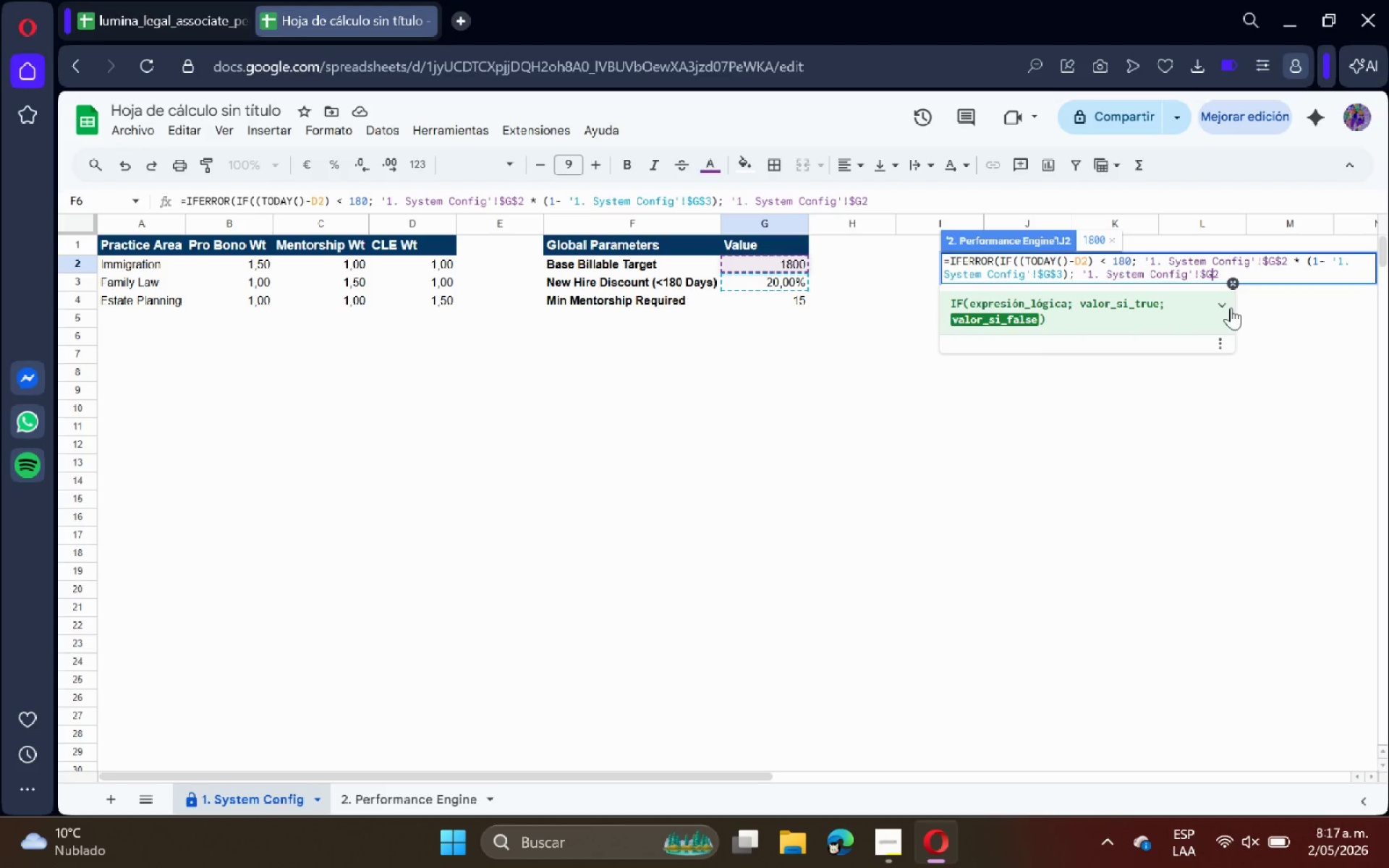 
key(Shift+4)
 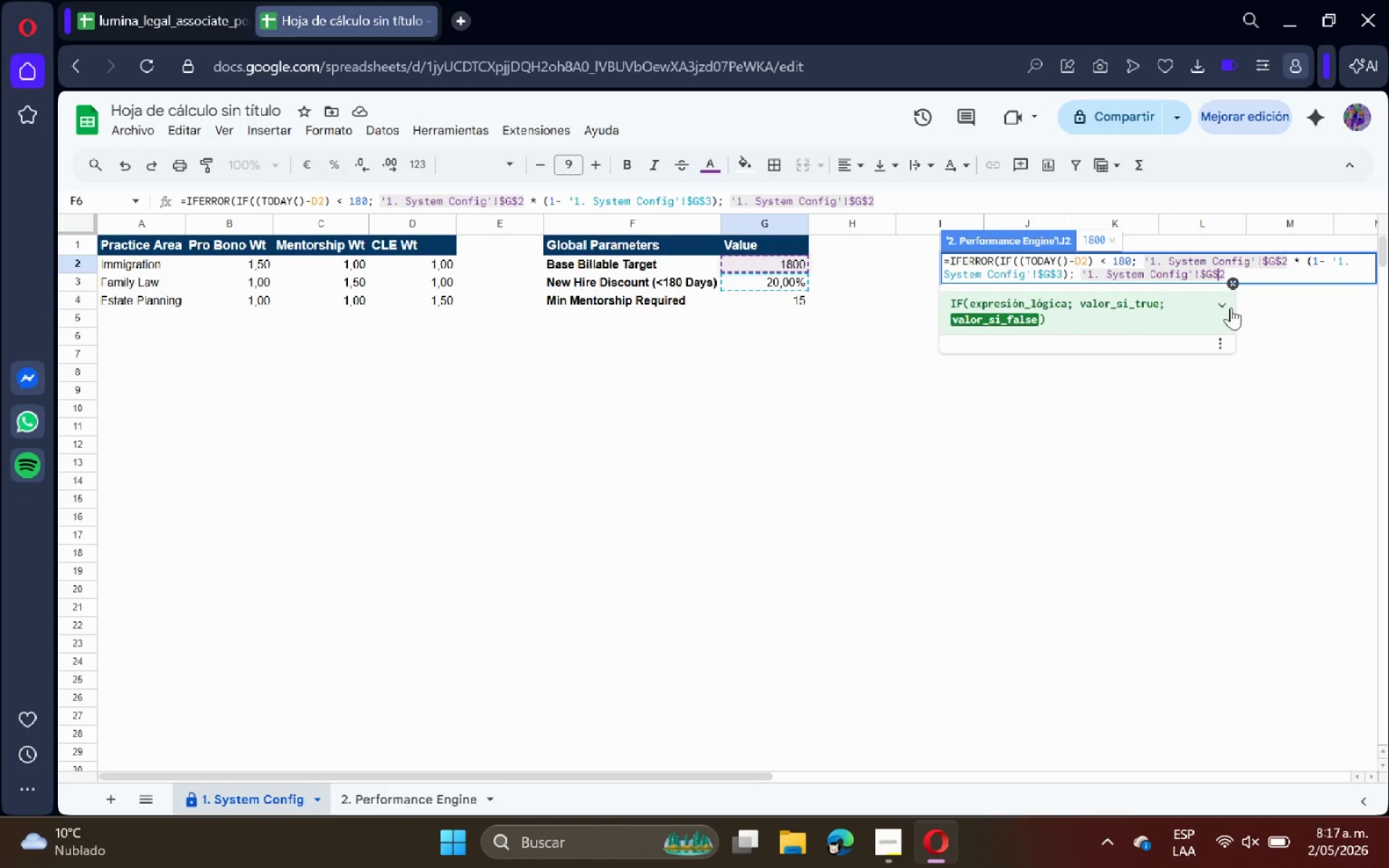 
key(ArrowRight)
 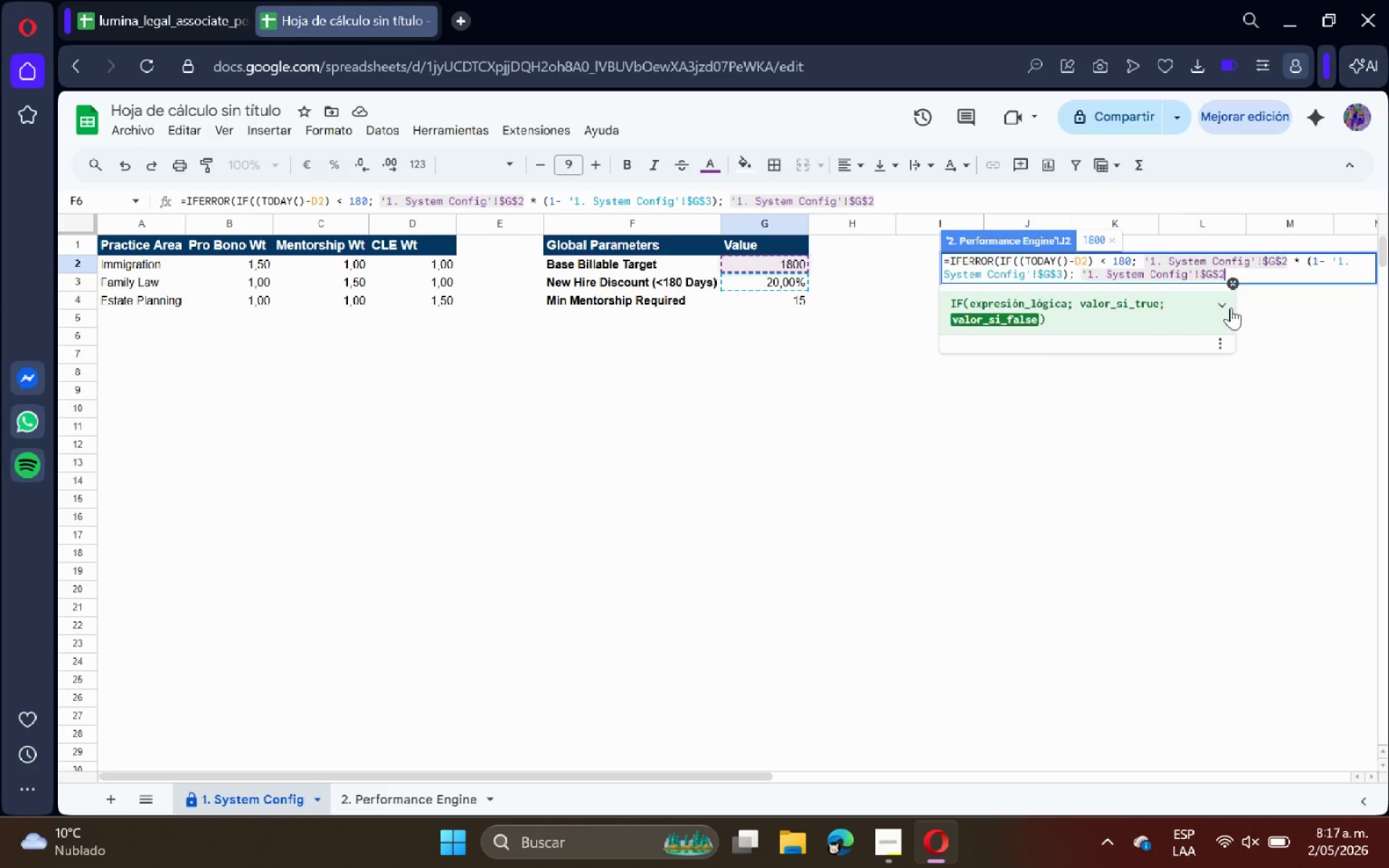 
type((<@@()
 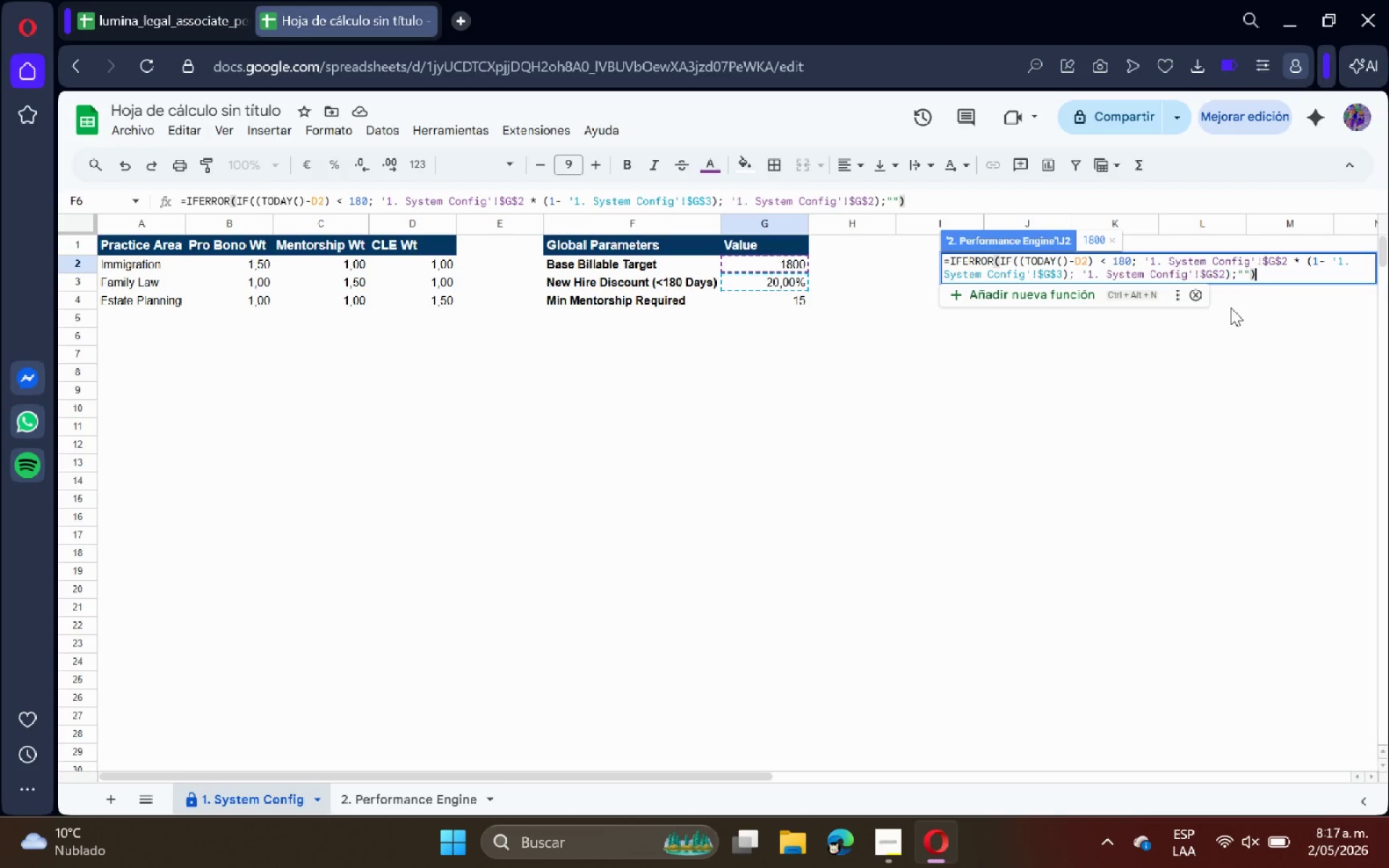 
 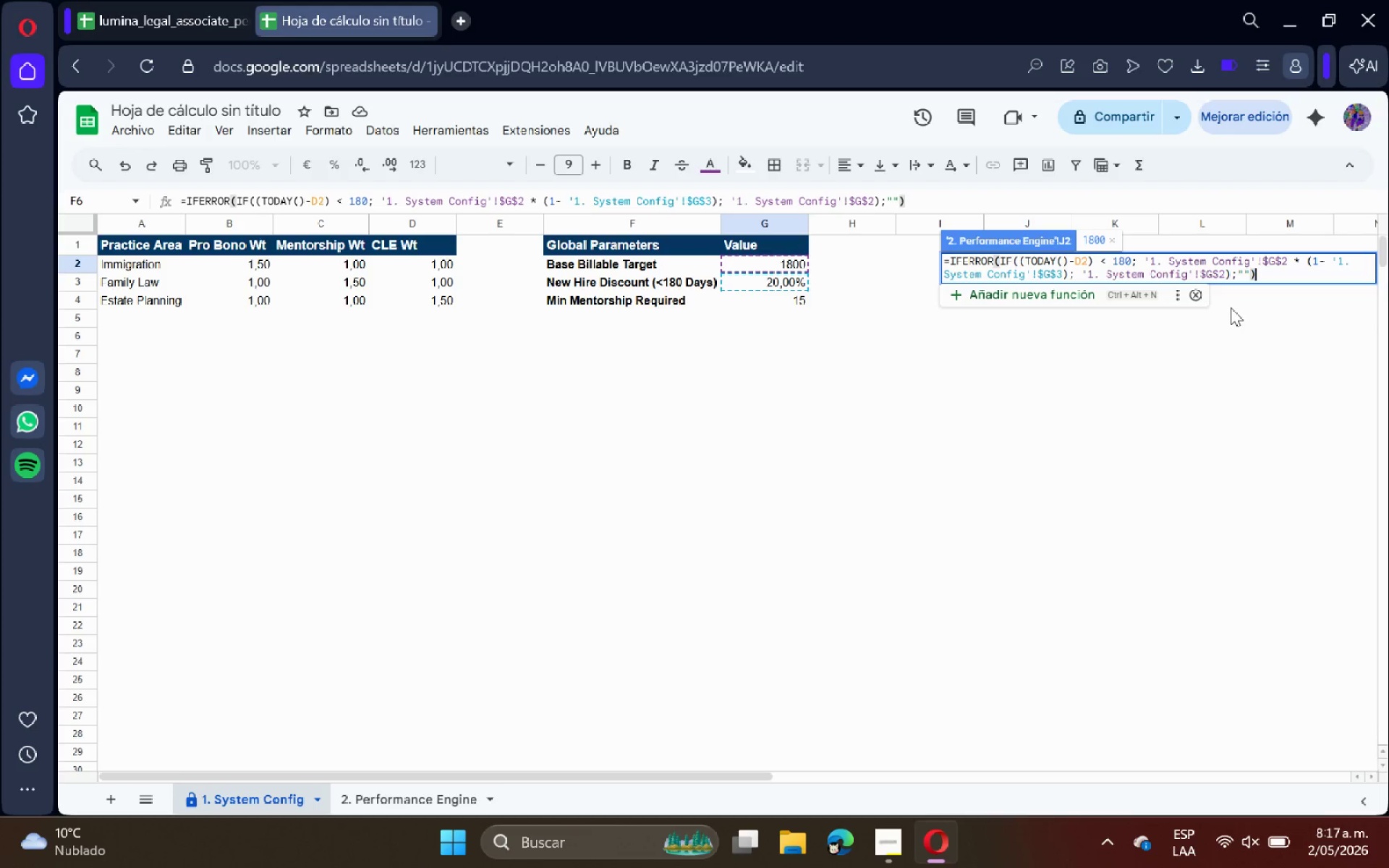 
key(Enter)
 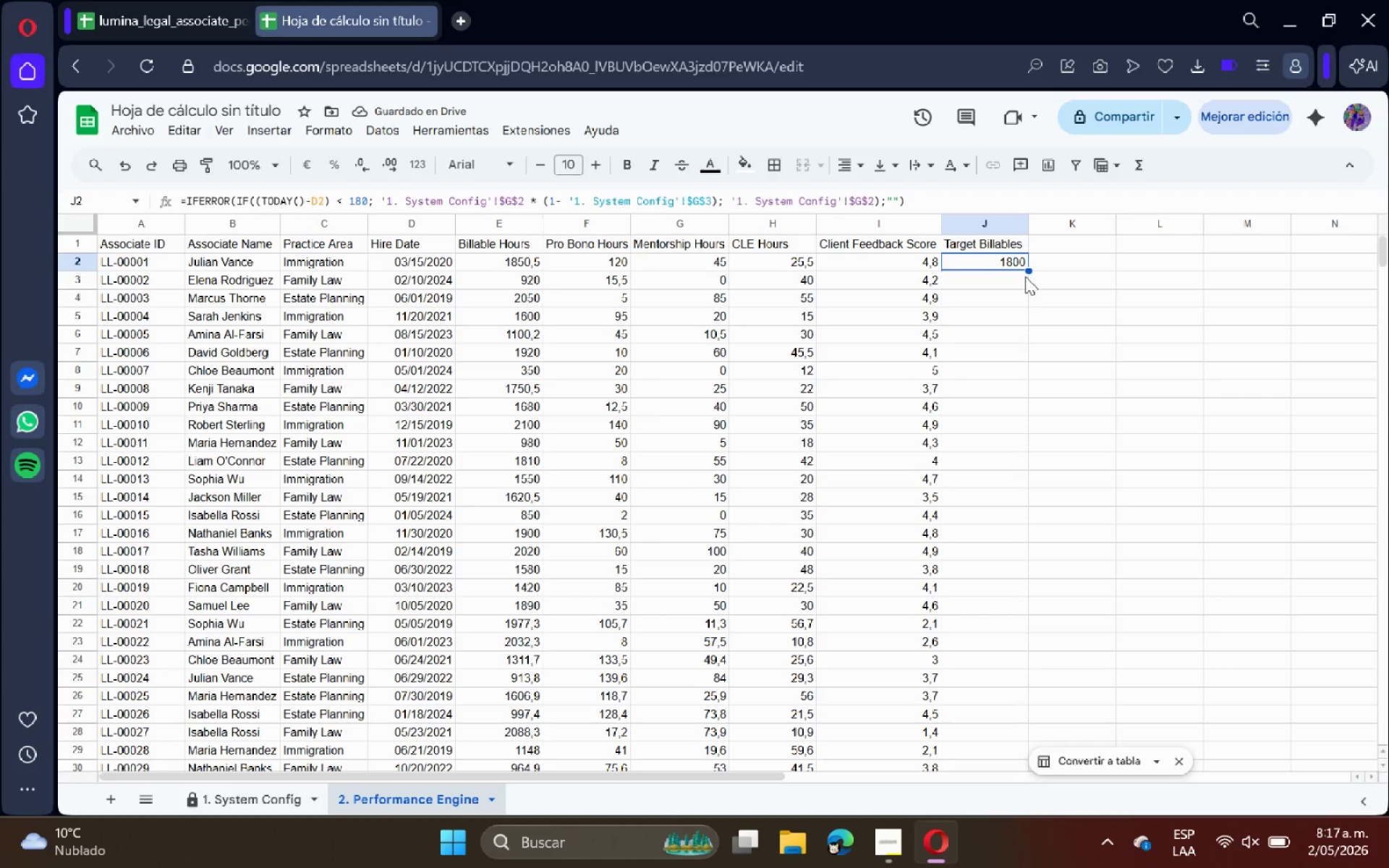 
left_click_drag(start_coordinate=[1029, 266], to_coordinate=[992, 312])
 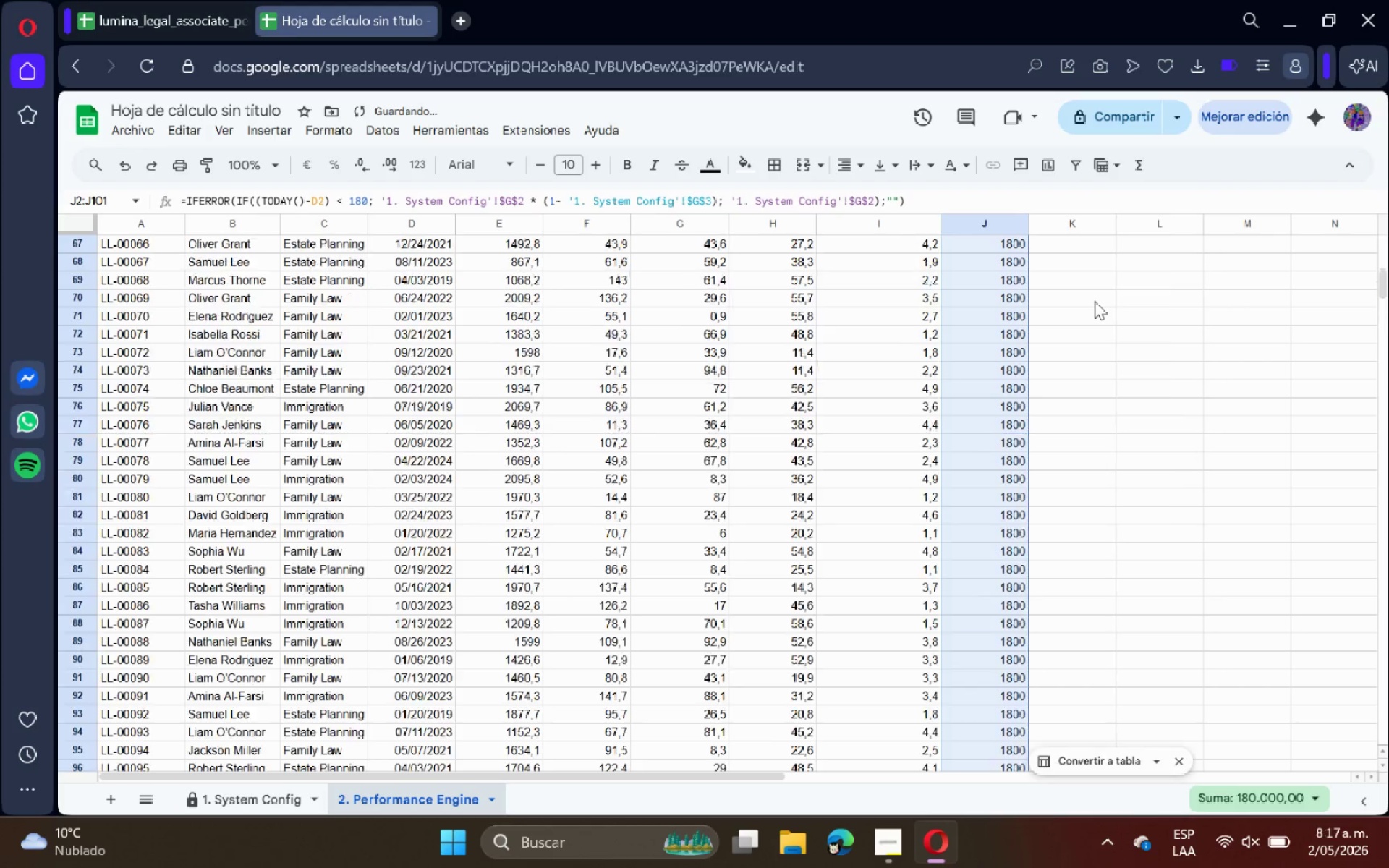 
scroll: coordinate [993, 605], scroll_direction: down, amount: 16.0
 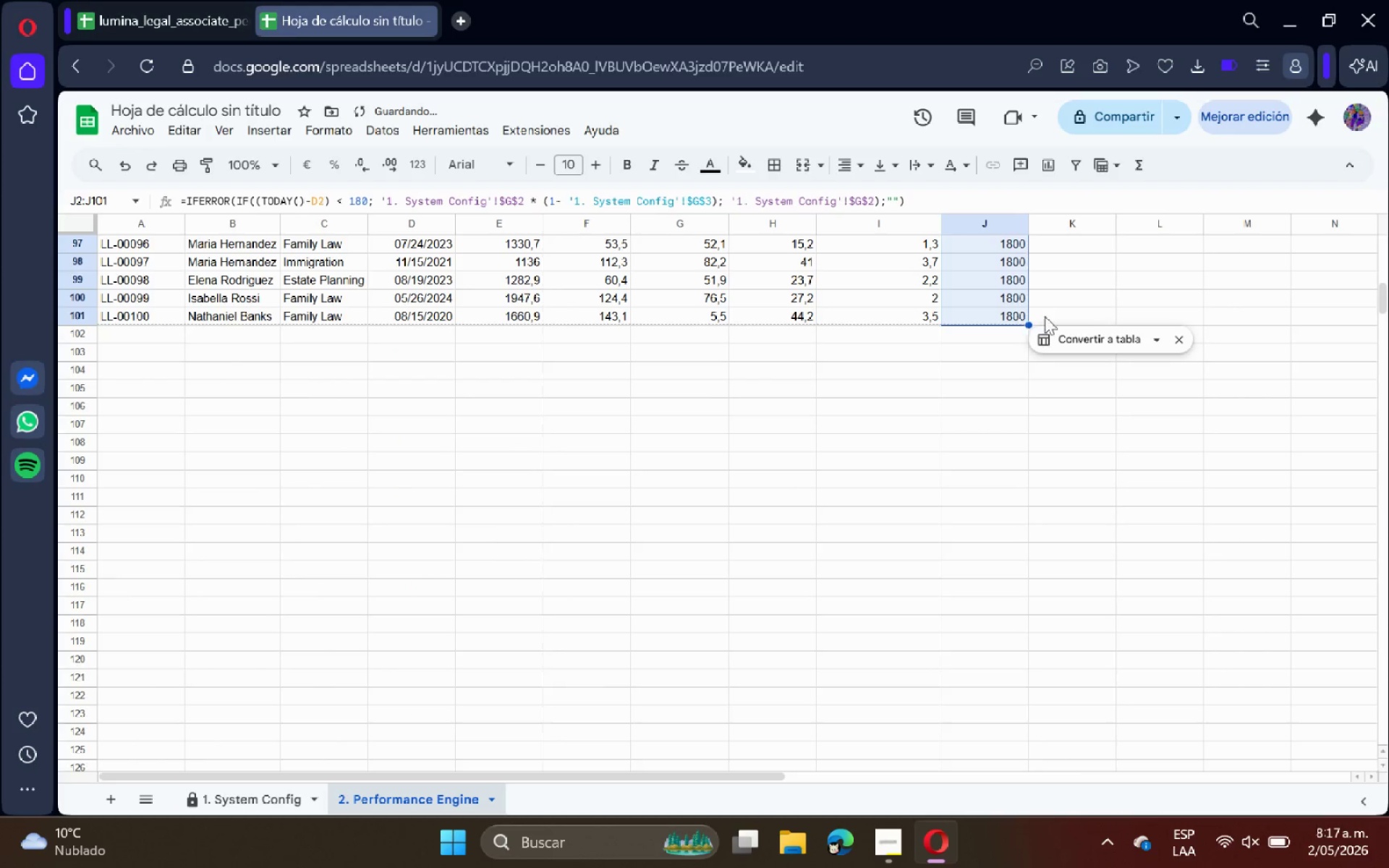 
scroll: coordinate [1063, 327], scroll_direction: up, amount: 27.0
 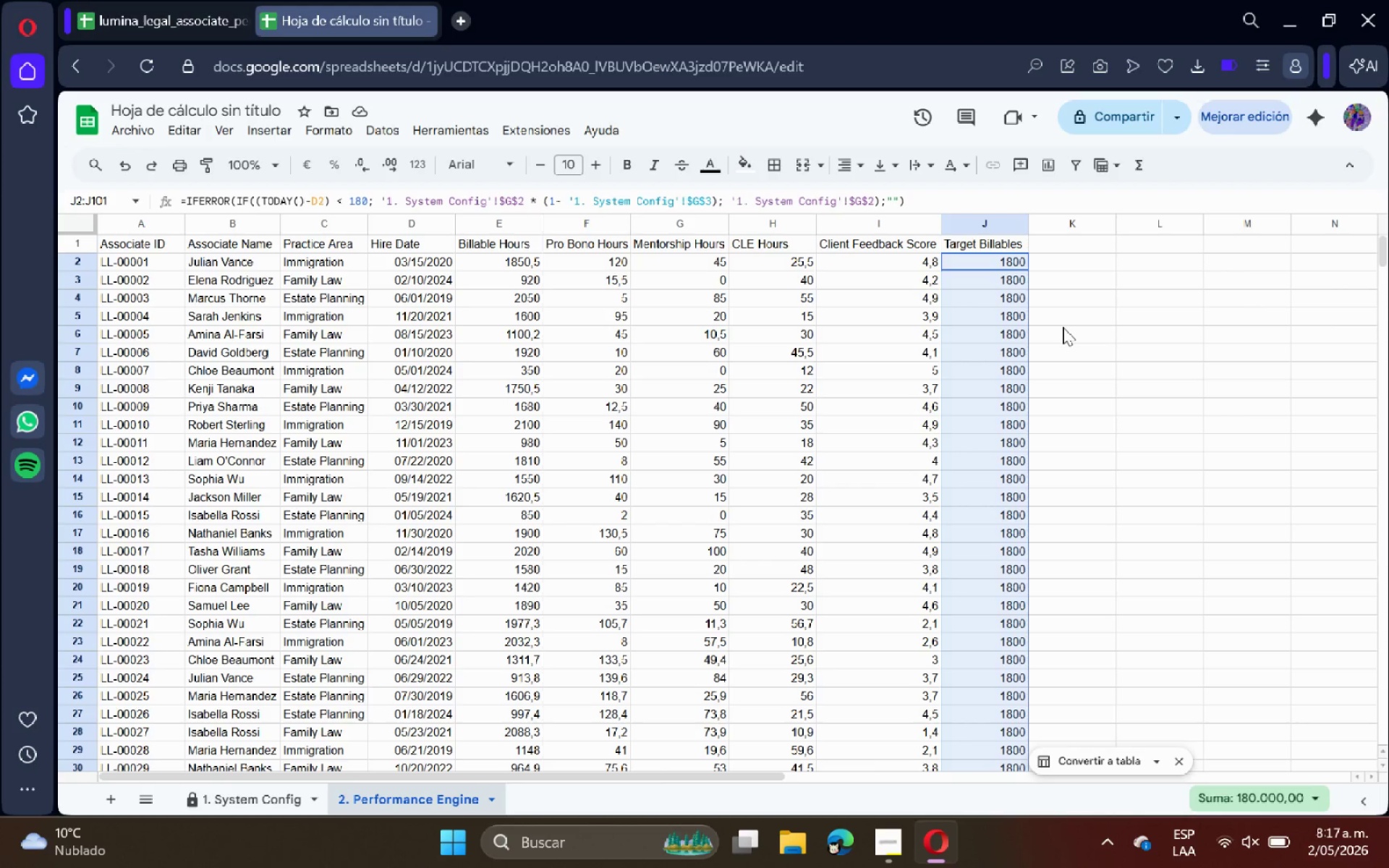 
left_click([1063, 327])
 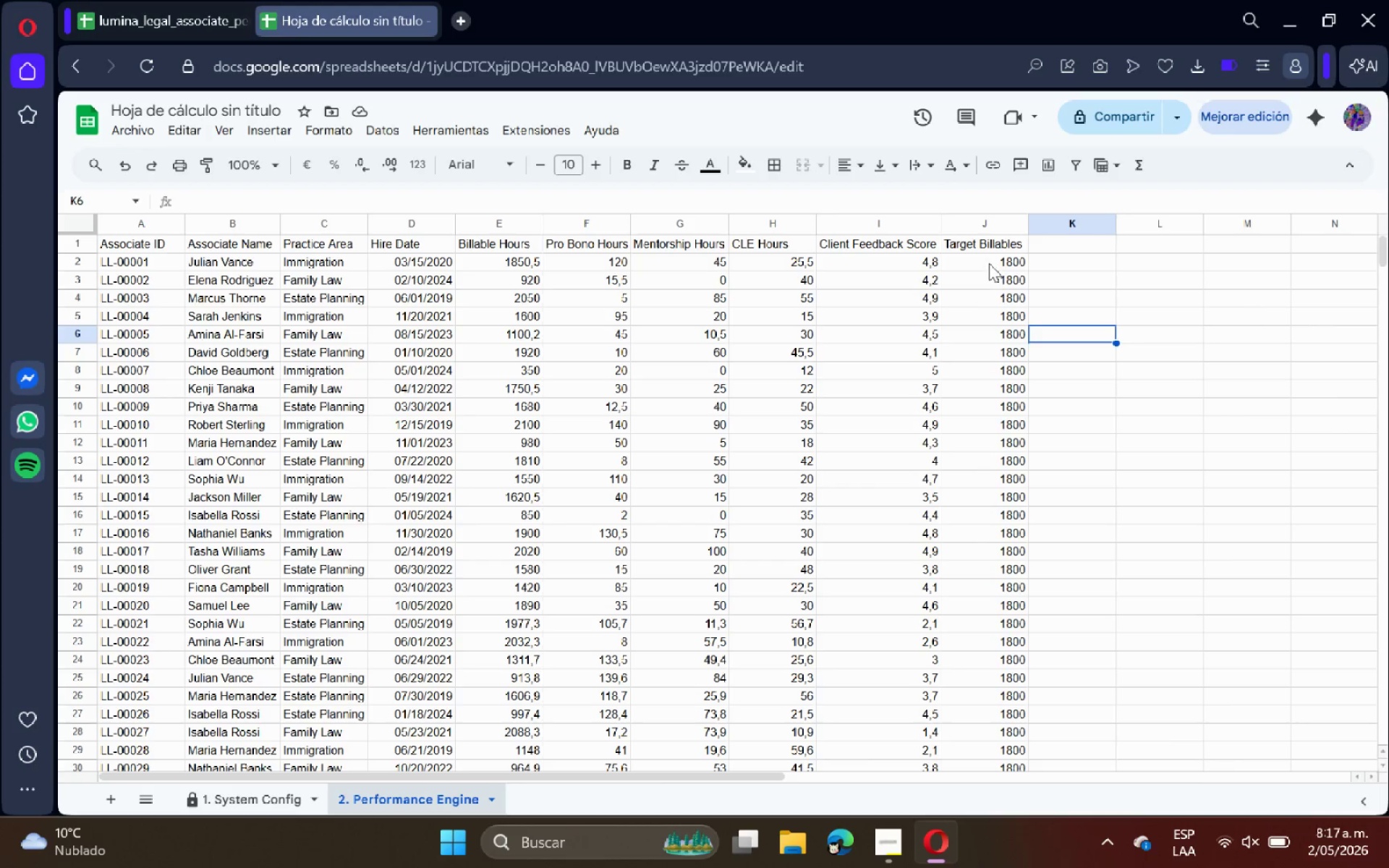 
left_click([989, 263])
 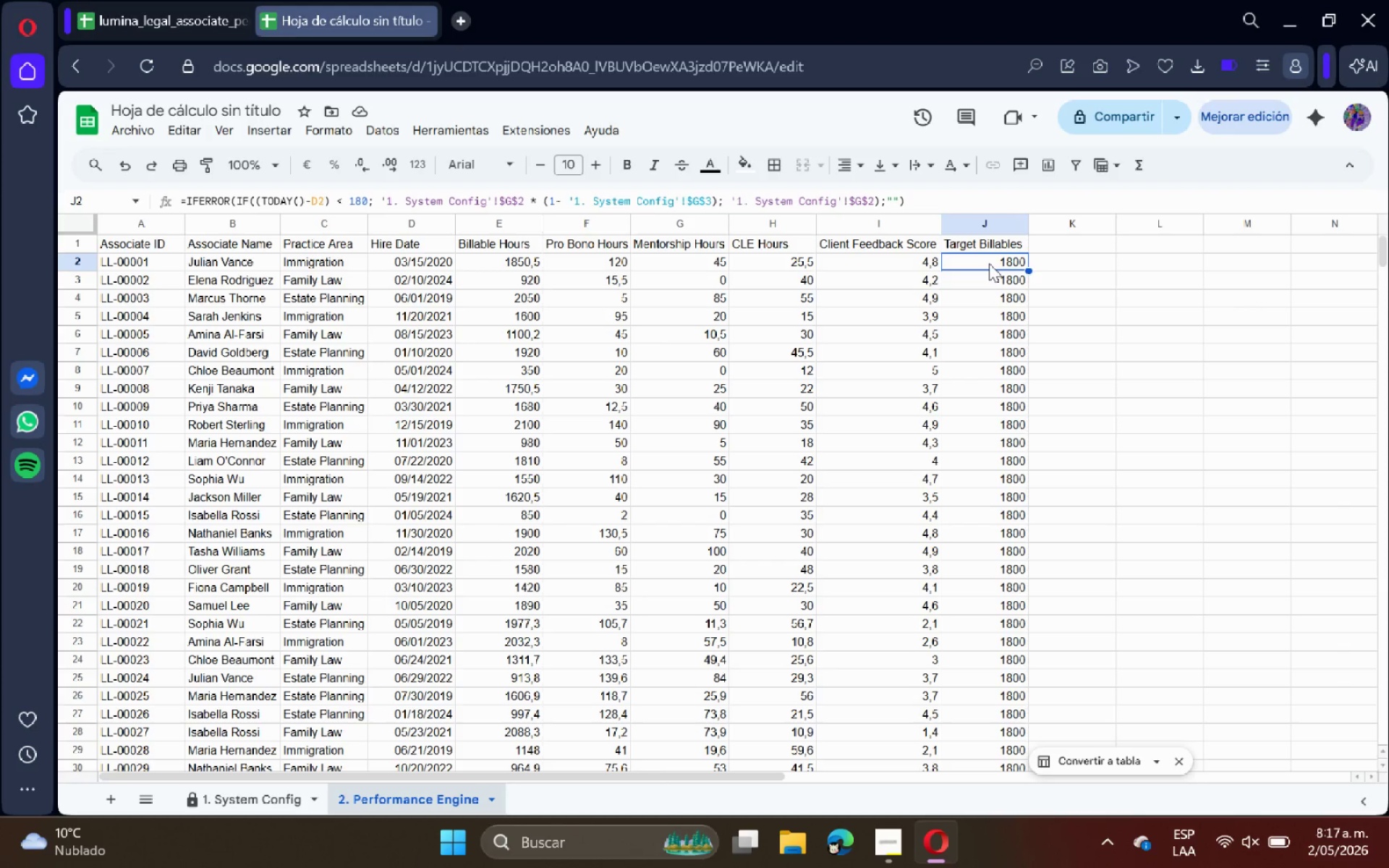 
wait(11.22)
 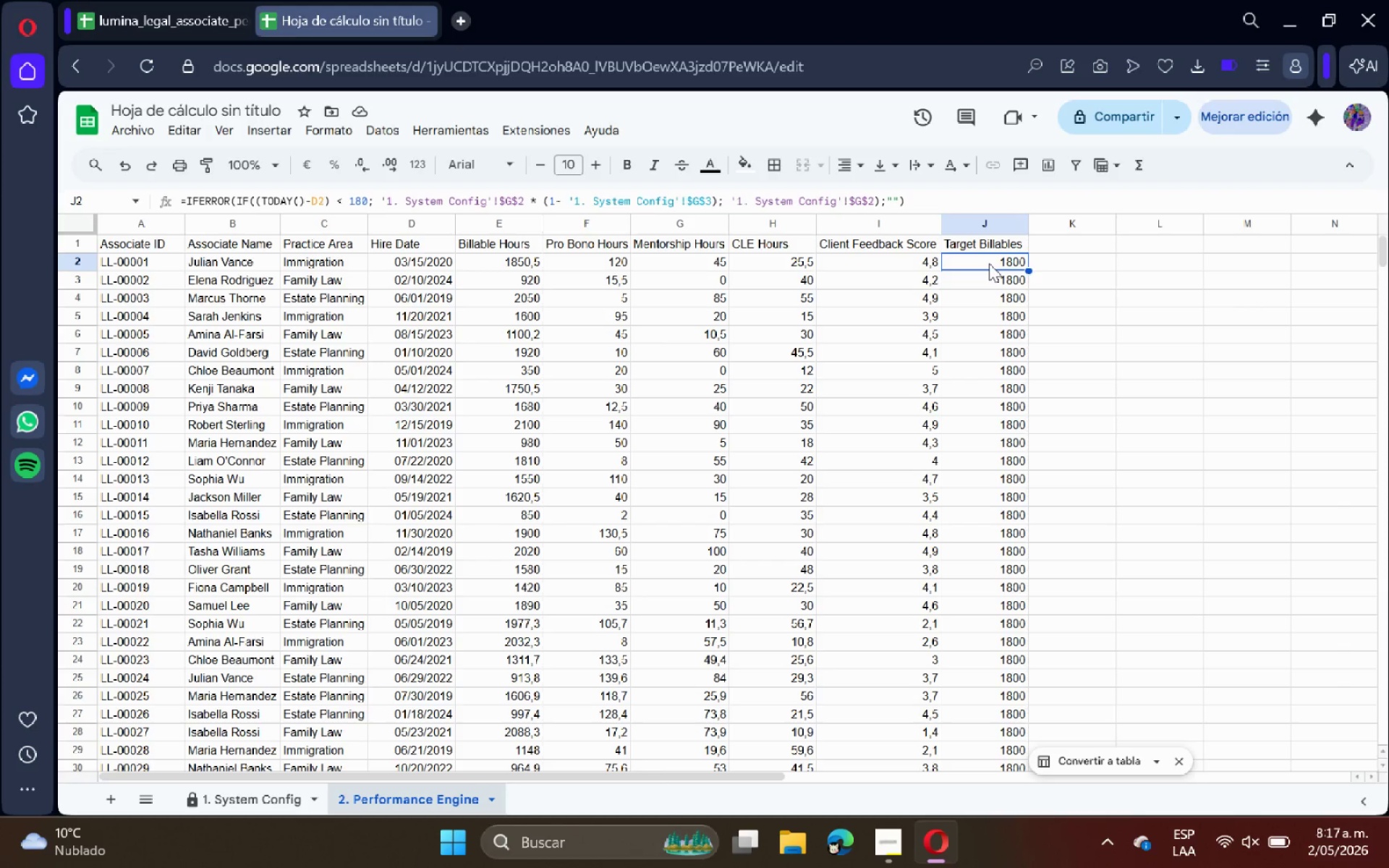 
left_click([1085, 244])
 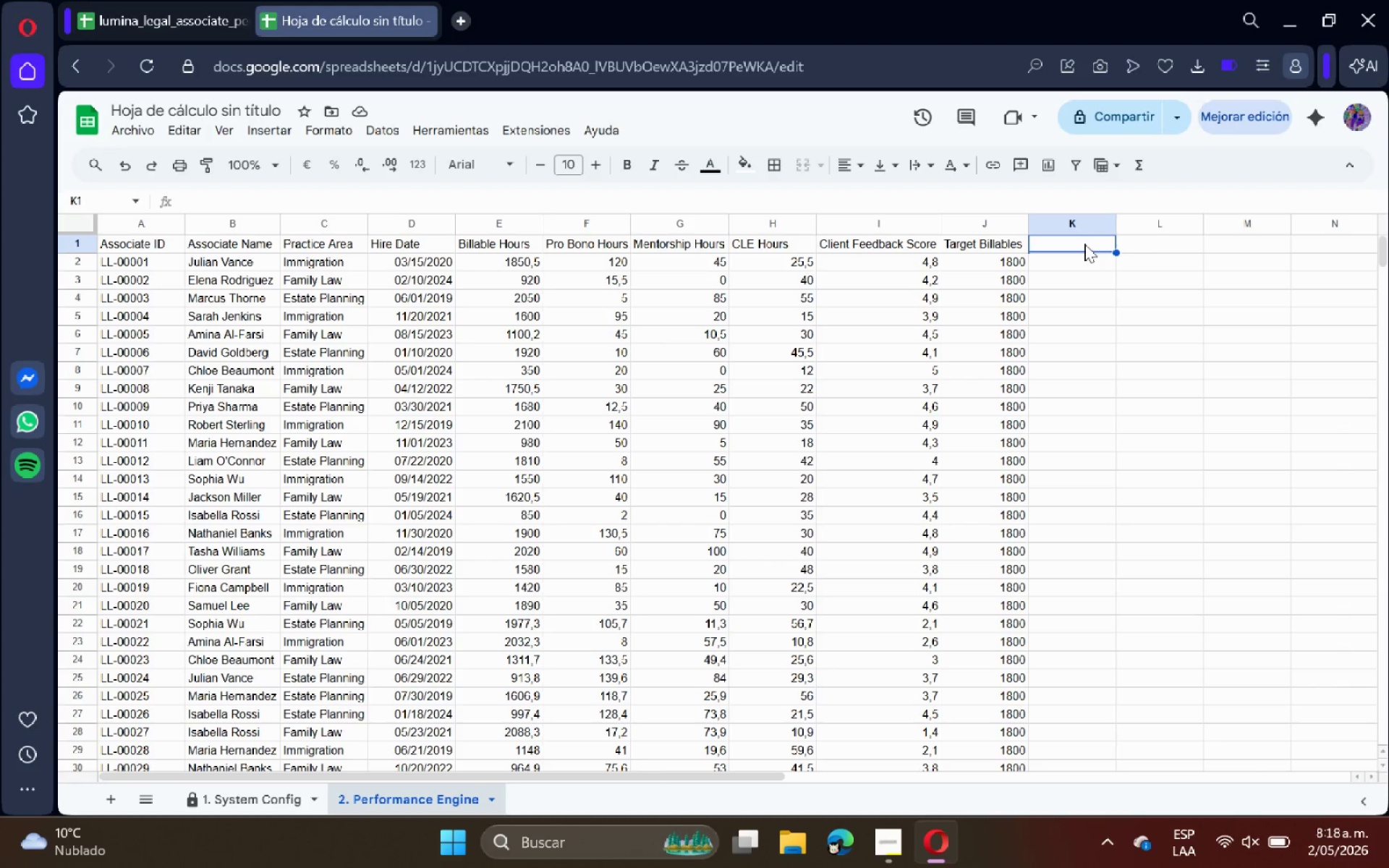 
type(Total PD)
 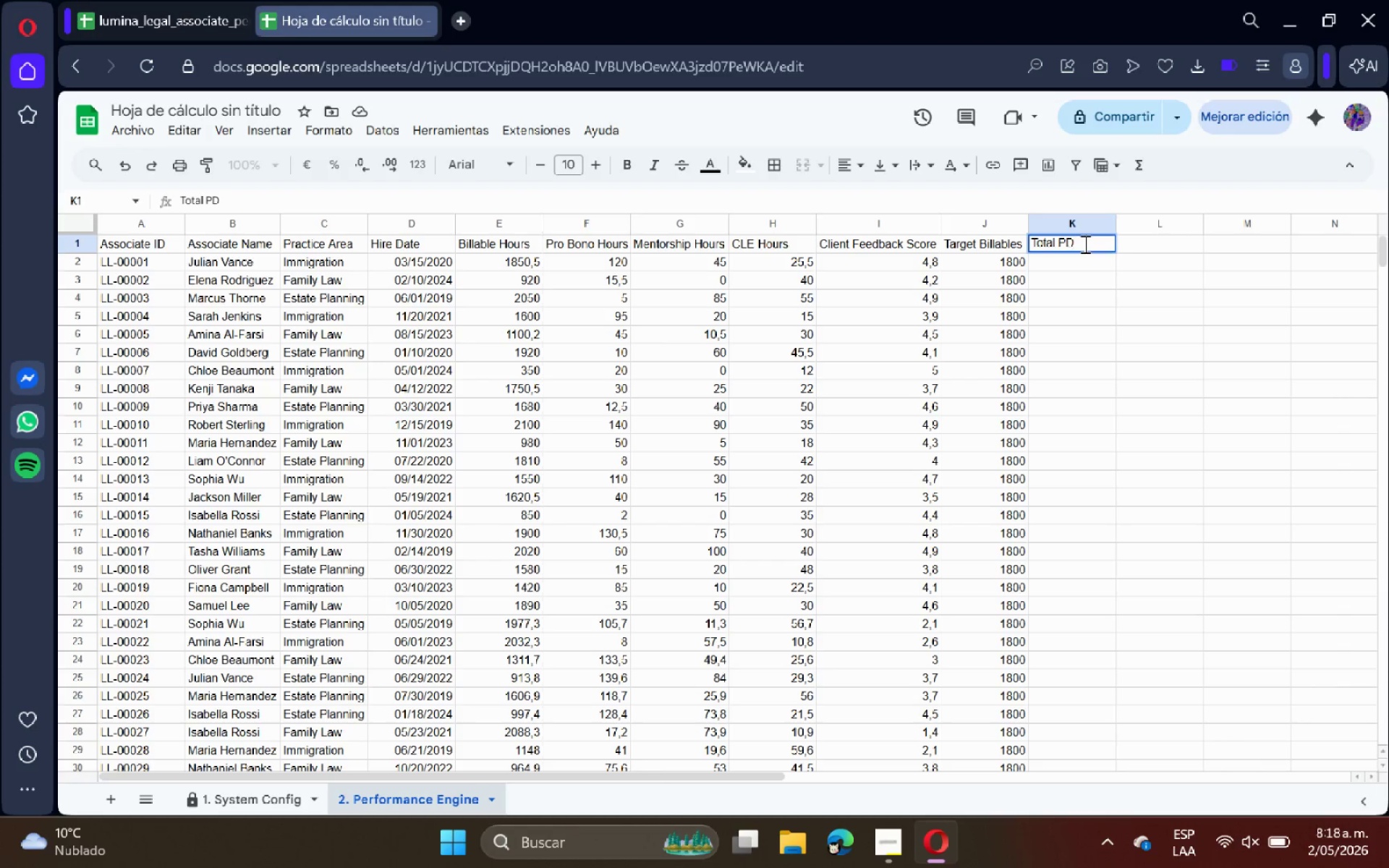 
wait(8.92)
 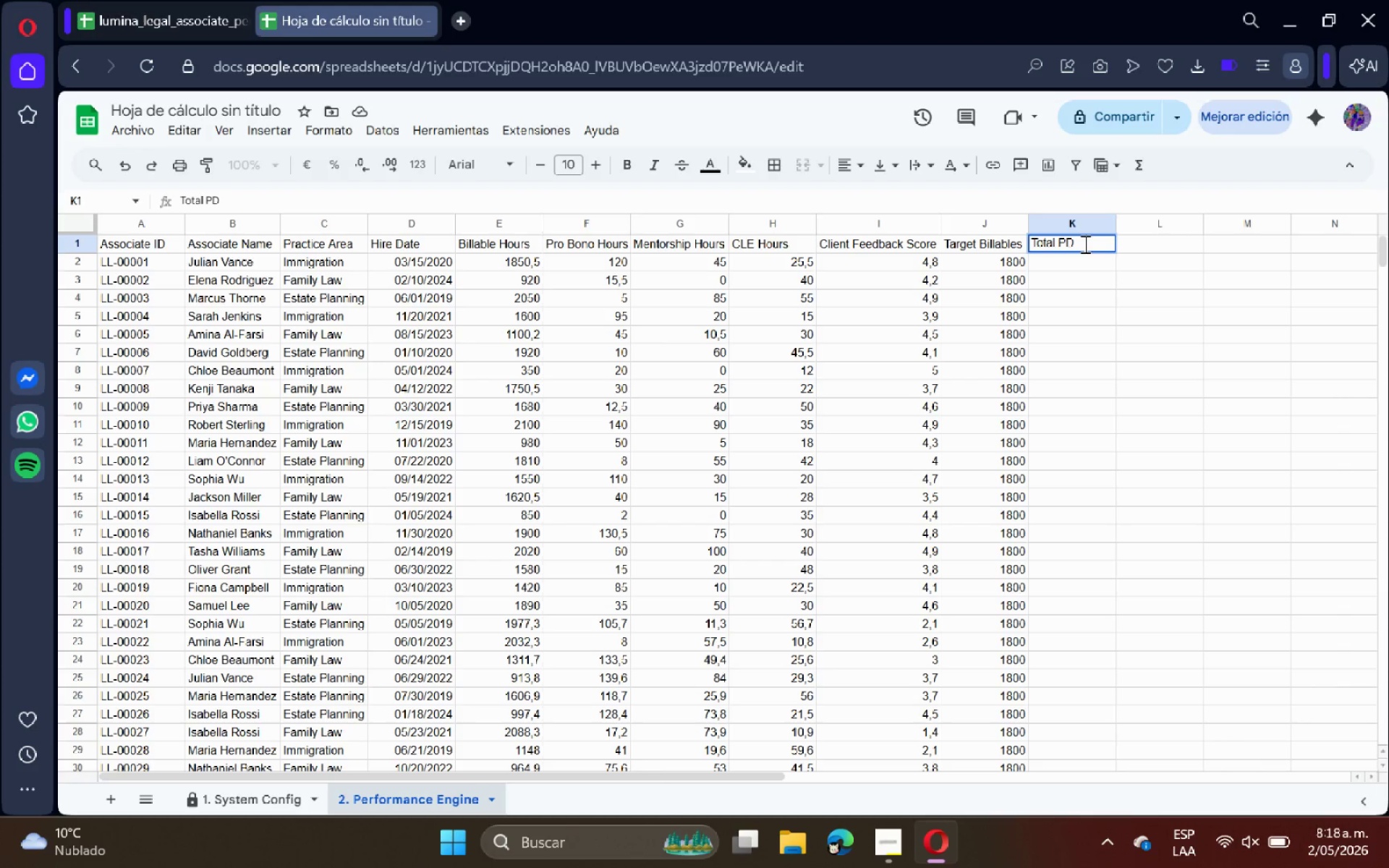 
type(Cs)
 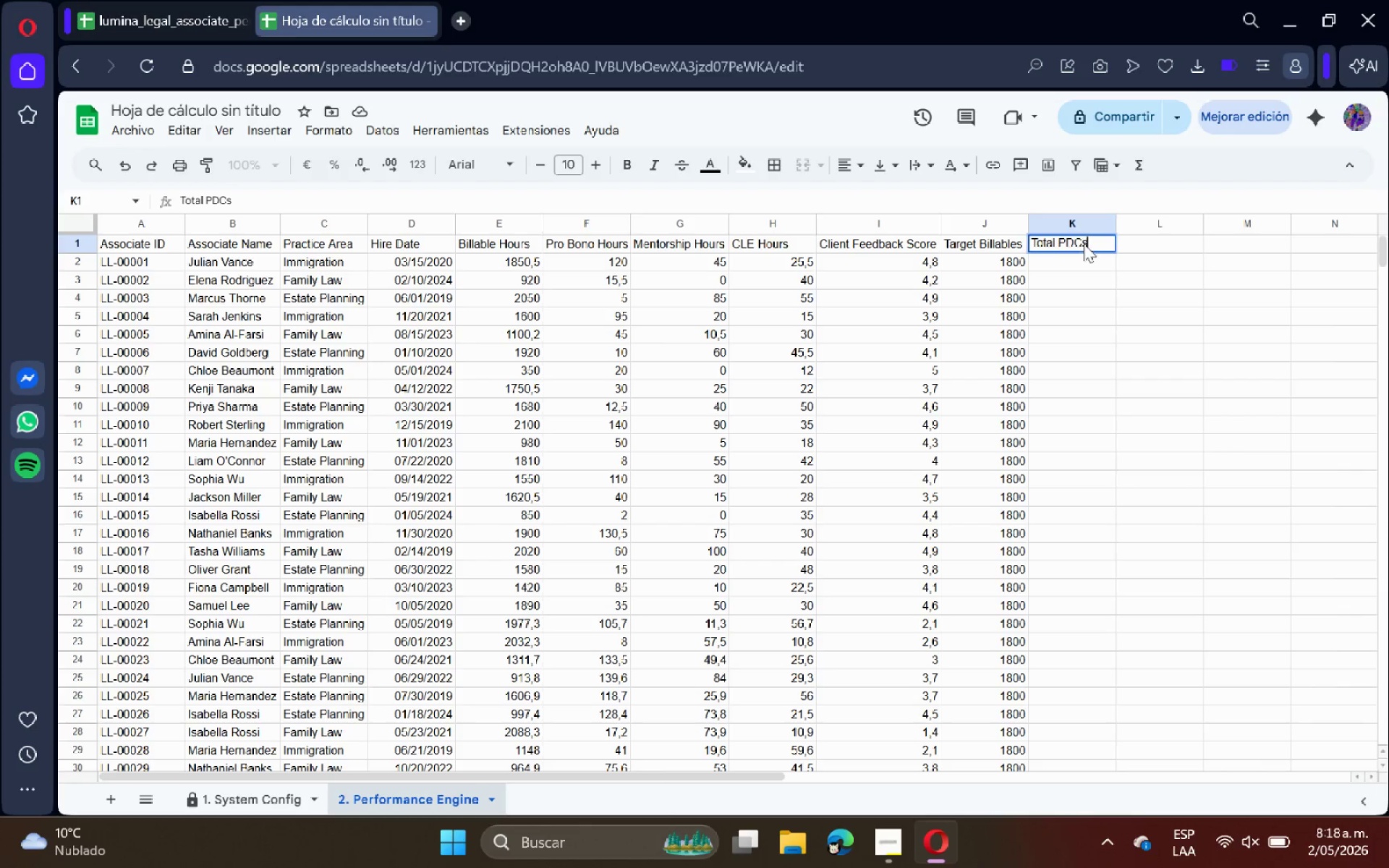 
key(Enter)
 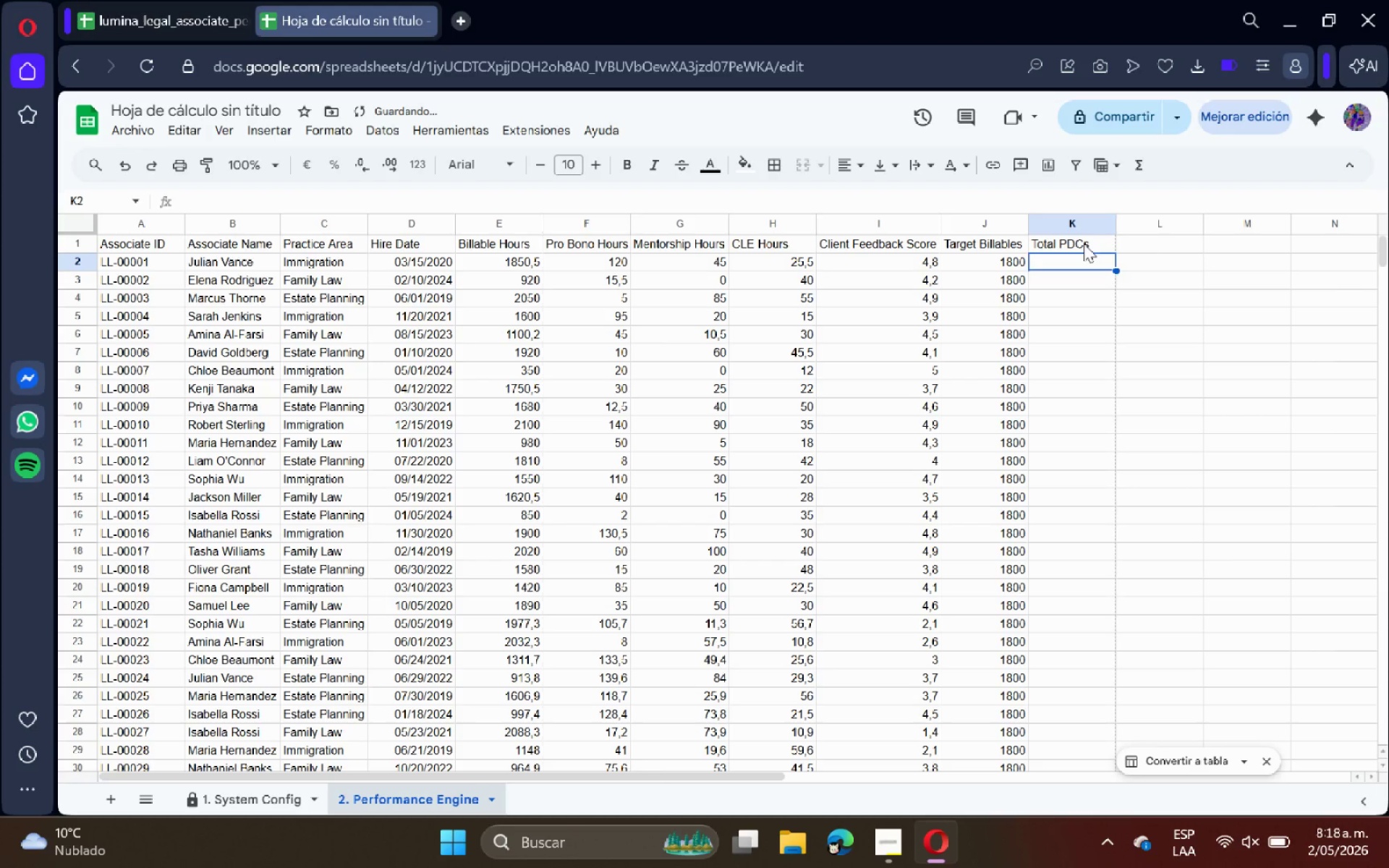 
type()IFERR)
 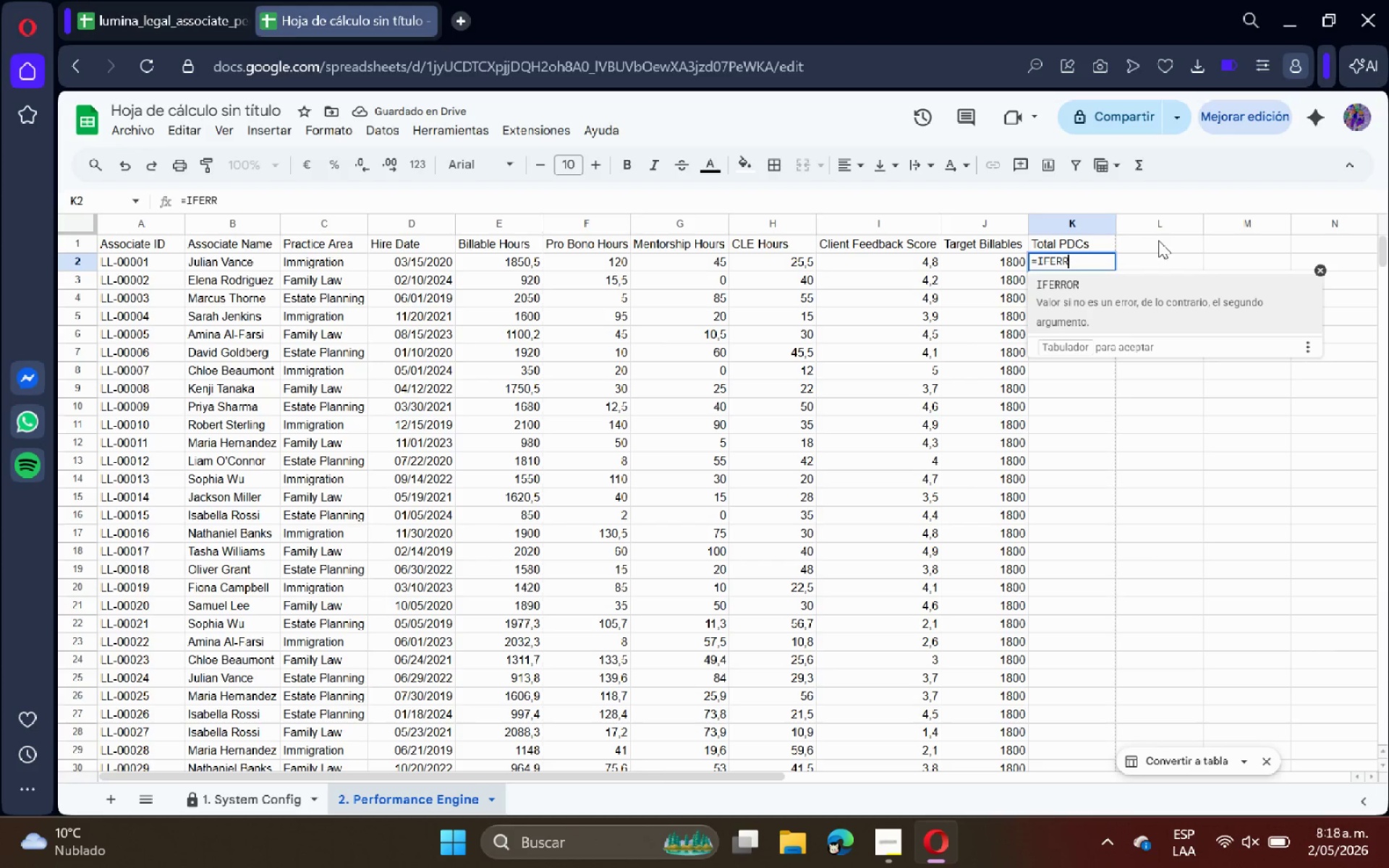 
type(OR**F2 + XLOOKUP*C2)
 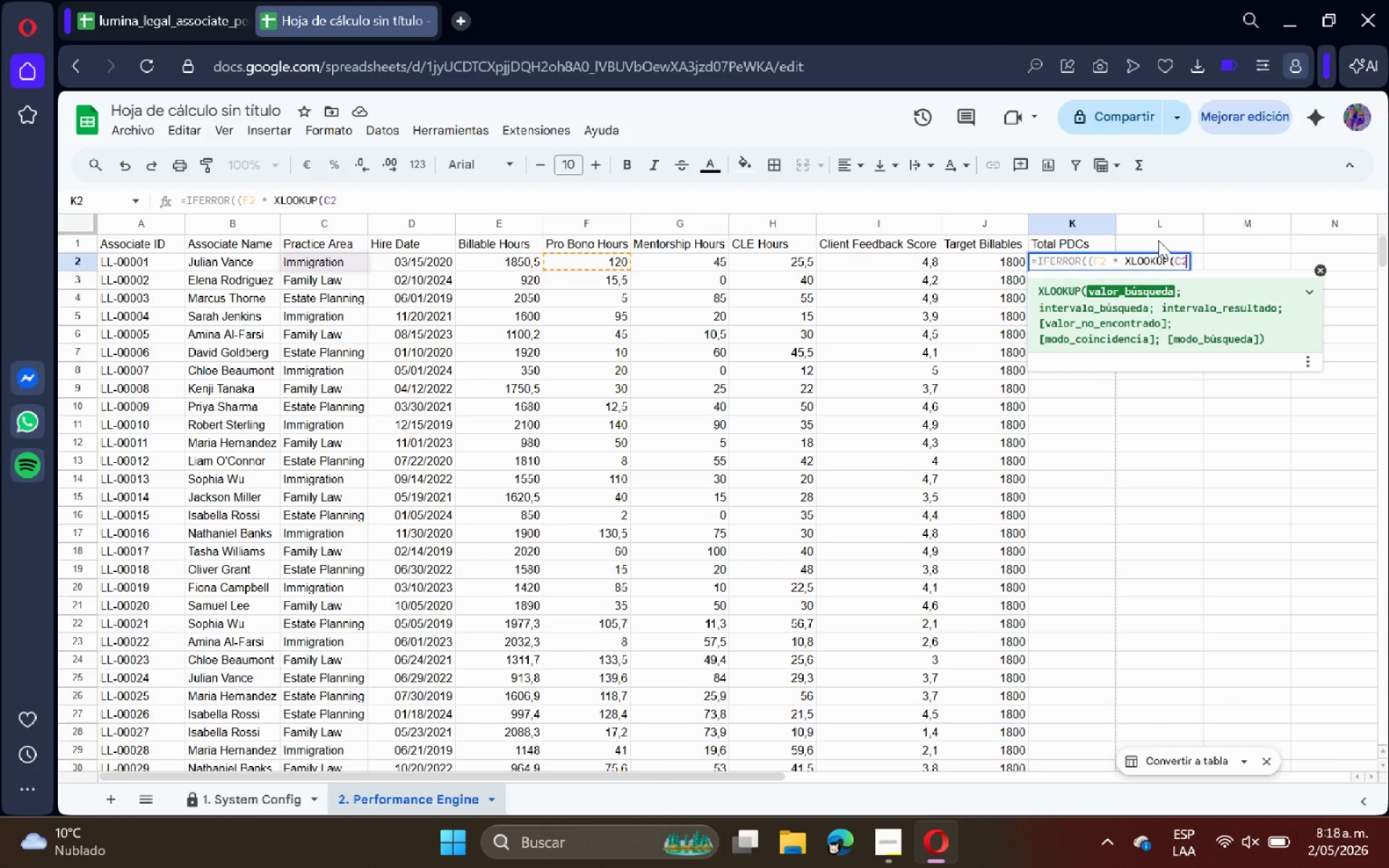 
key(Shift+Comma)
 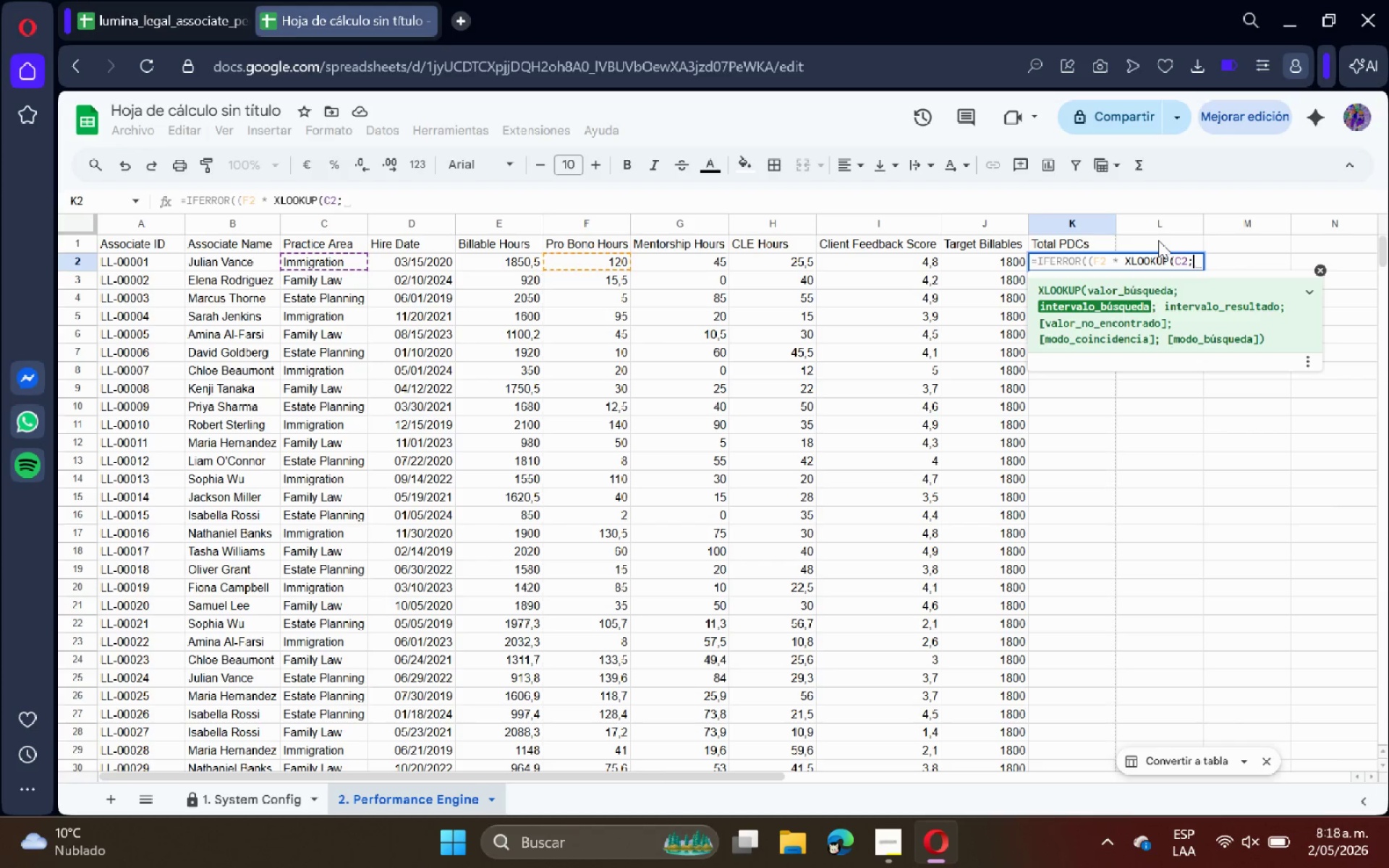 
key(Space)
 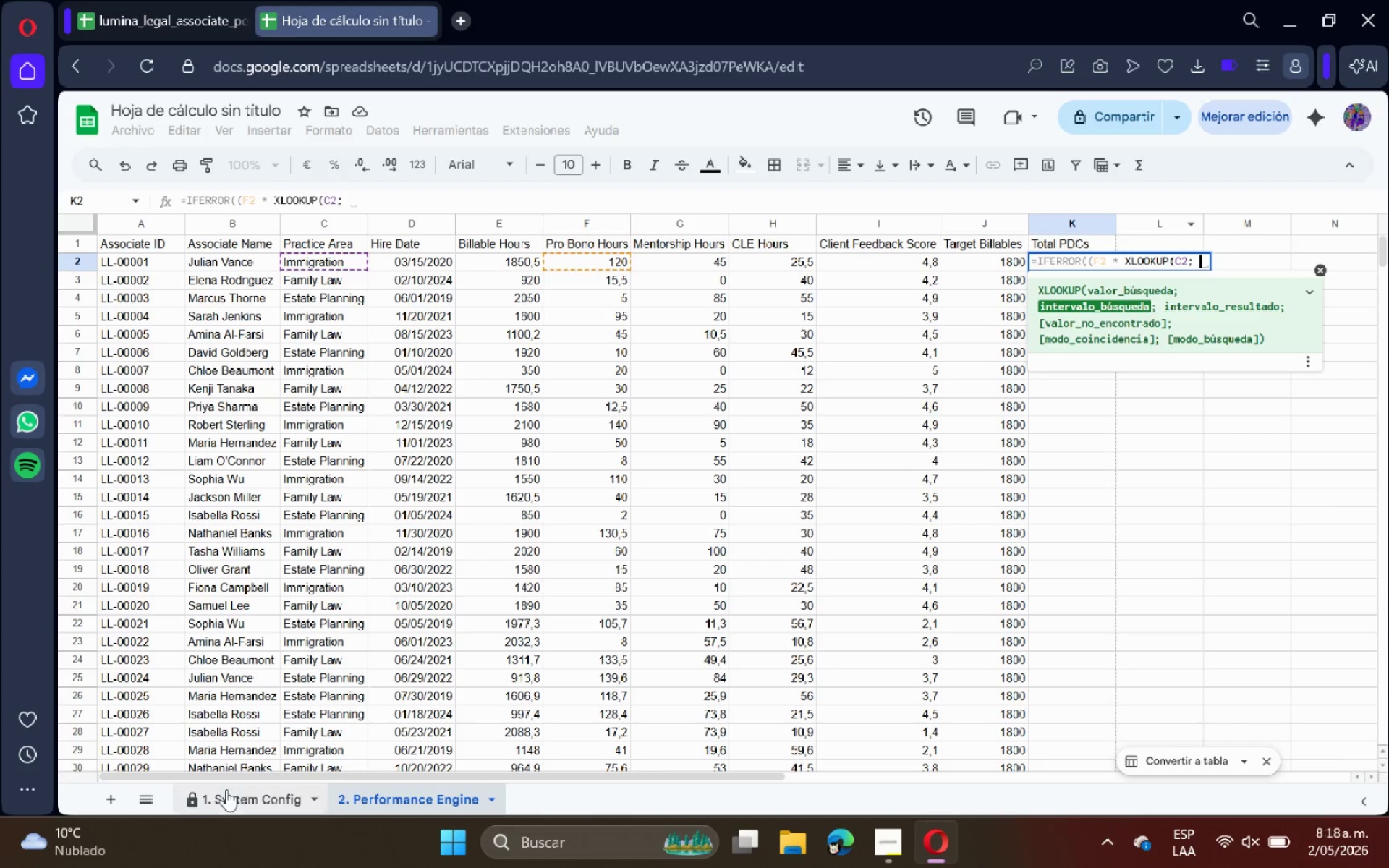 
left_click([238, 798])
 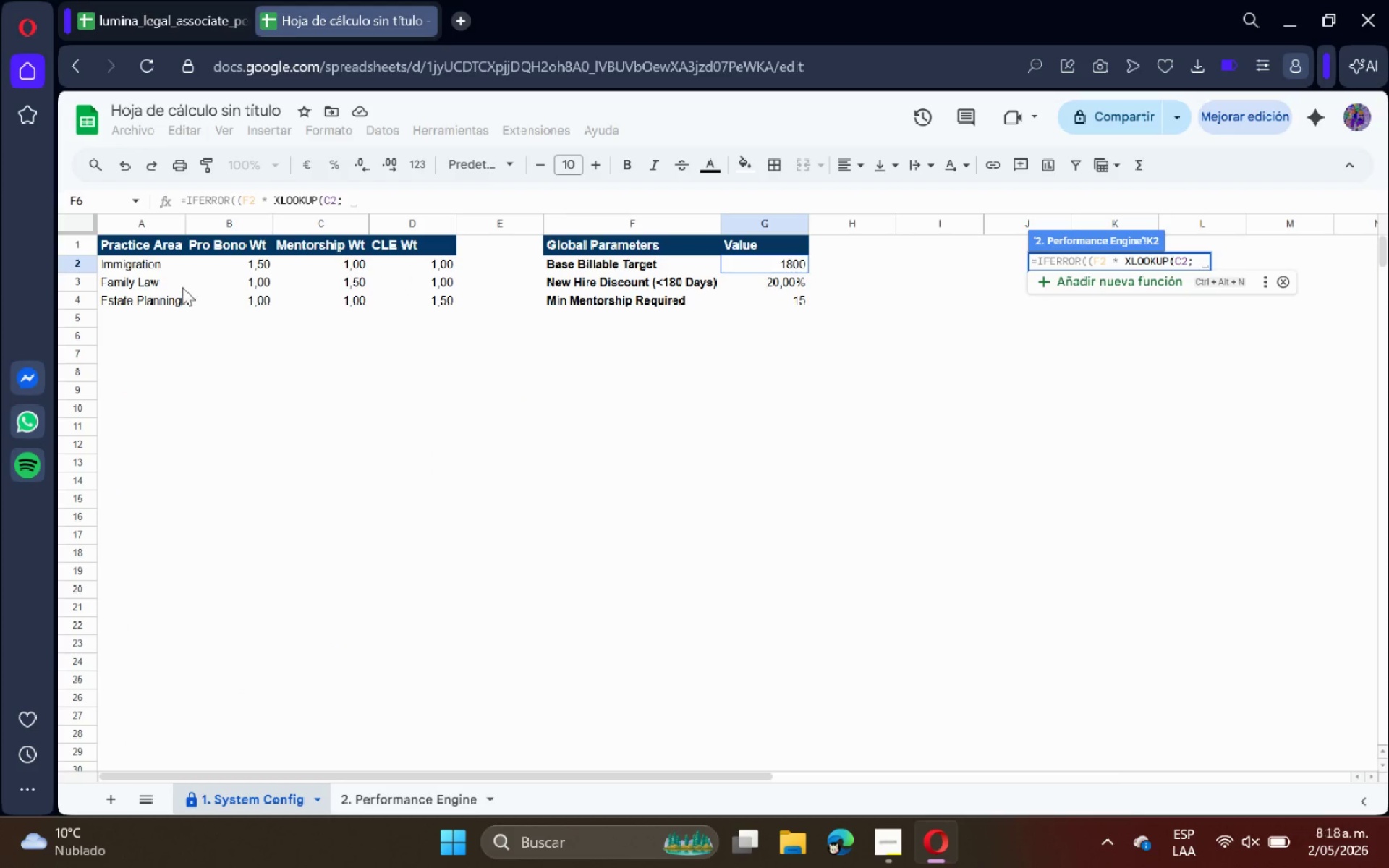 
left_click_drag(start_coordinate=[151, 268], to_coordinate=[148, 293])
 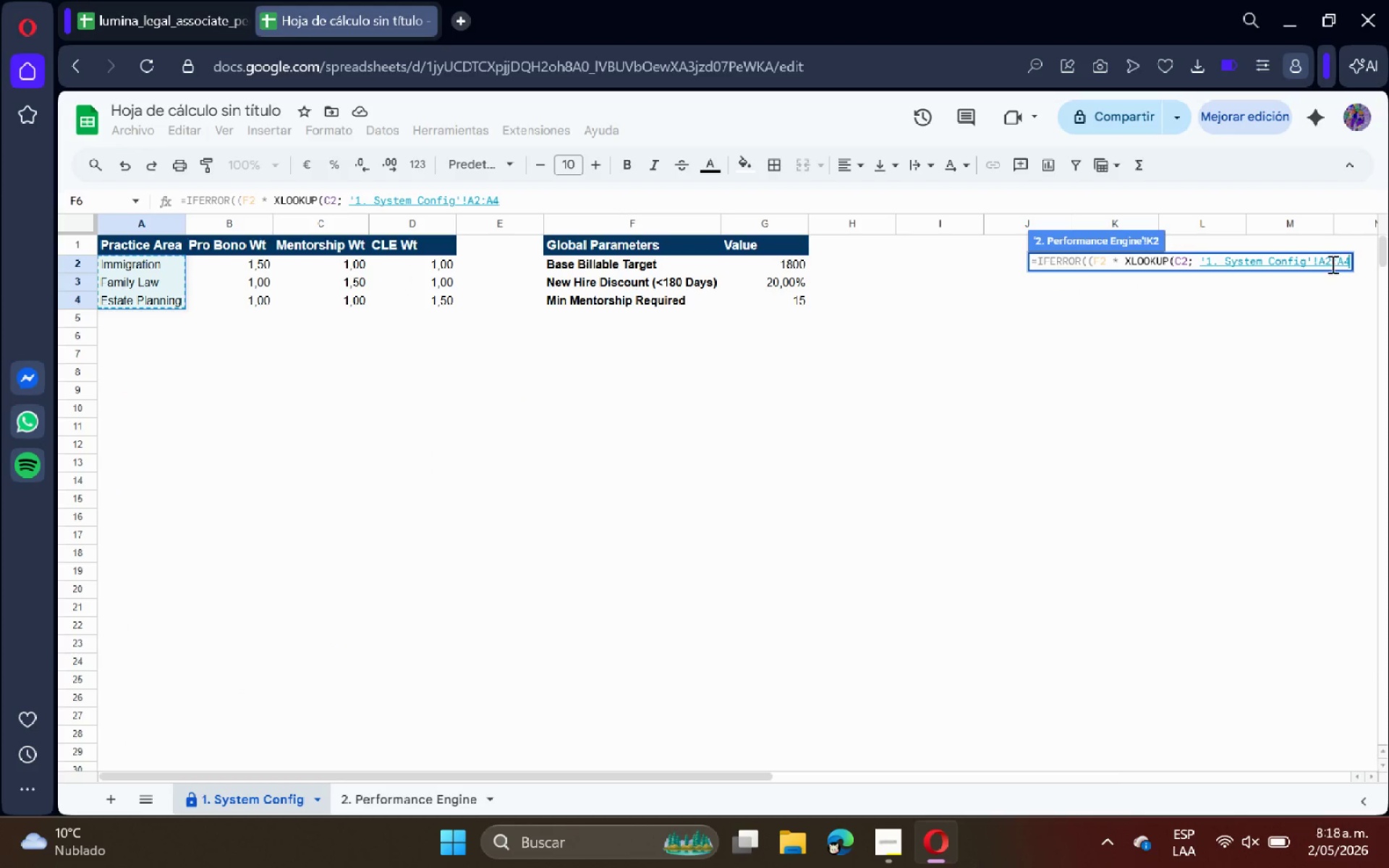 
left_click([1320, 264])
 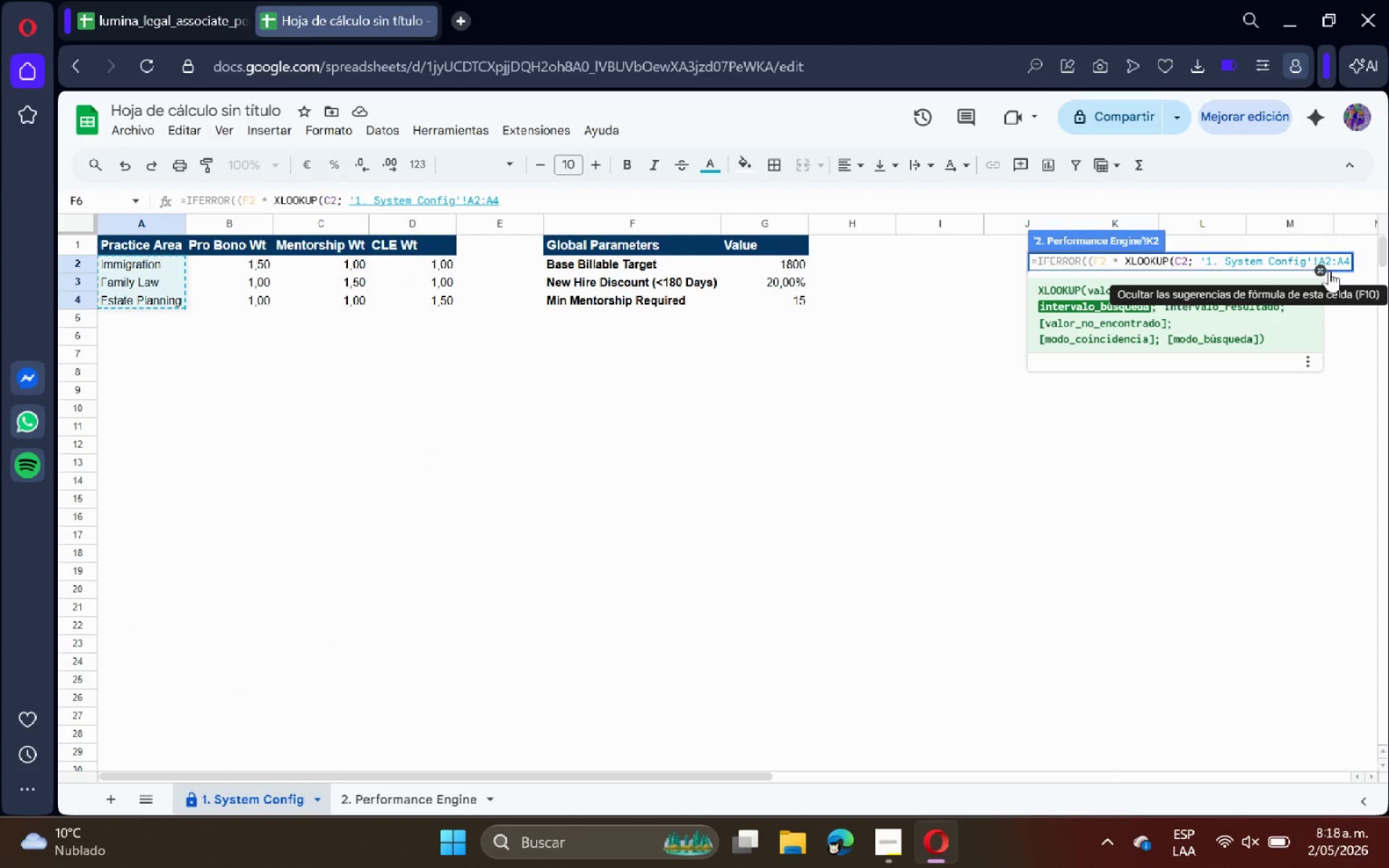 
key(Shift+ShiftRight)
 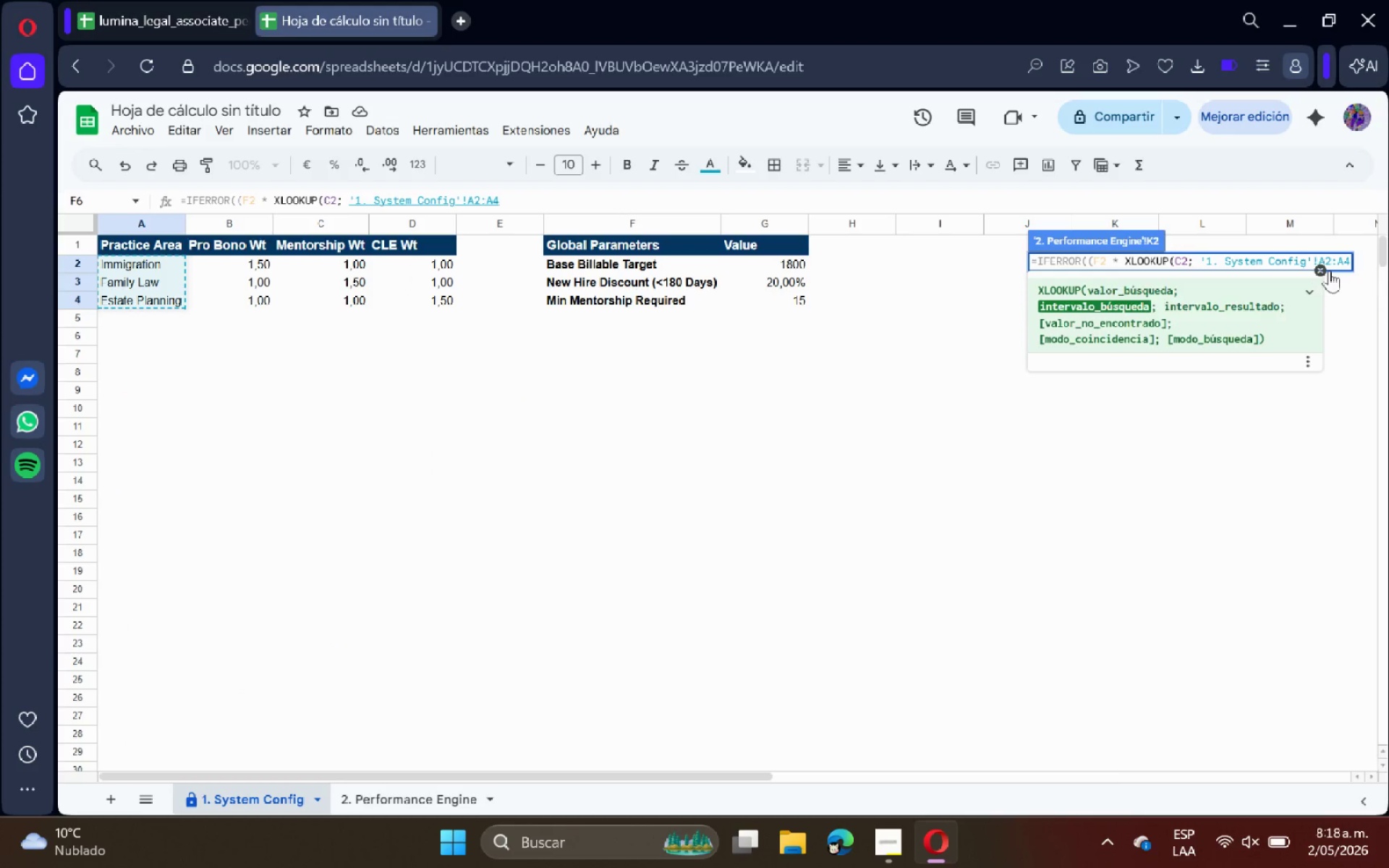 
key(Shift+4)
 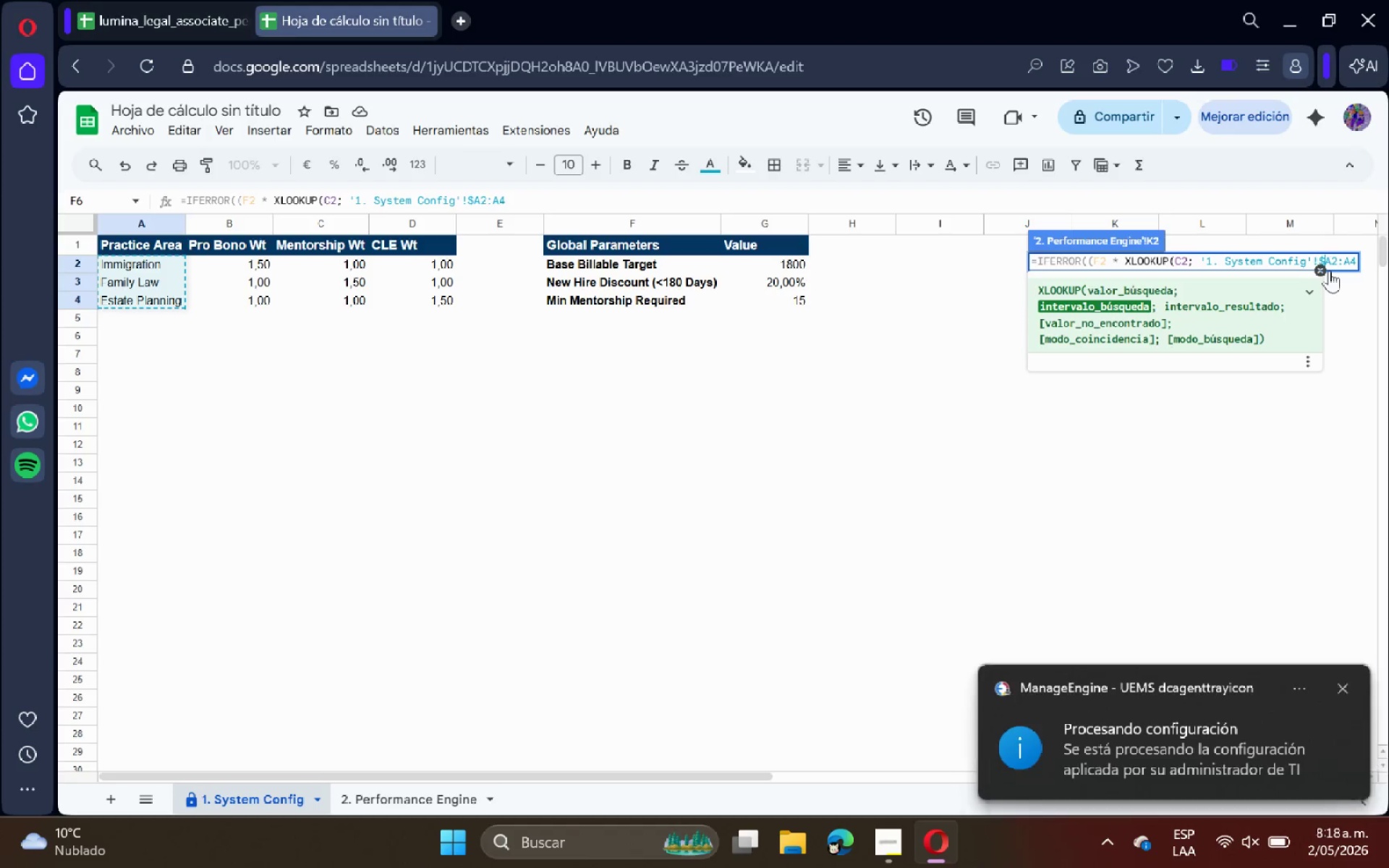 
key(ArrowRight)
 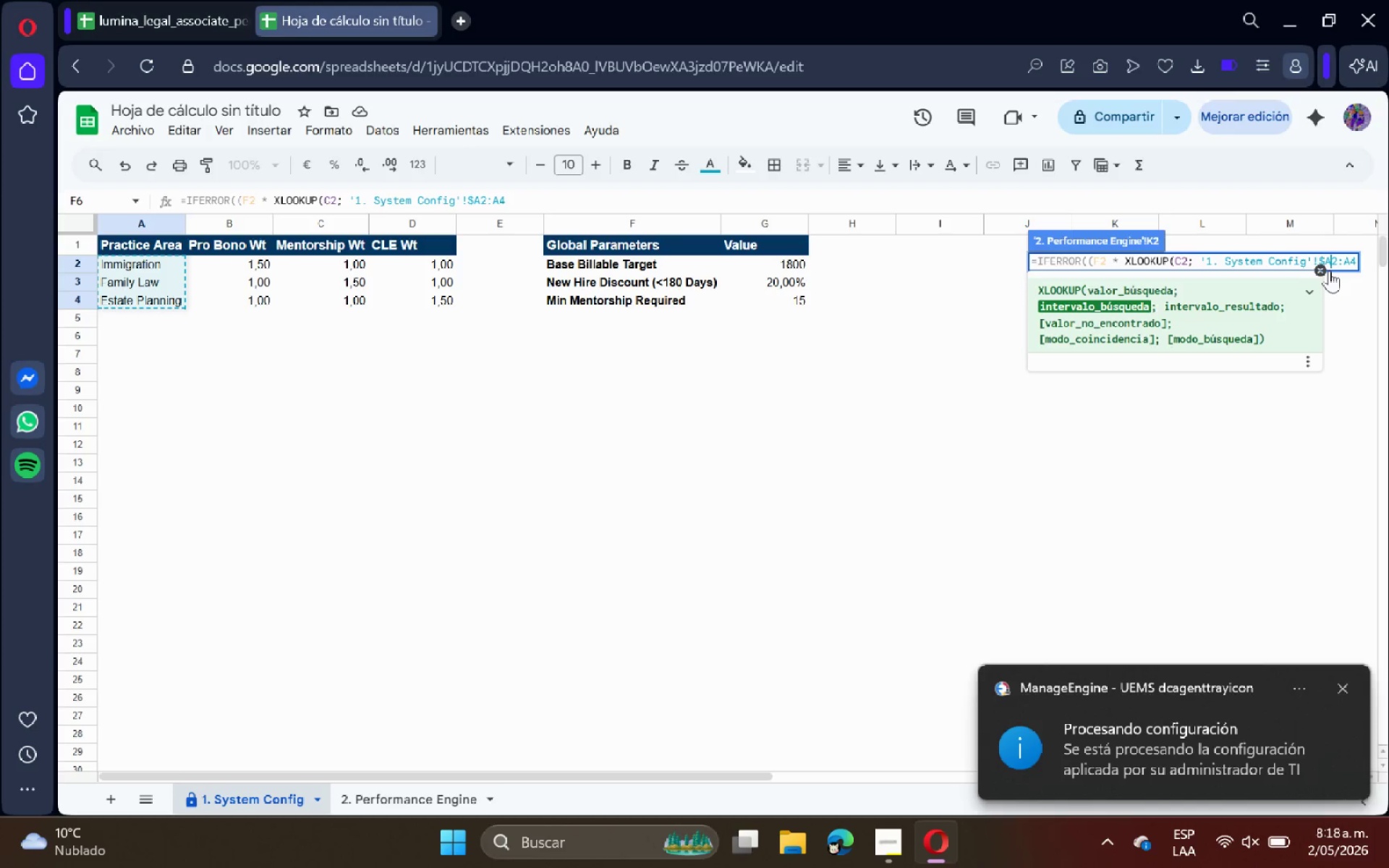 
key(Shift+ShiftRight)
 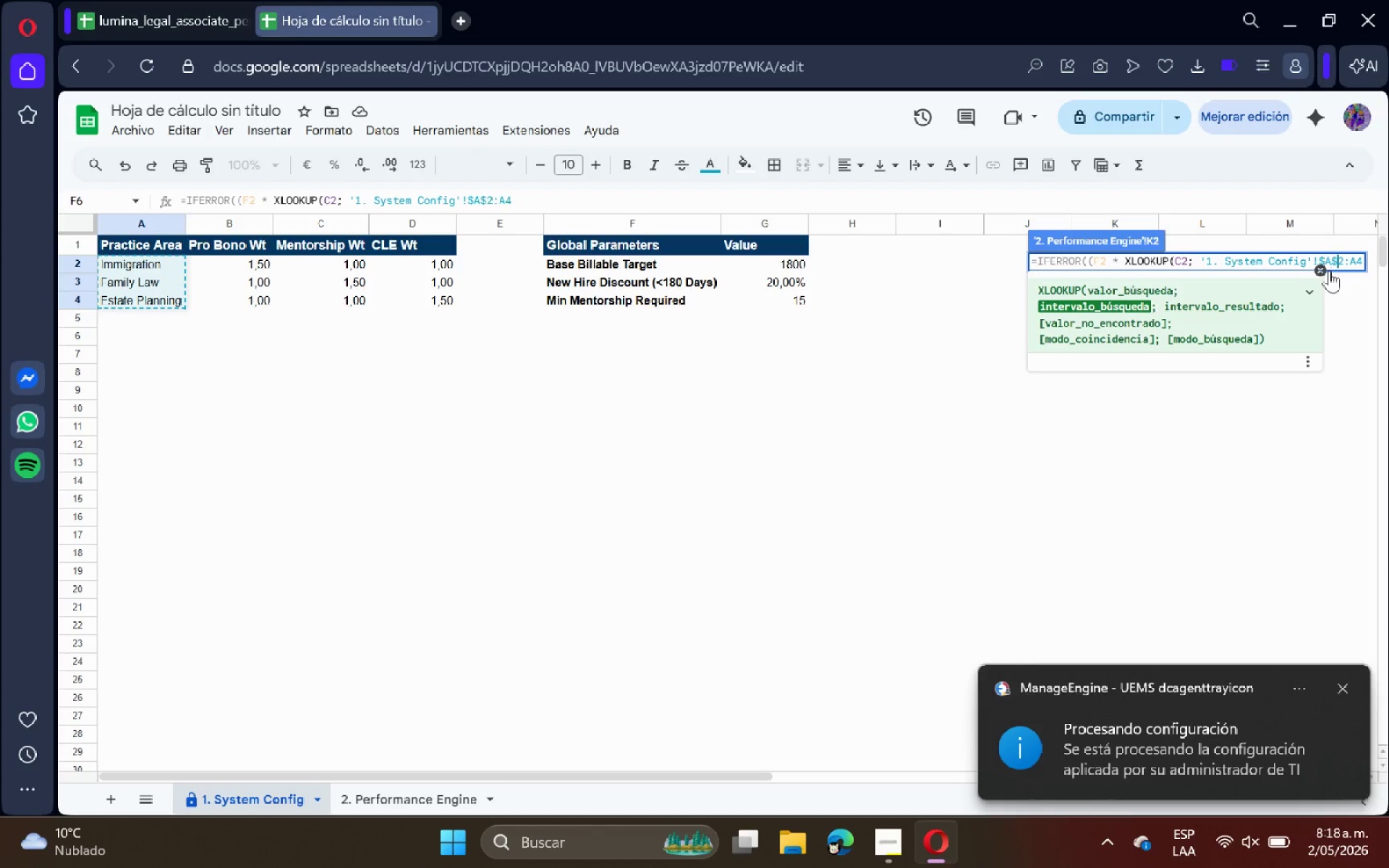 
key(Shift+4)
 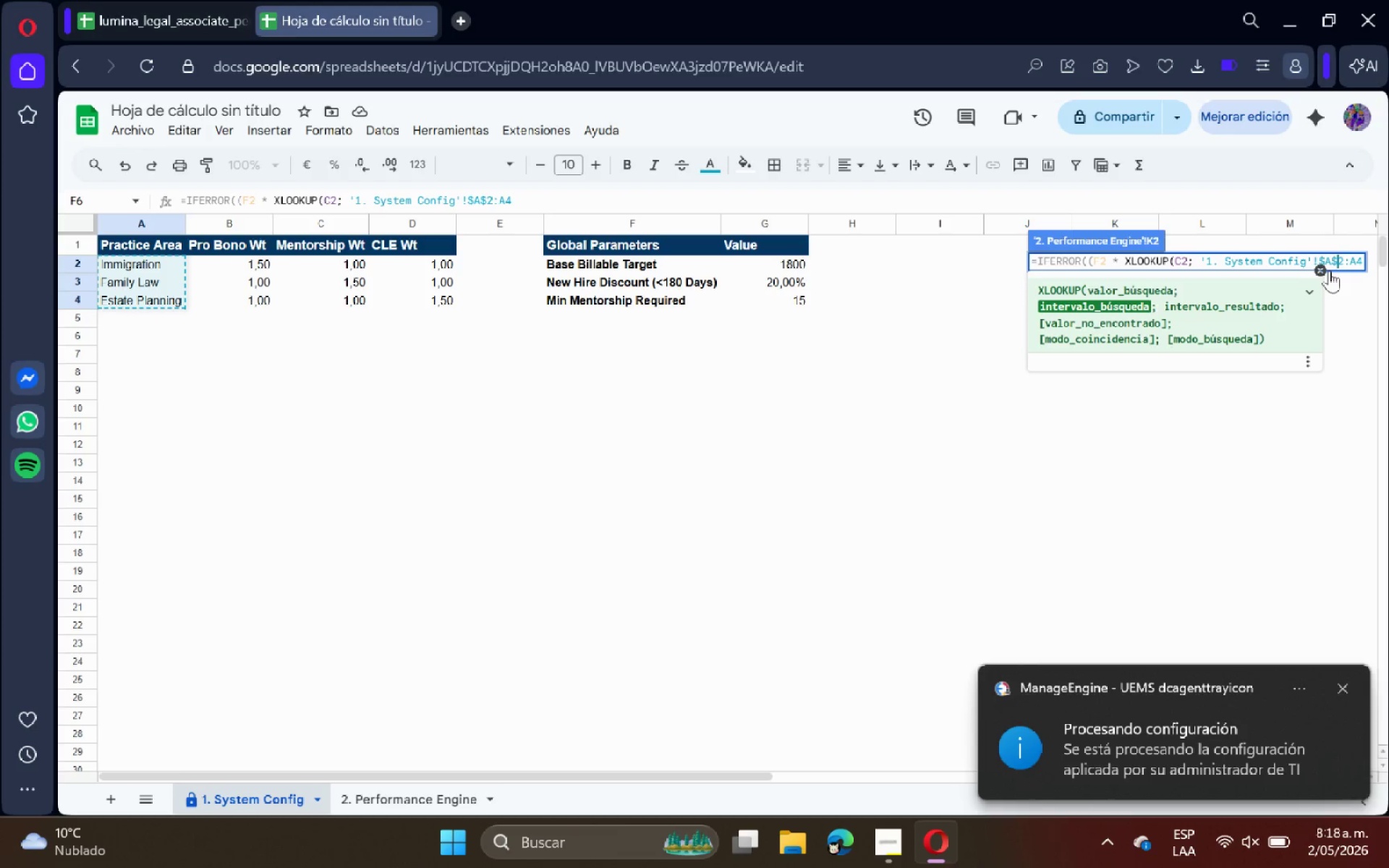 
key(ArrowRight)
 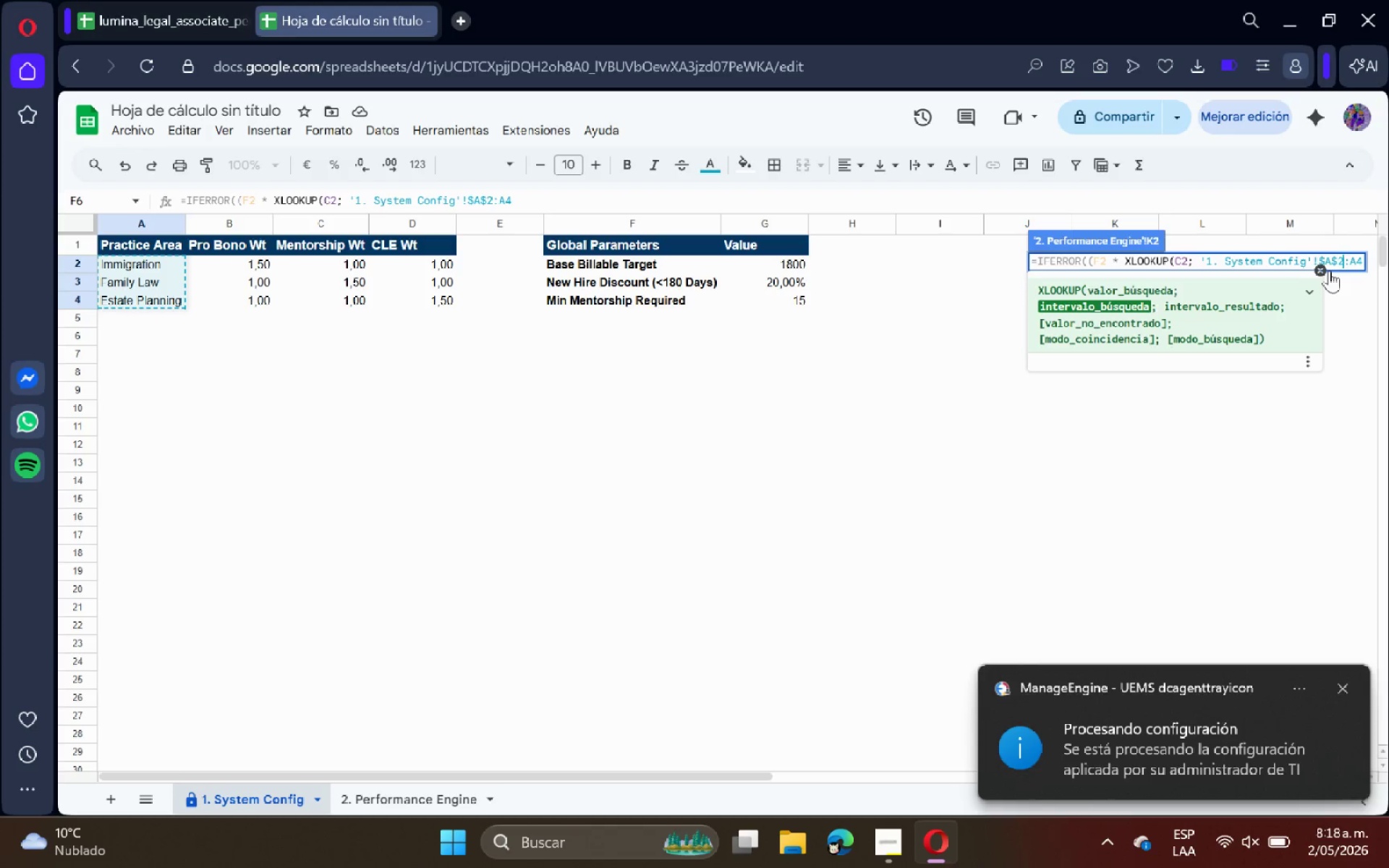 
key(ArrowRight)
 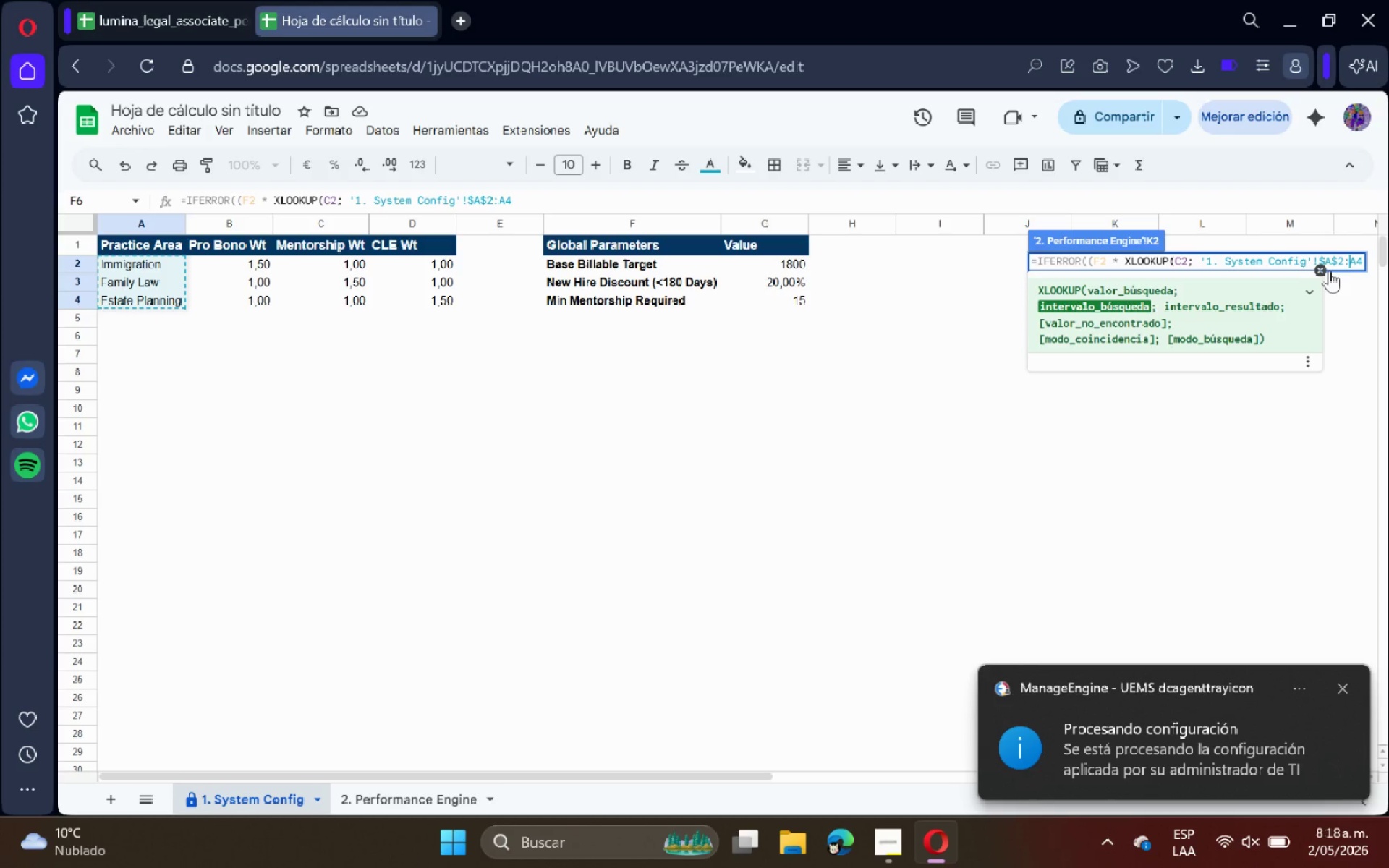 
key(Shift+ShiftRight)
 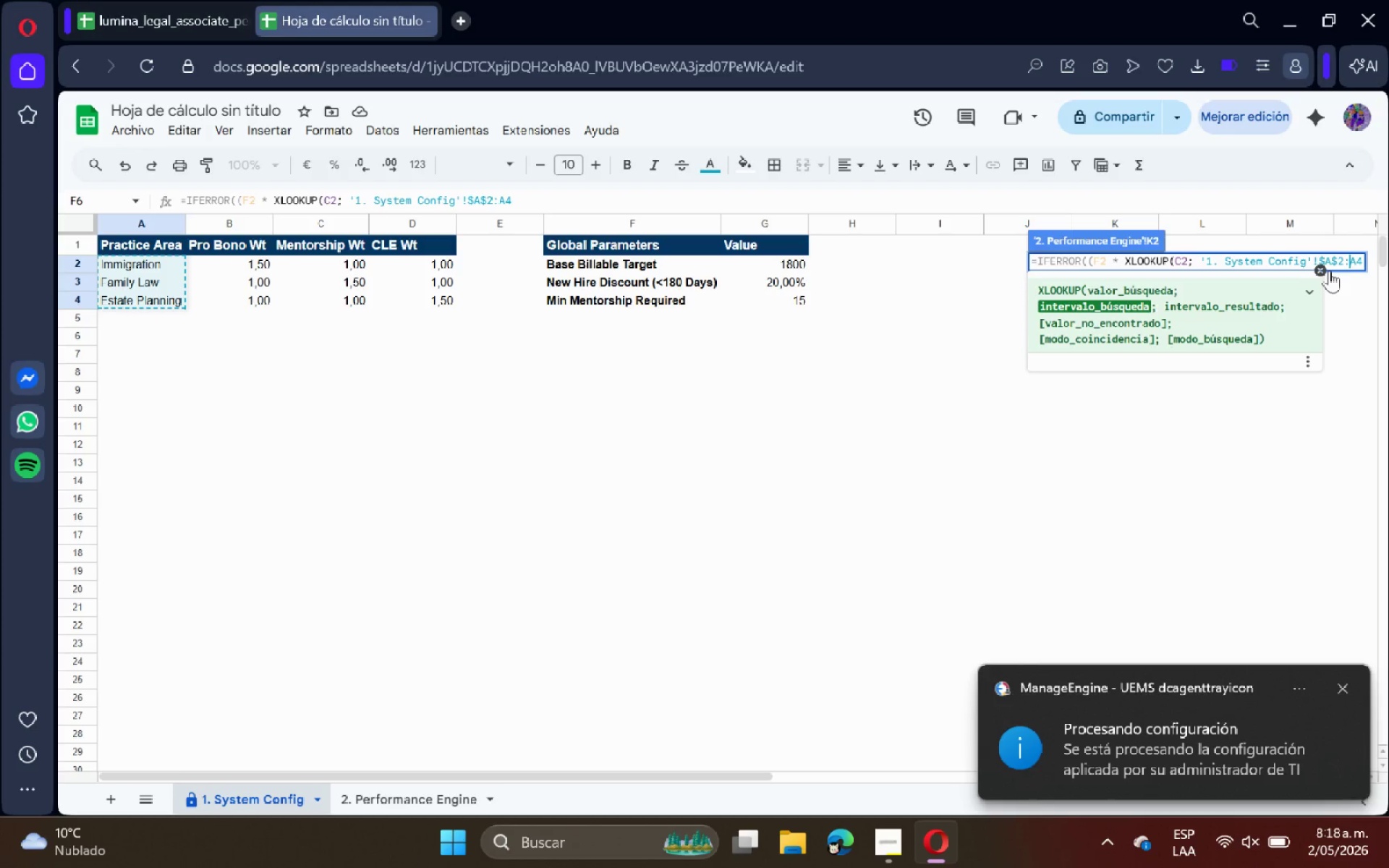 
key(Shift+4)
 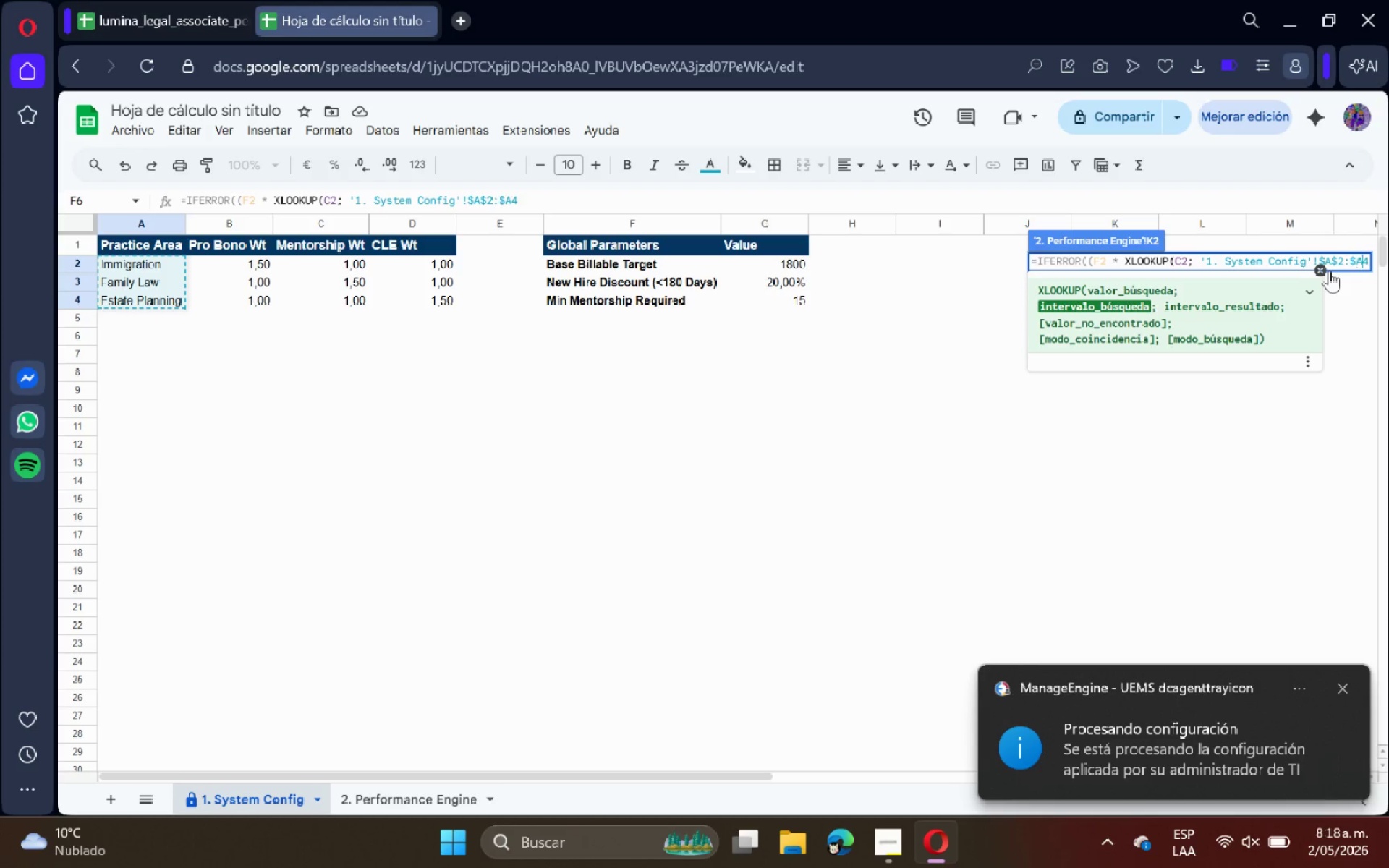 
key(ArrowRight)
 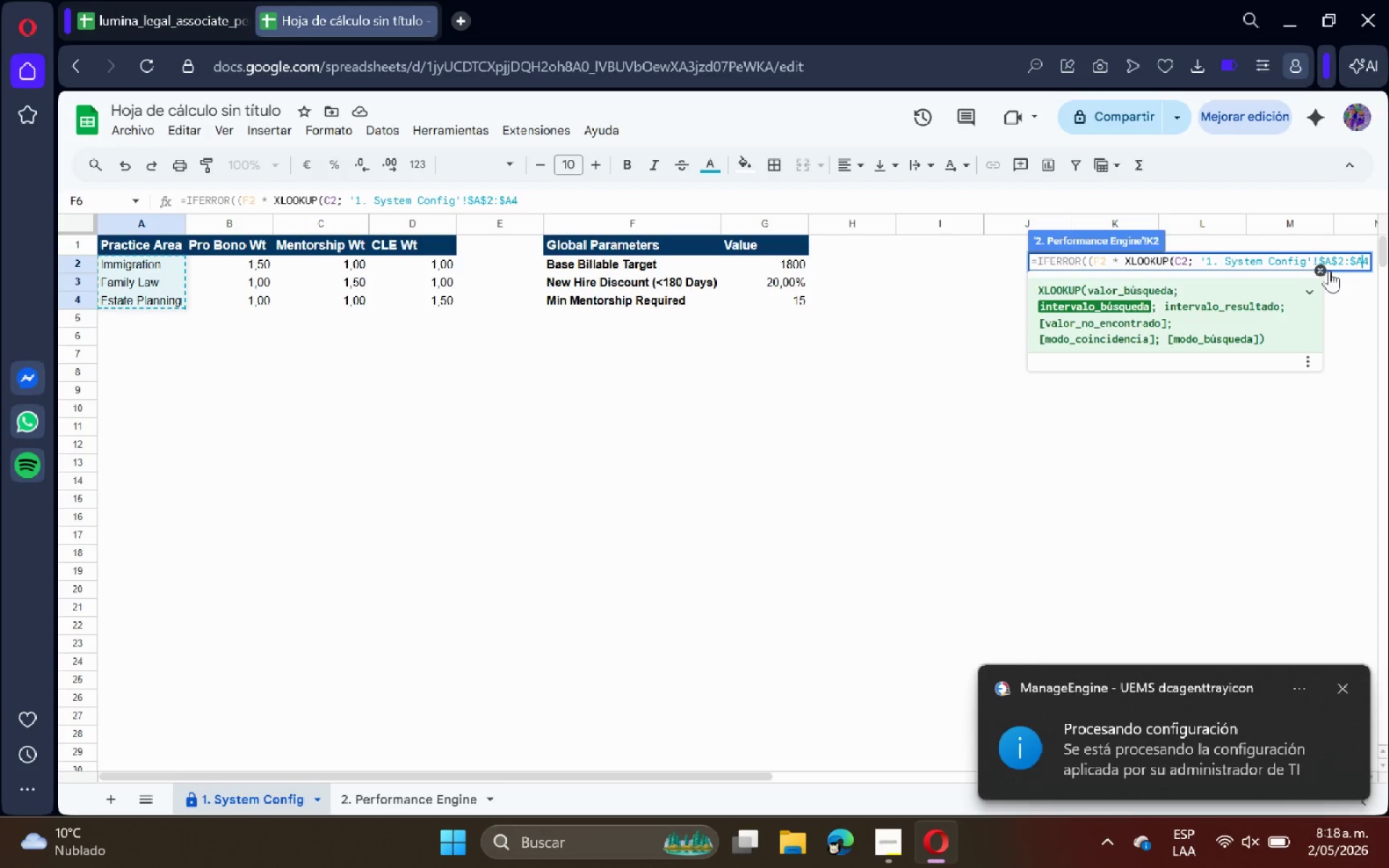 
key(Shift+ShiftRight)
 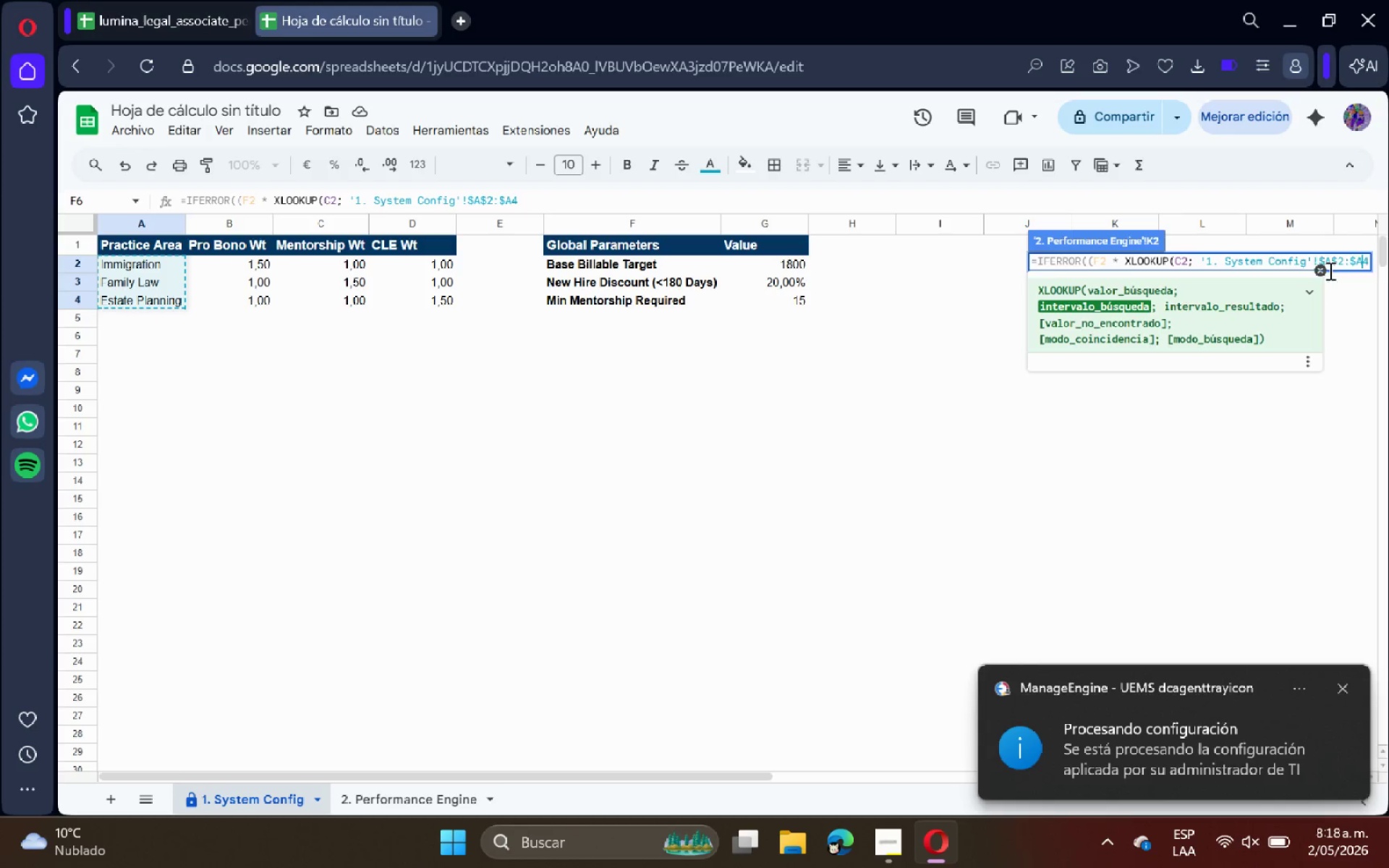 
key(Shift+4)
 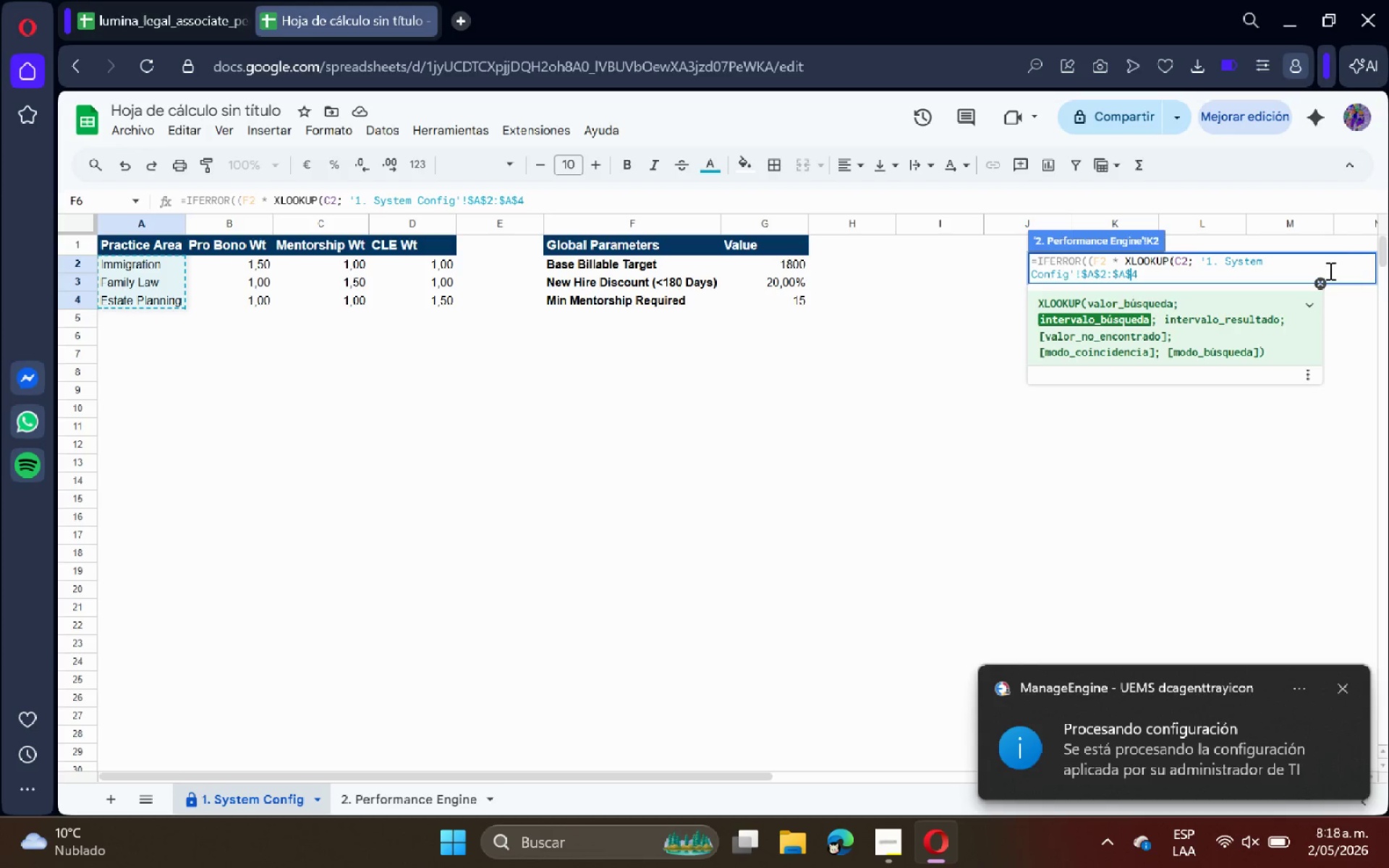 
key(ArrowRight)
 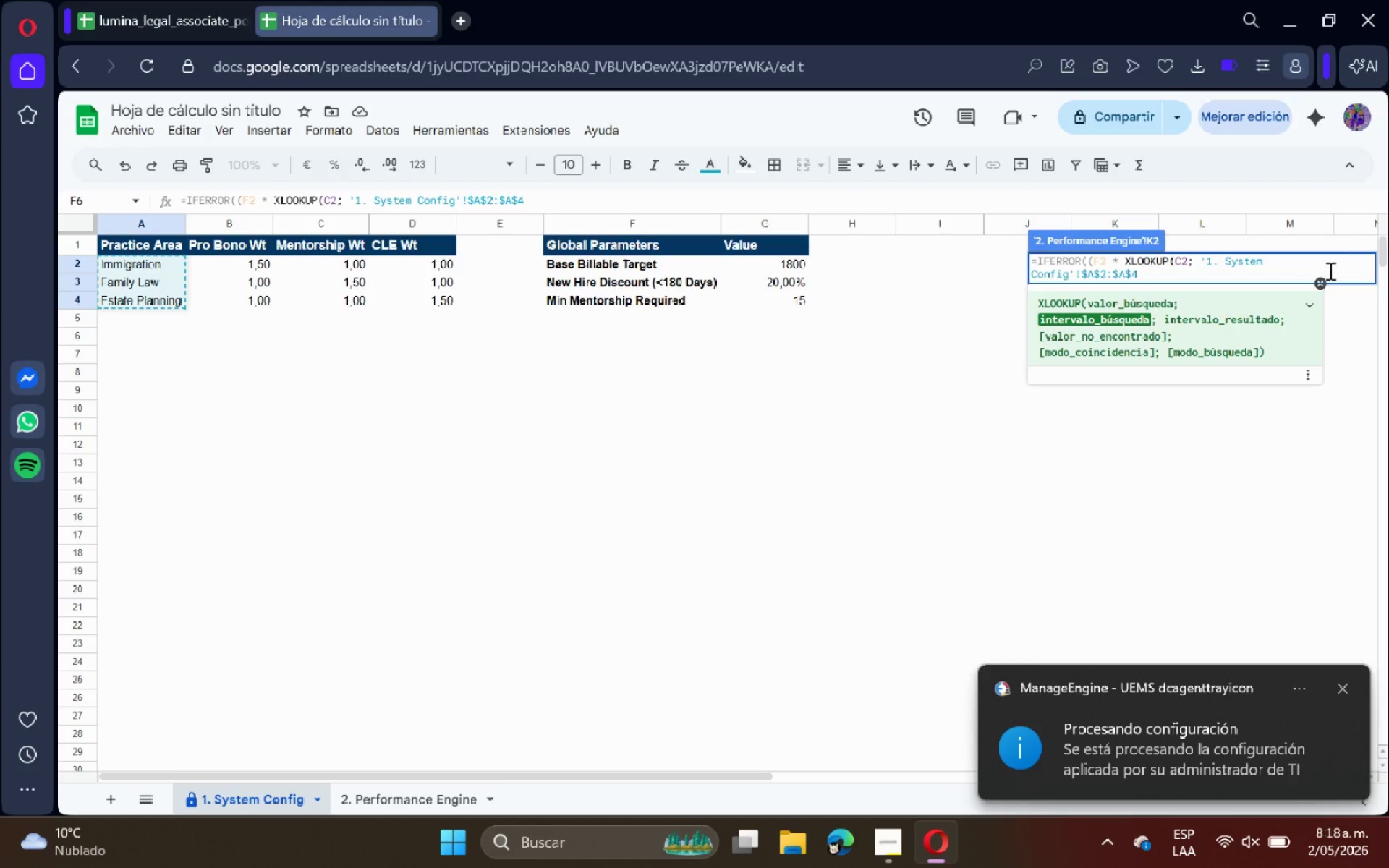 
key(Shift+Comma)
 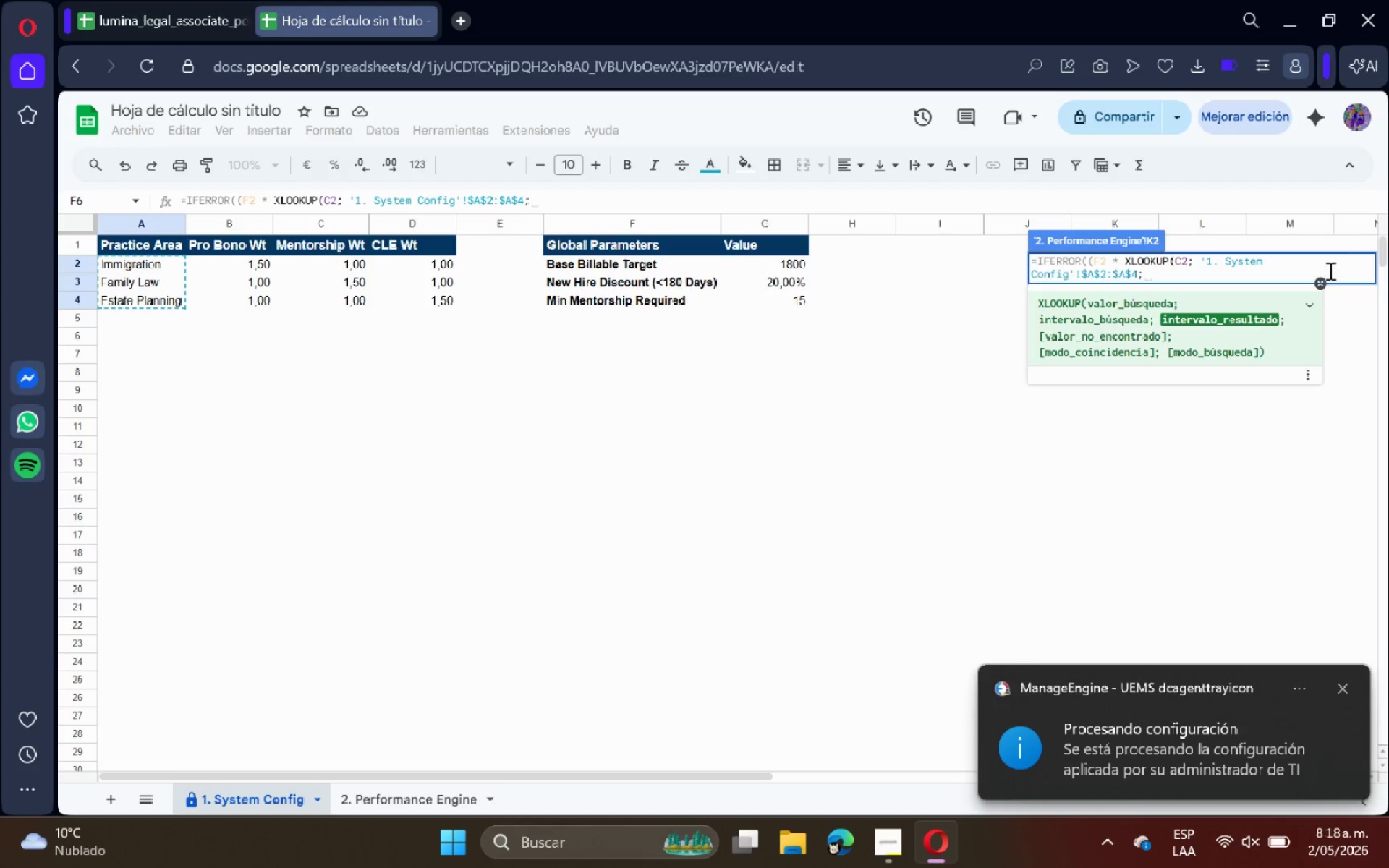 
key(Space)
 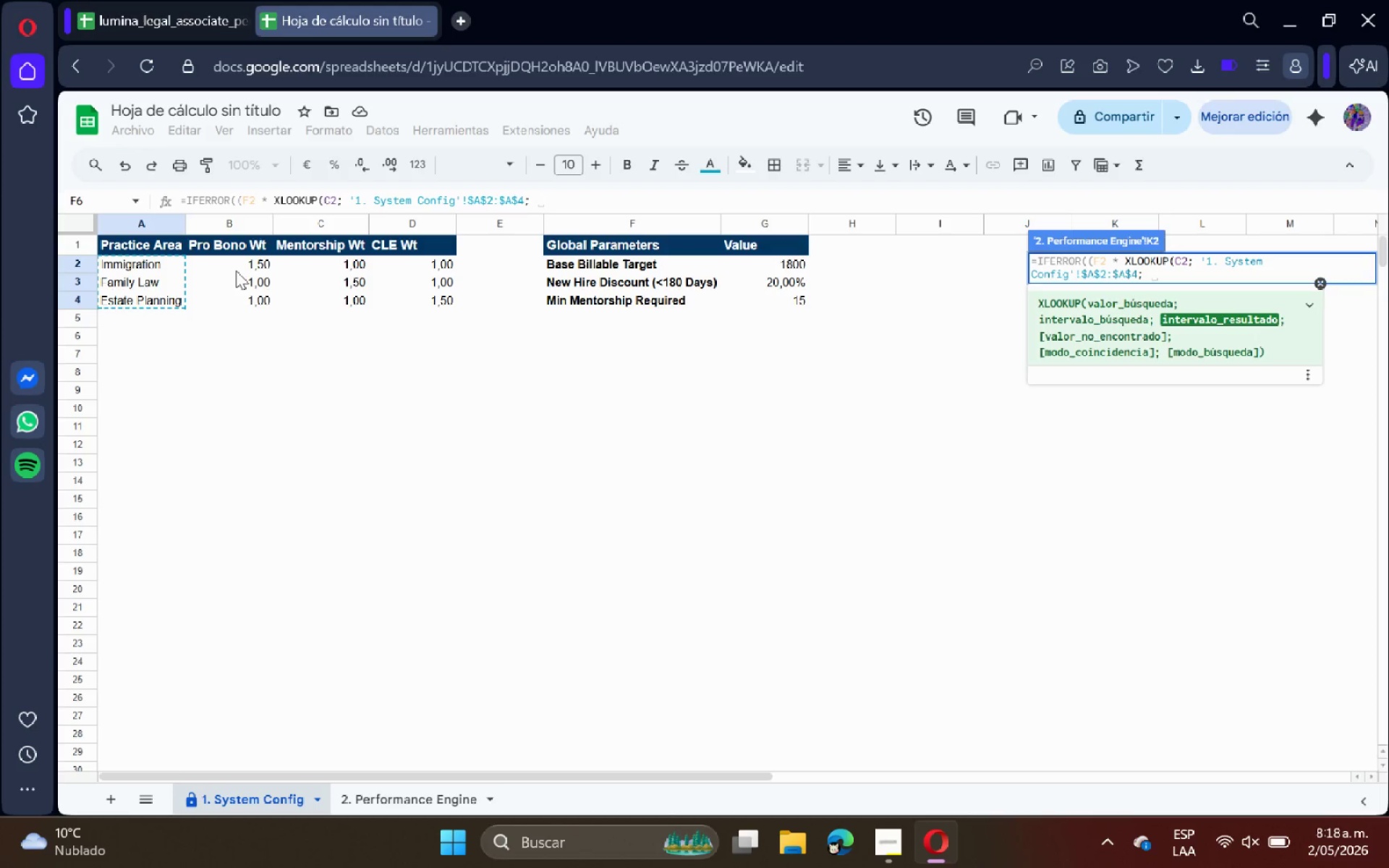 
wait(7.89)
 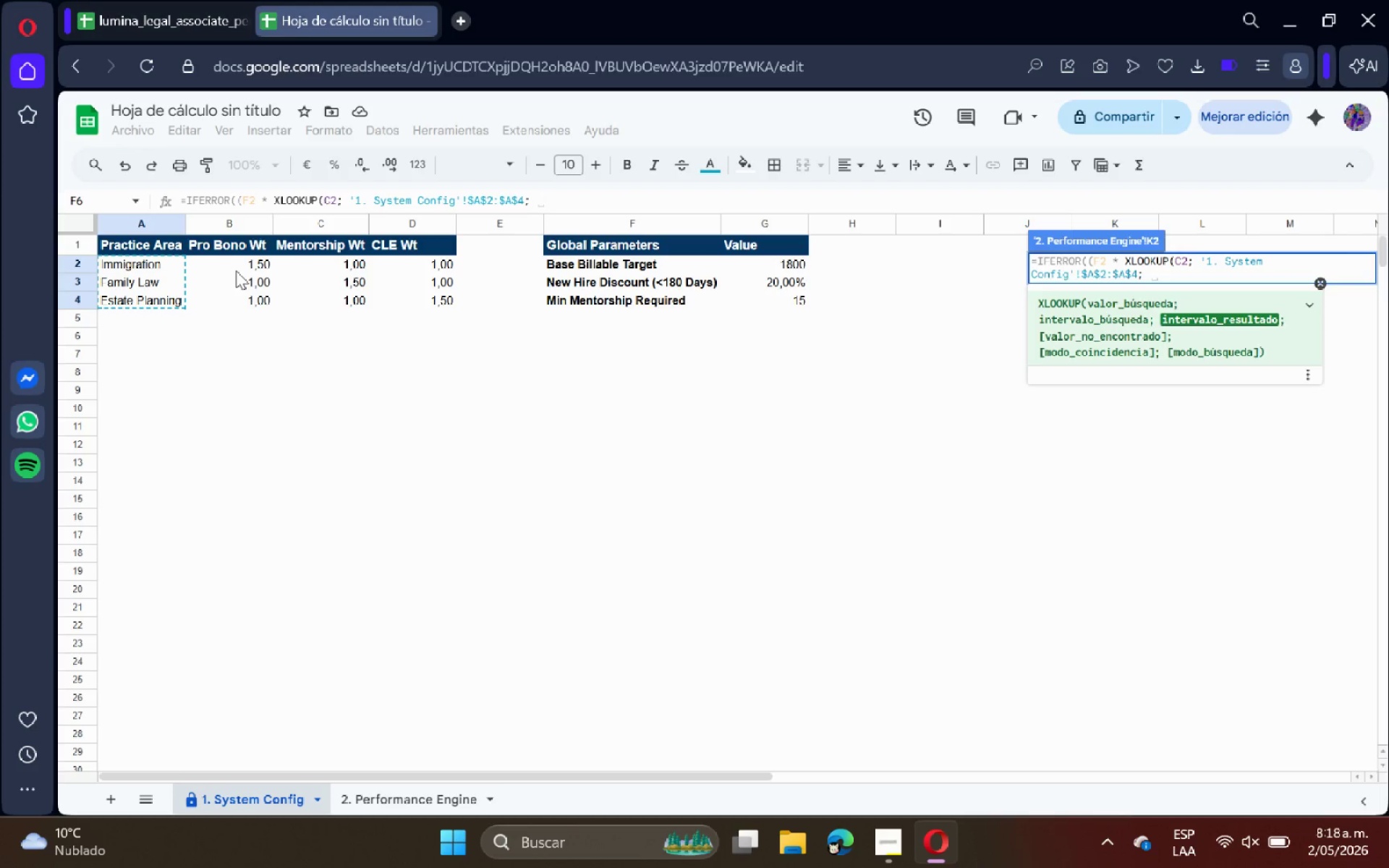 
left_click_drag(start_coordinate=[231, 263], to_coordinate=[237, 299])
 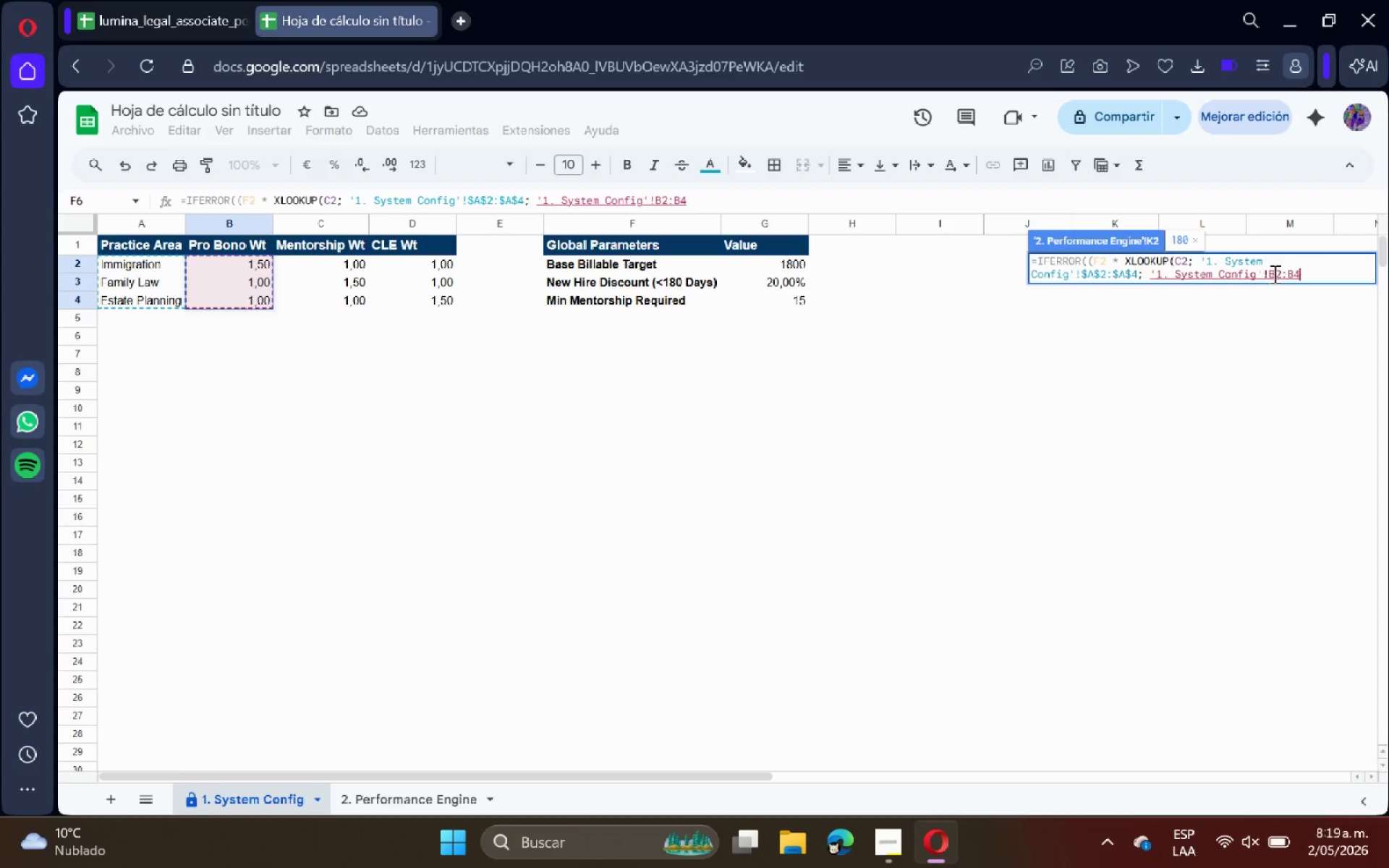 
left_click([1271, 271])
 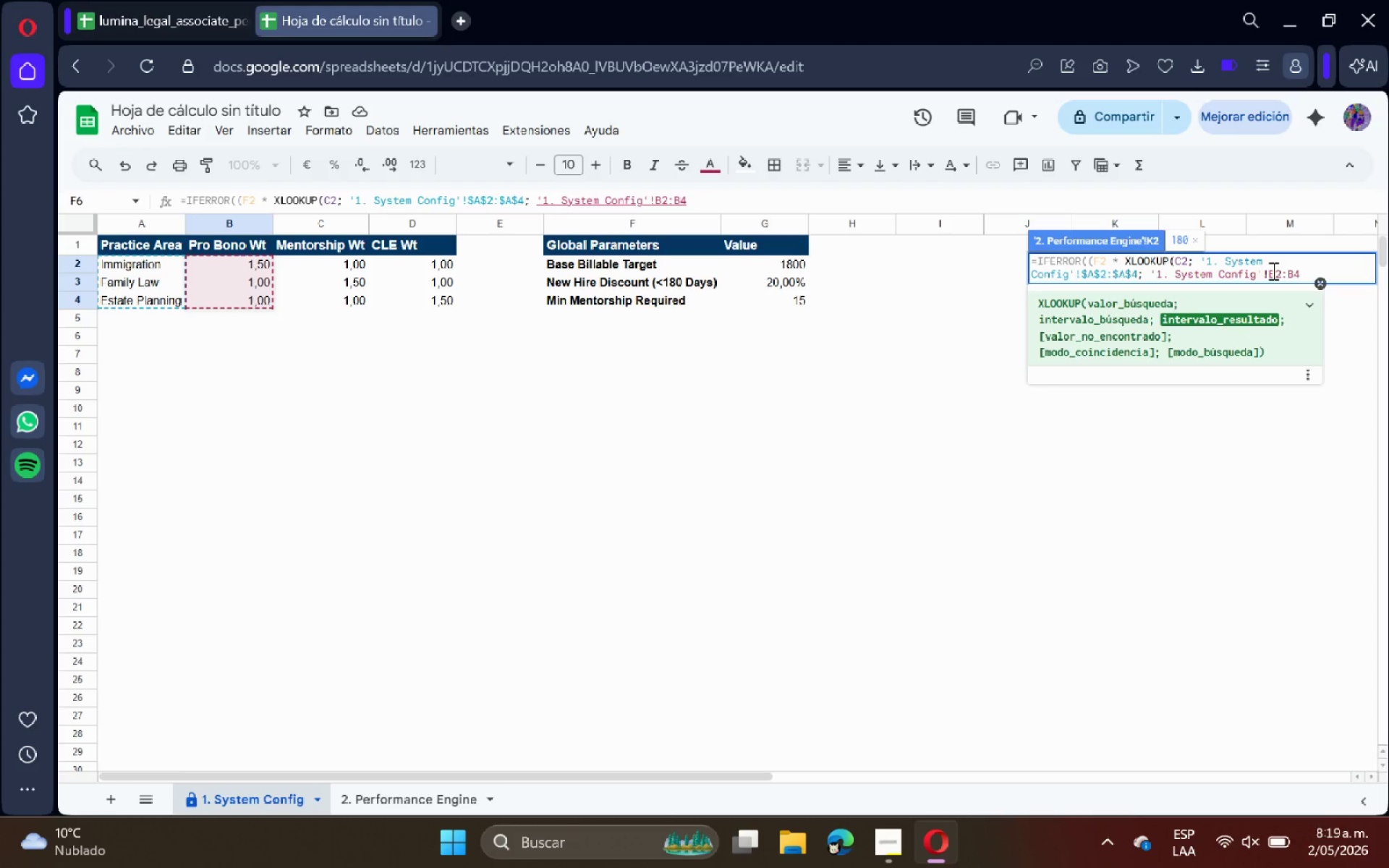 
key(Shift+ShiftRight)
 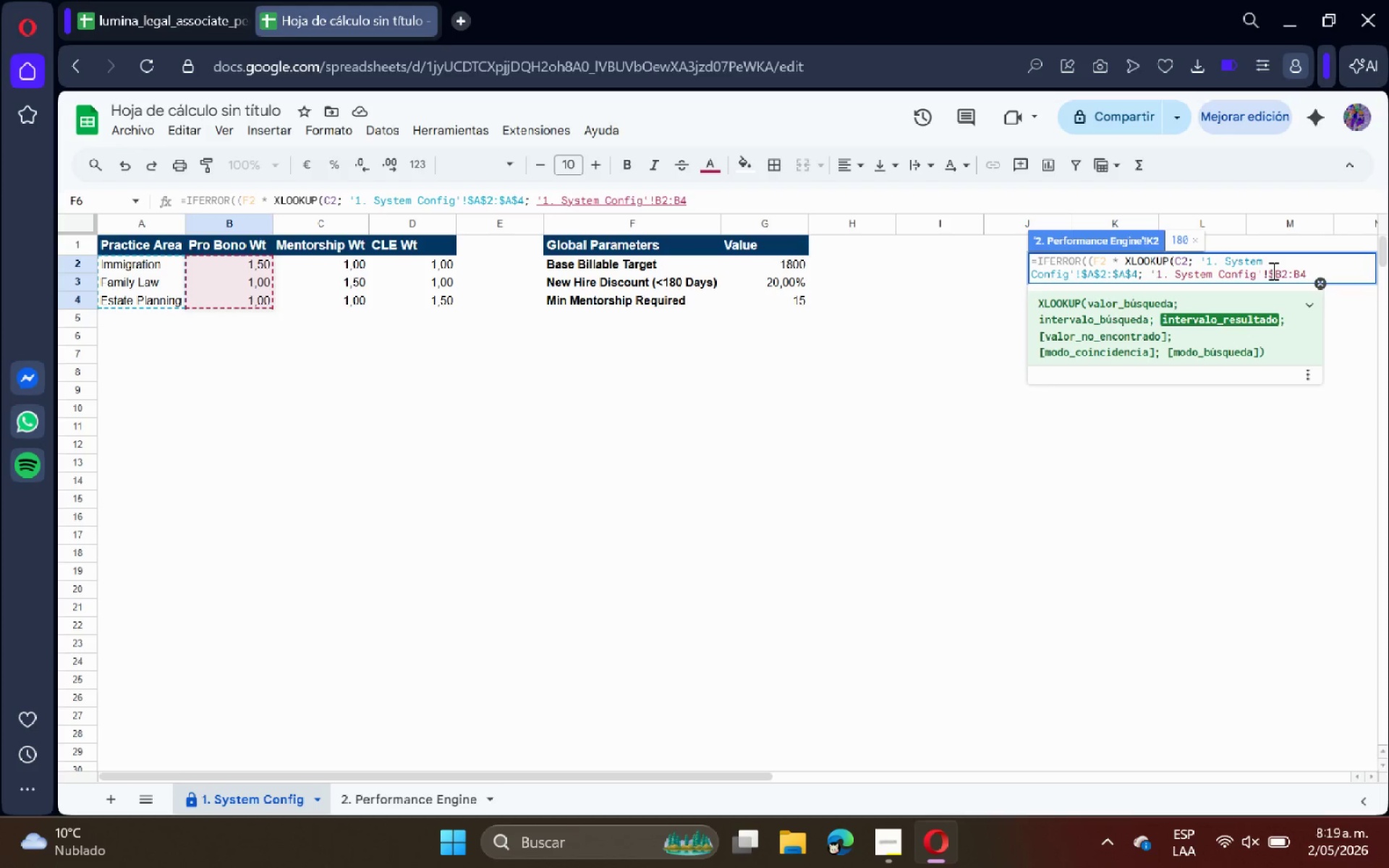 
key(Shift+4)
 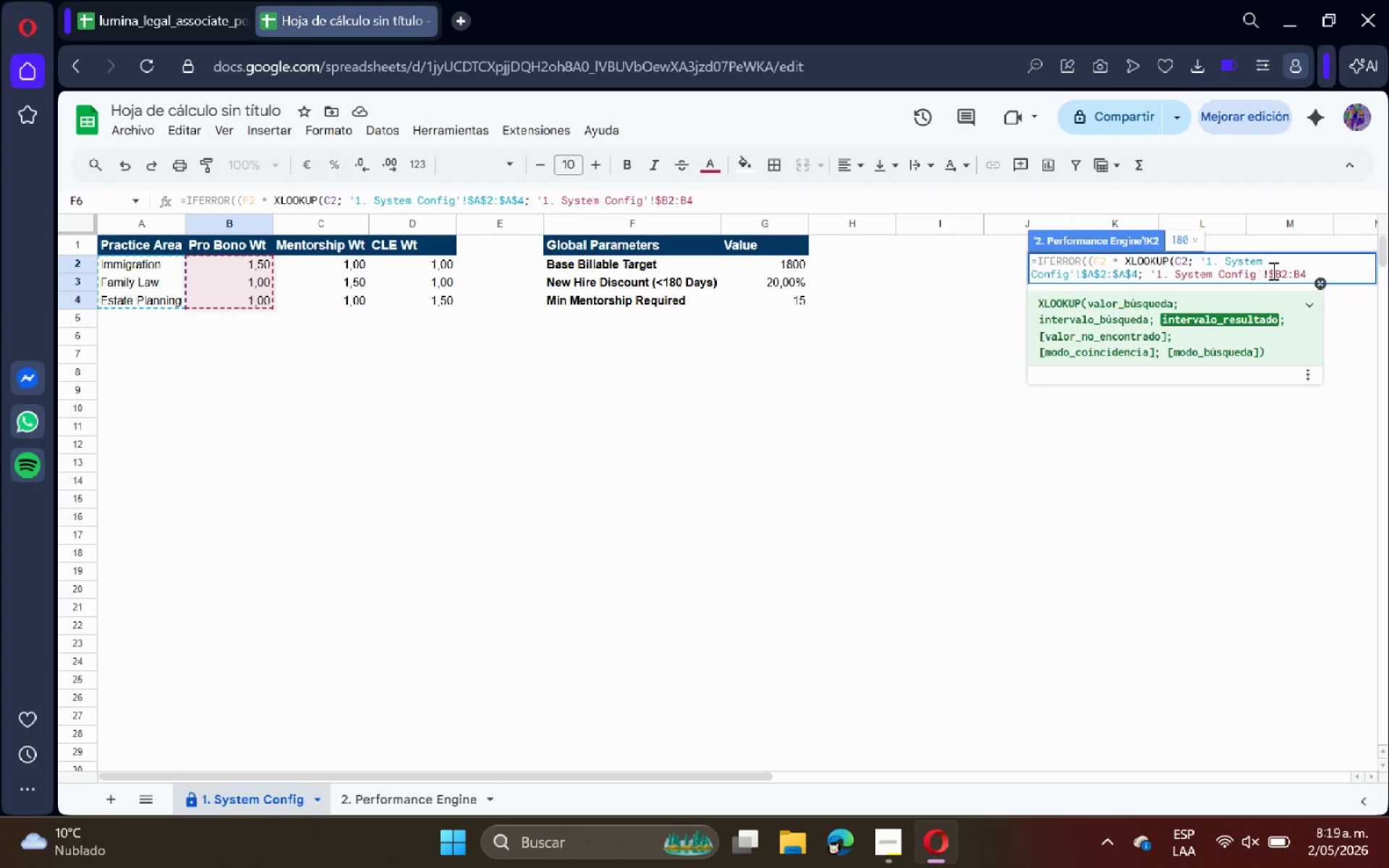 
key(ArrowRight)
 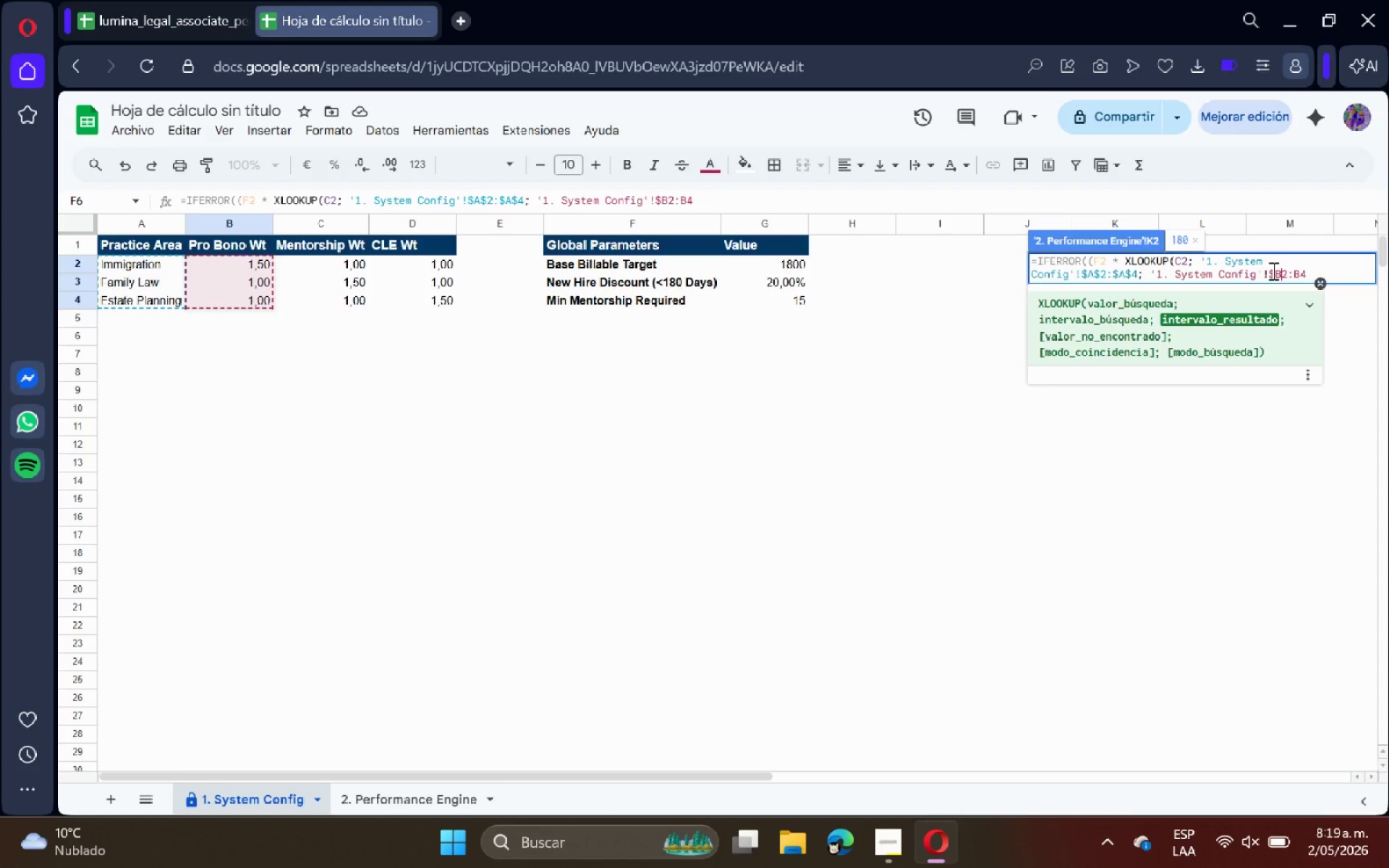 
key(Shift+ShiftRight)
 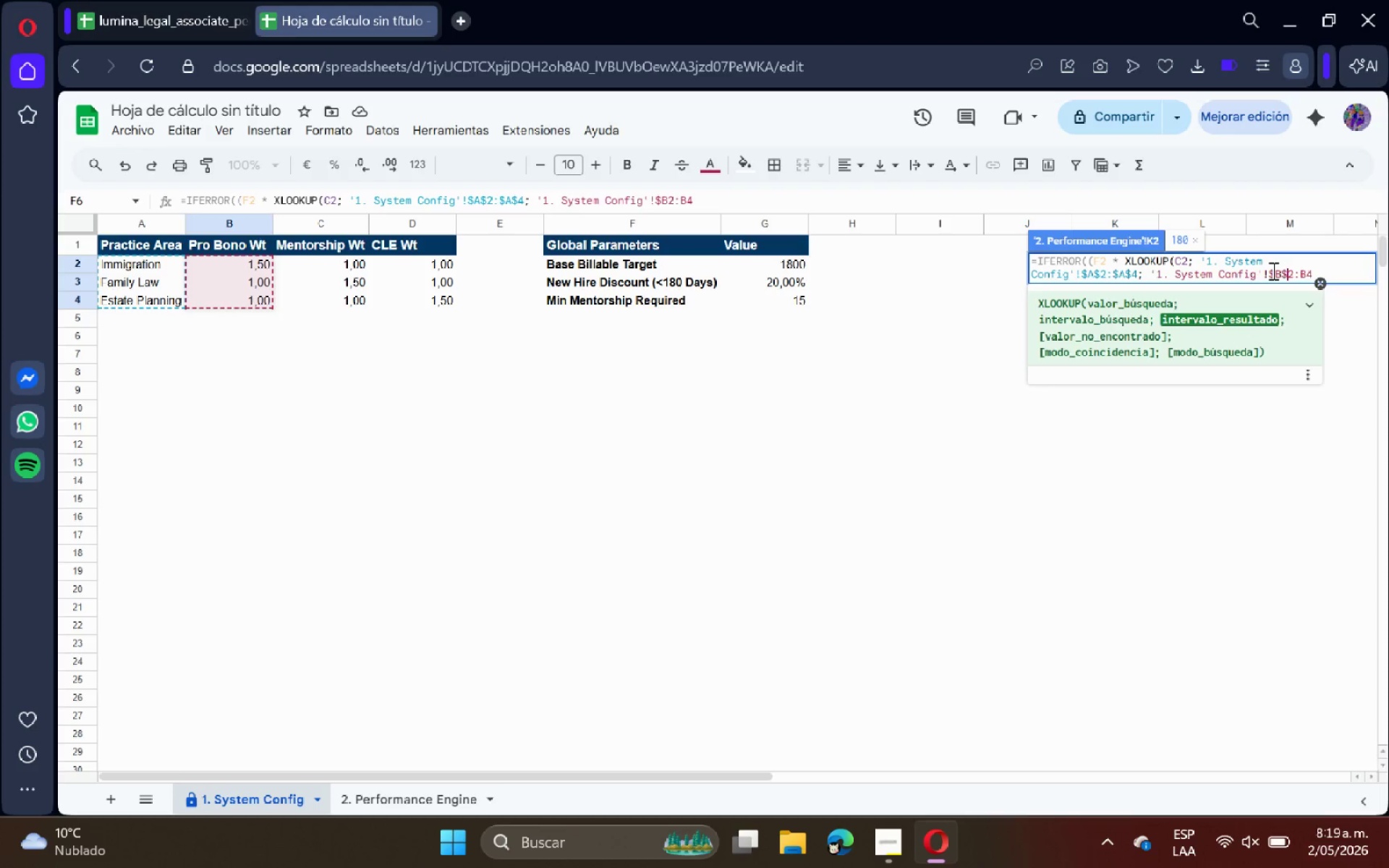 
key(Shift+4)
 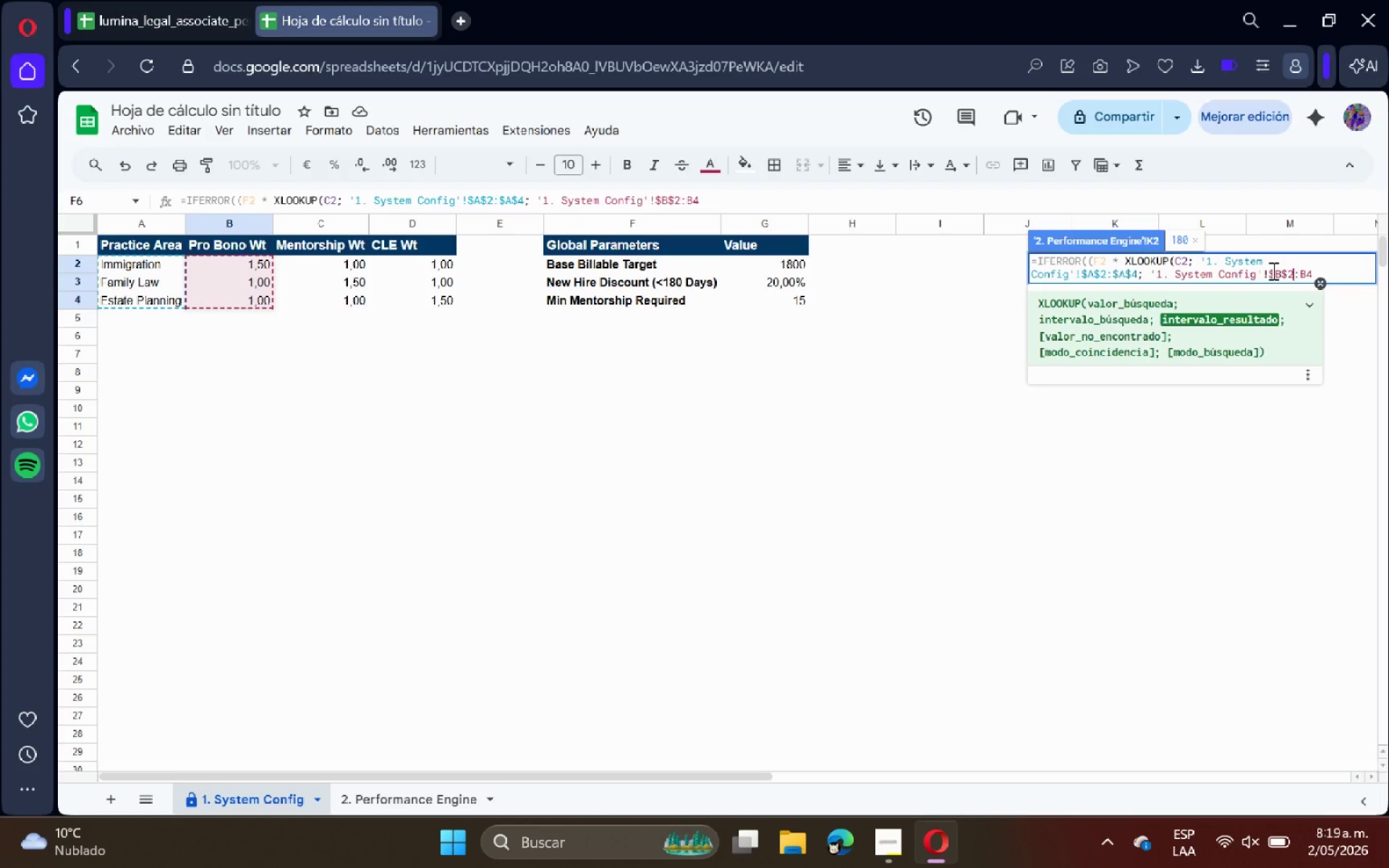 
key(ArrowRight)
 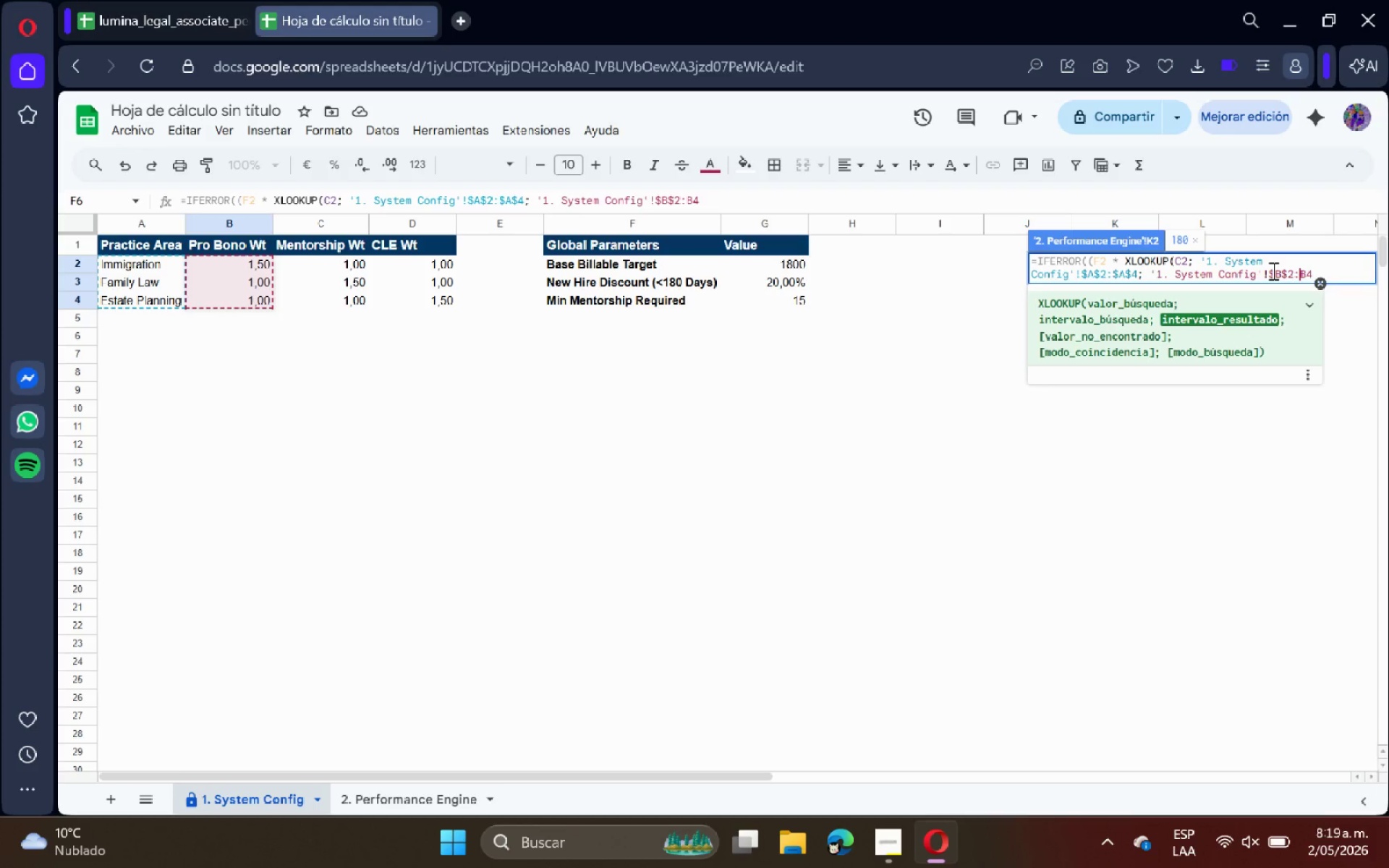 
key(ArrowRight)
 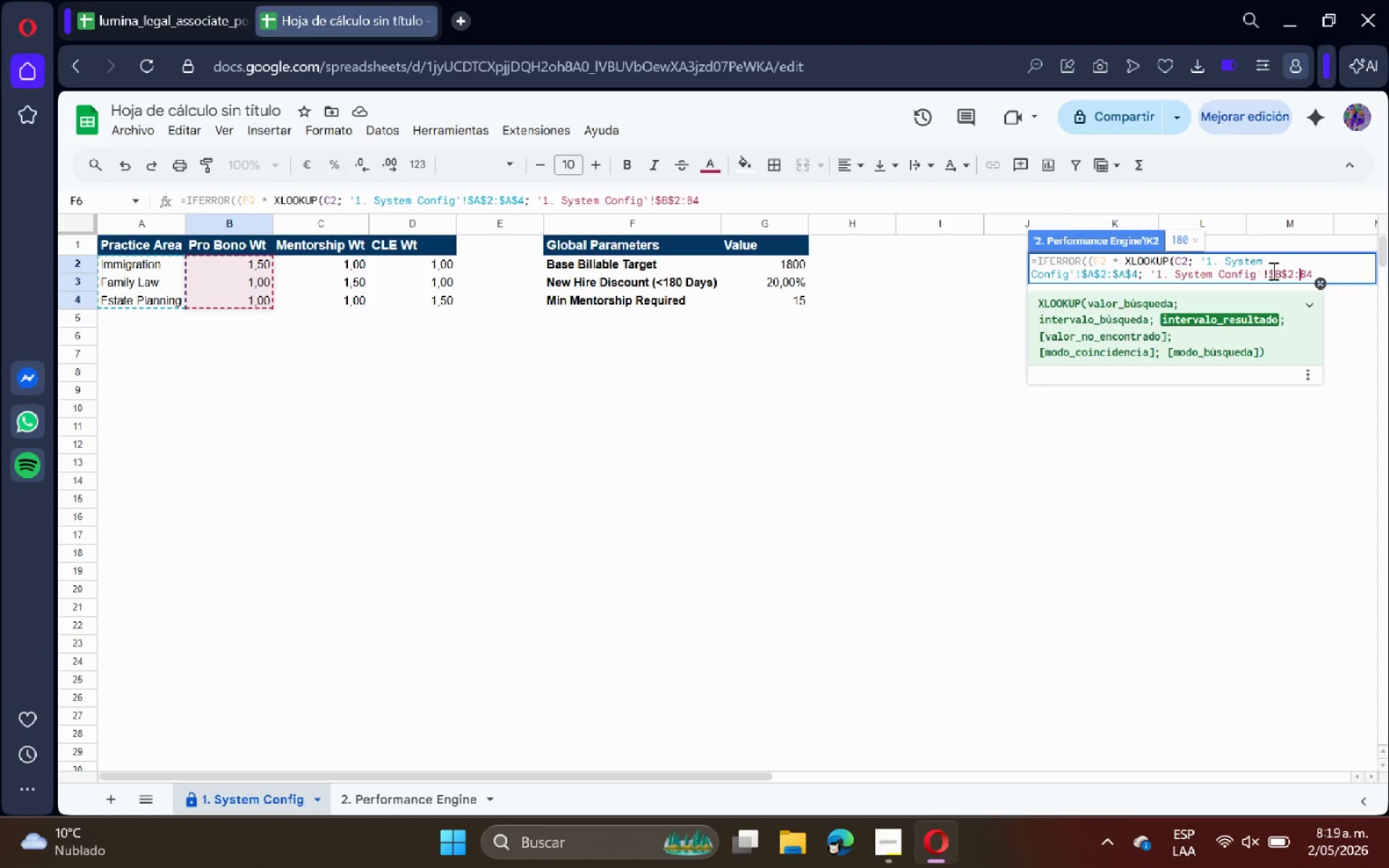 
key(Shift+ShiftRight)
 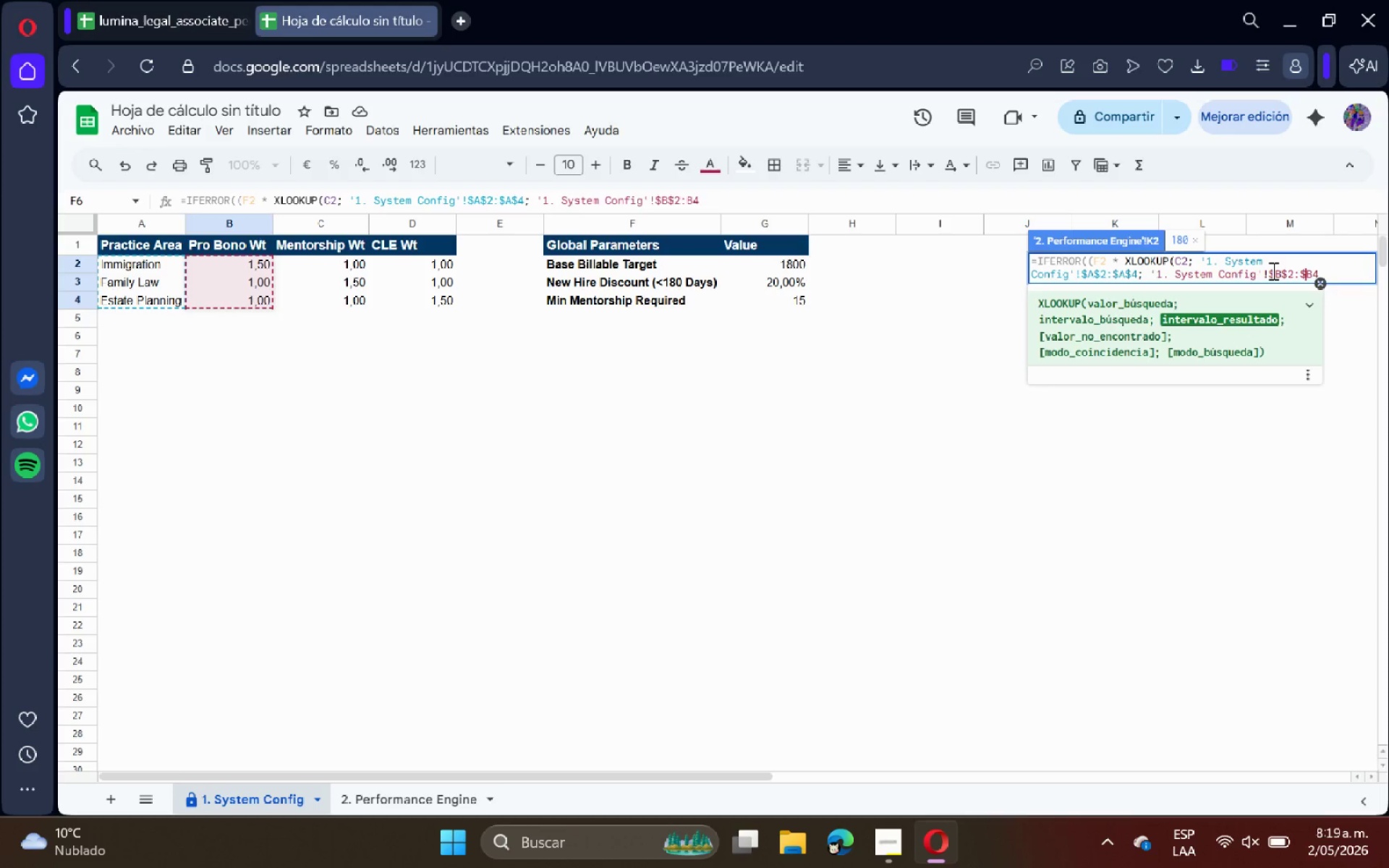 
key(Shift+4)
 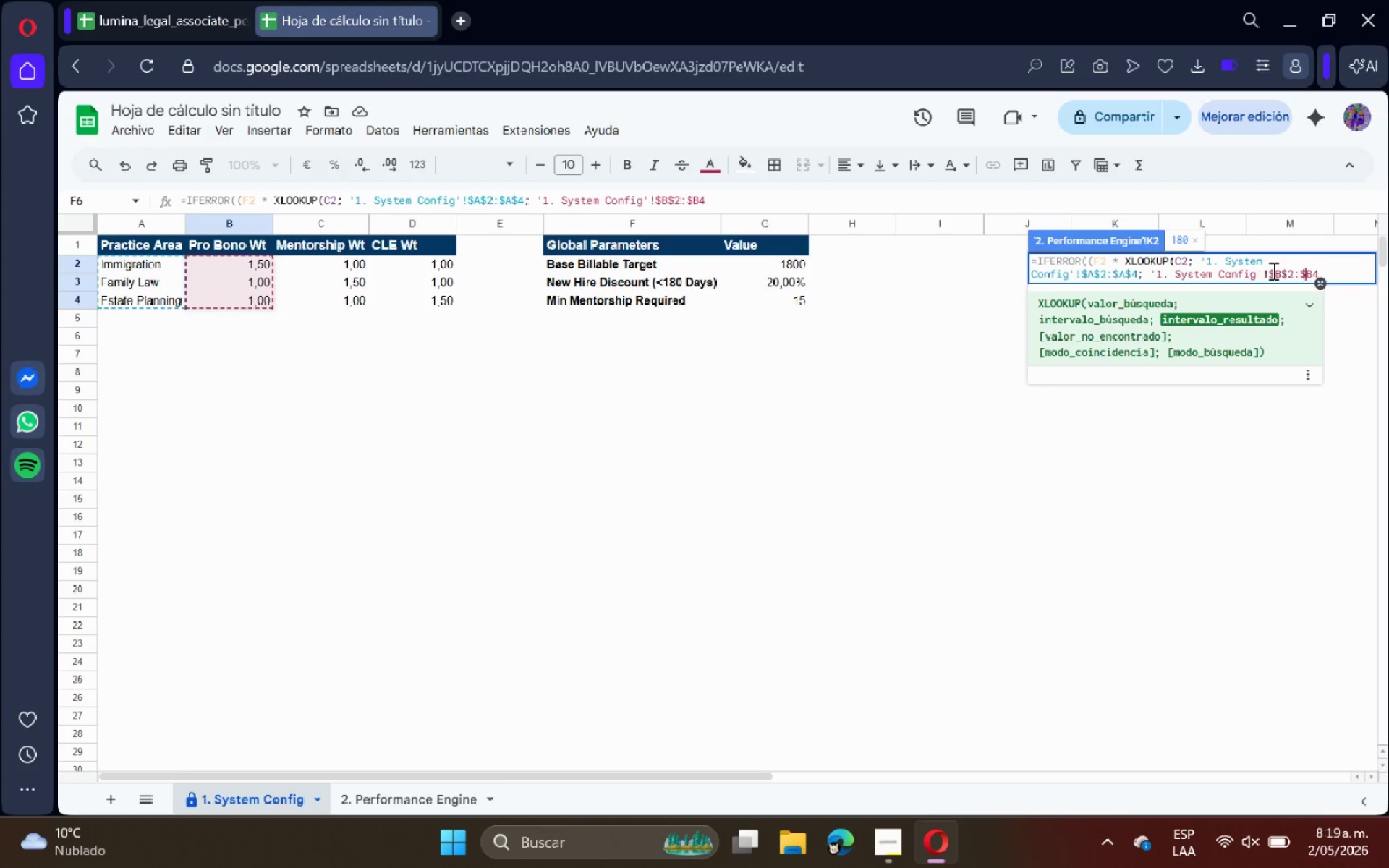 
key(ArrowRight)
 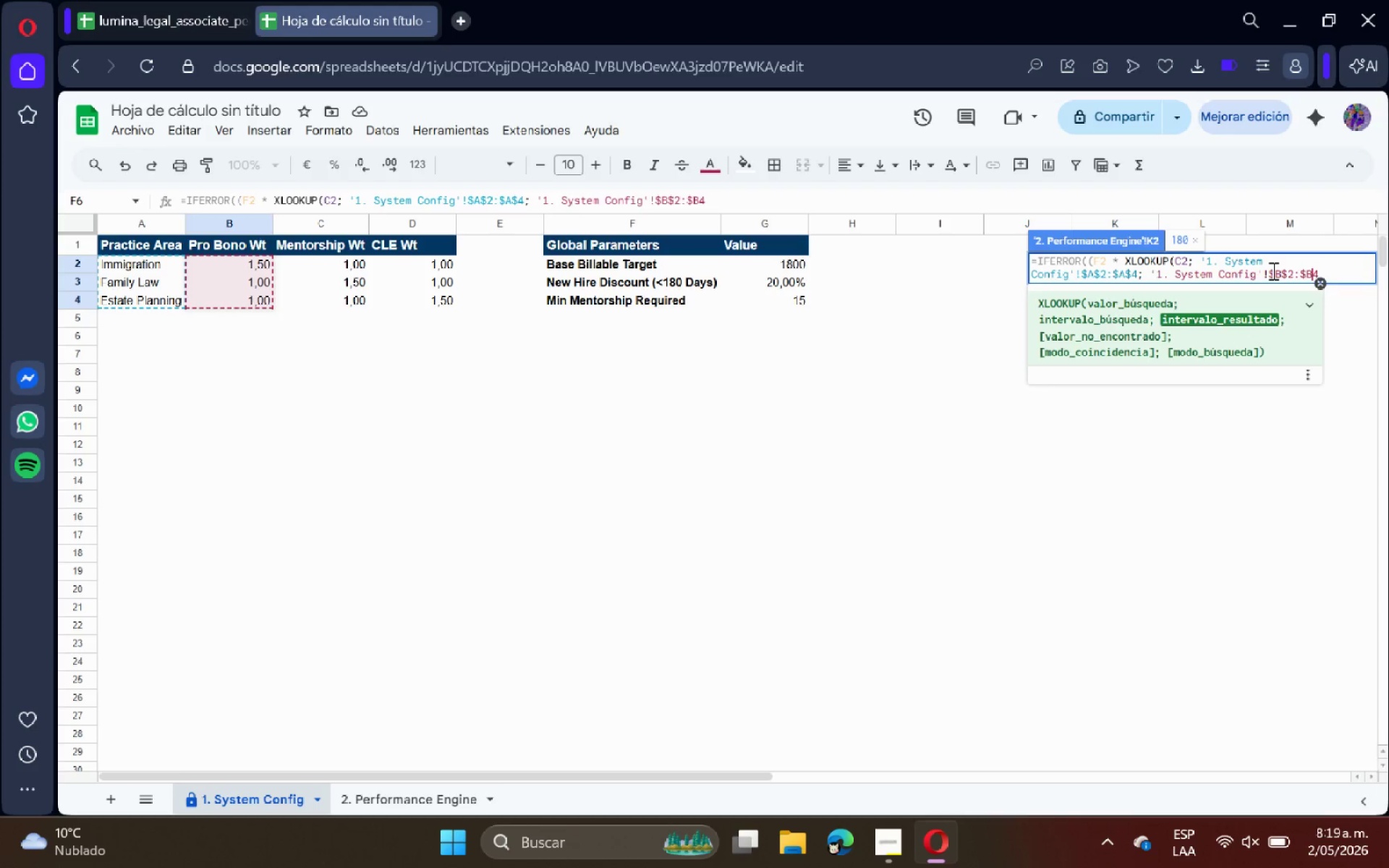 
key(Shift+ShiftRight)
 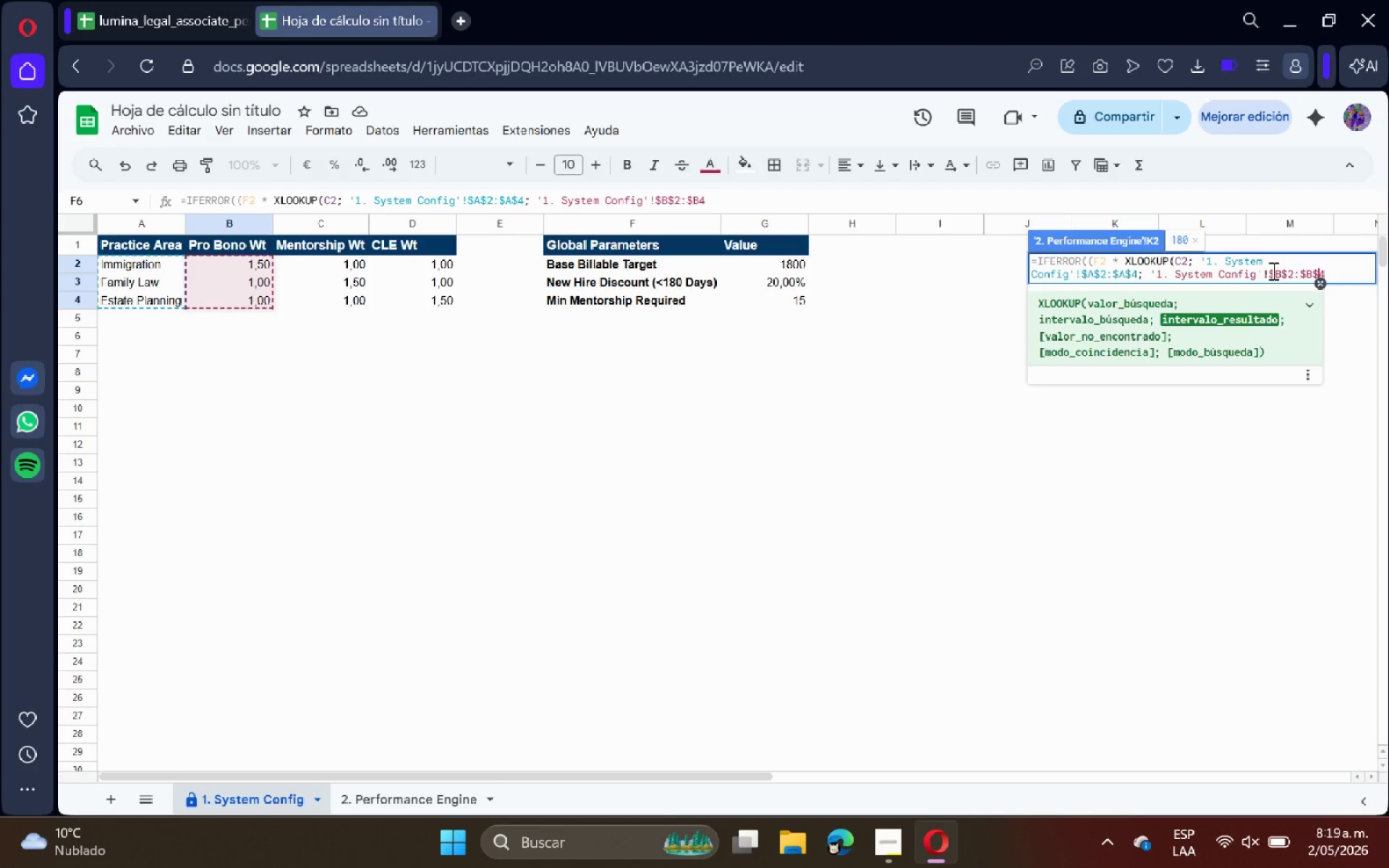 
key(Shift+4)
 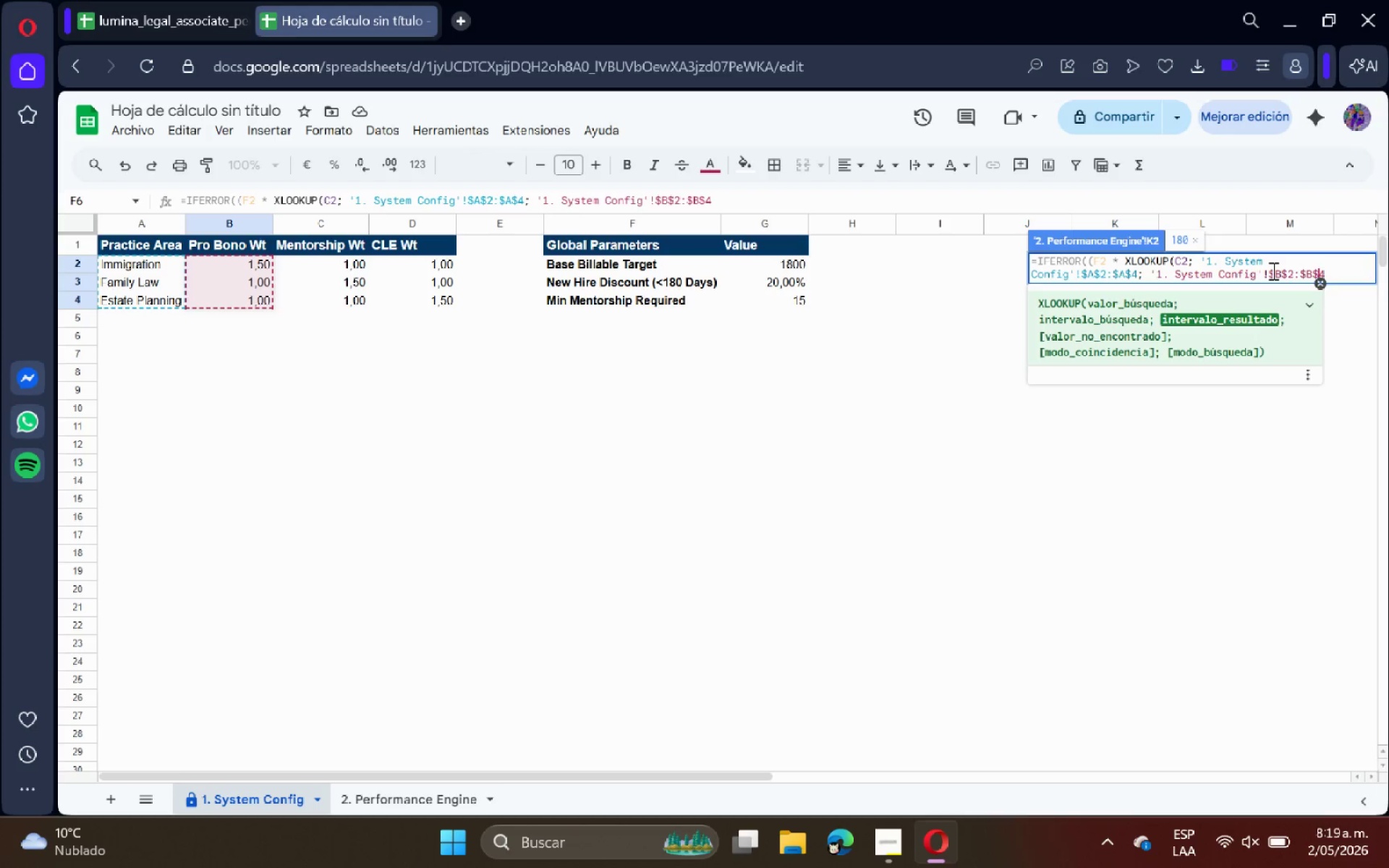 
key(ArrowRight)
 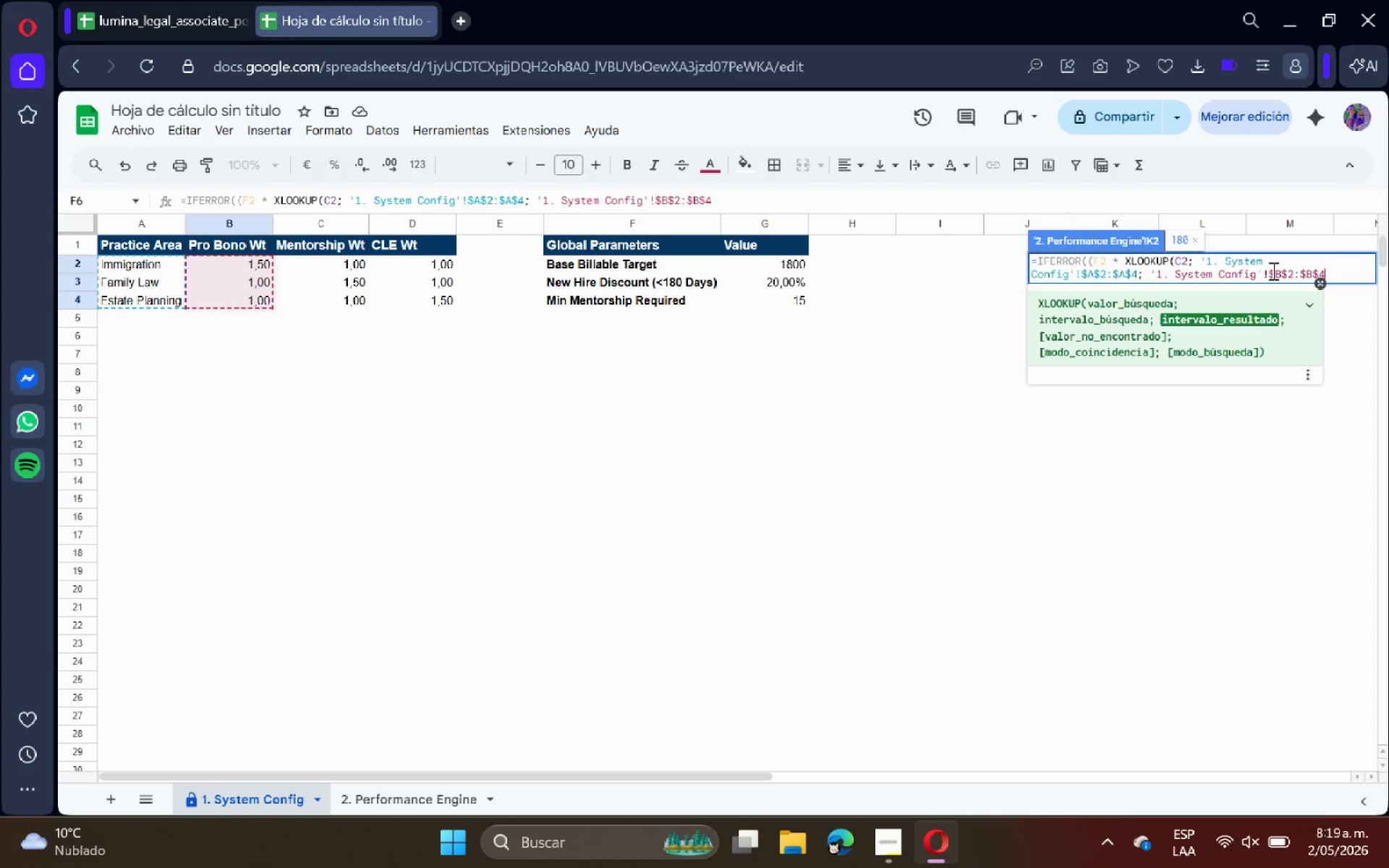 
type((( = *)
 